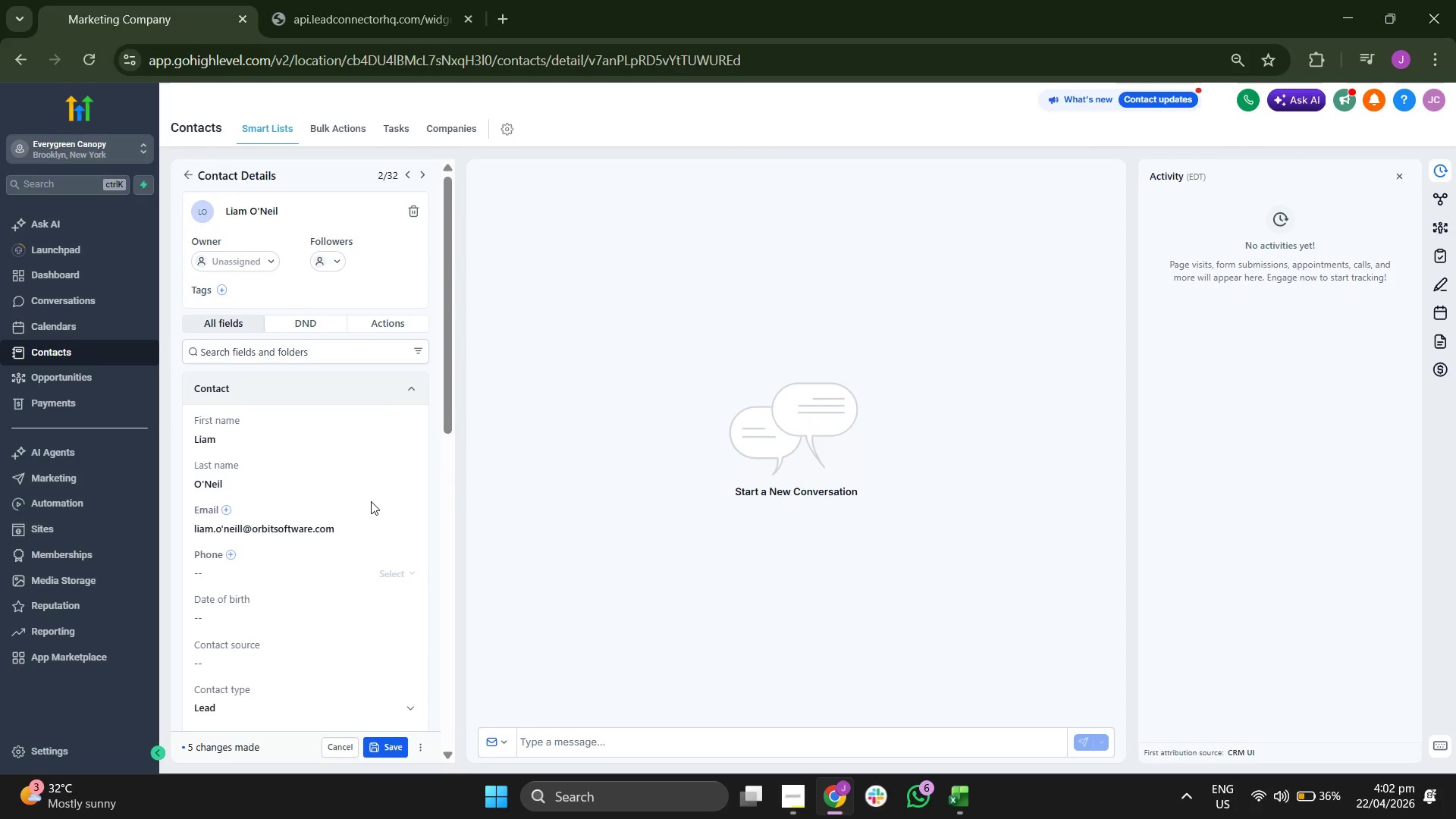 
scroll: coordinate [371, 501], scroll_direction: down, amount: 1.0
 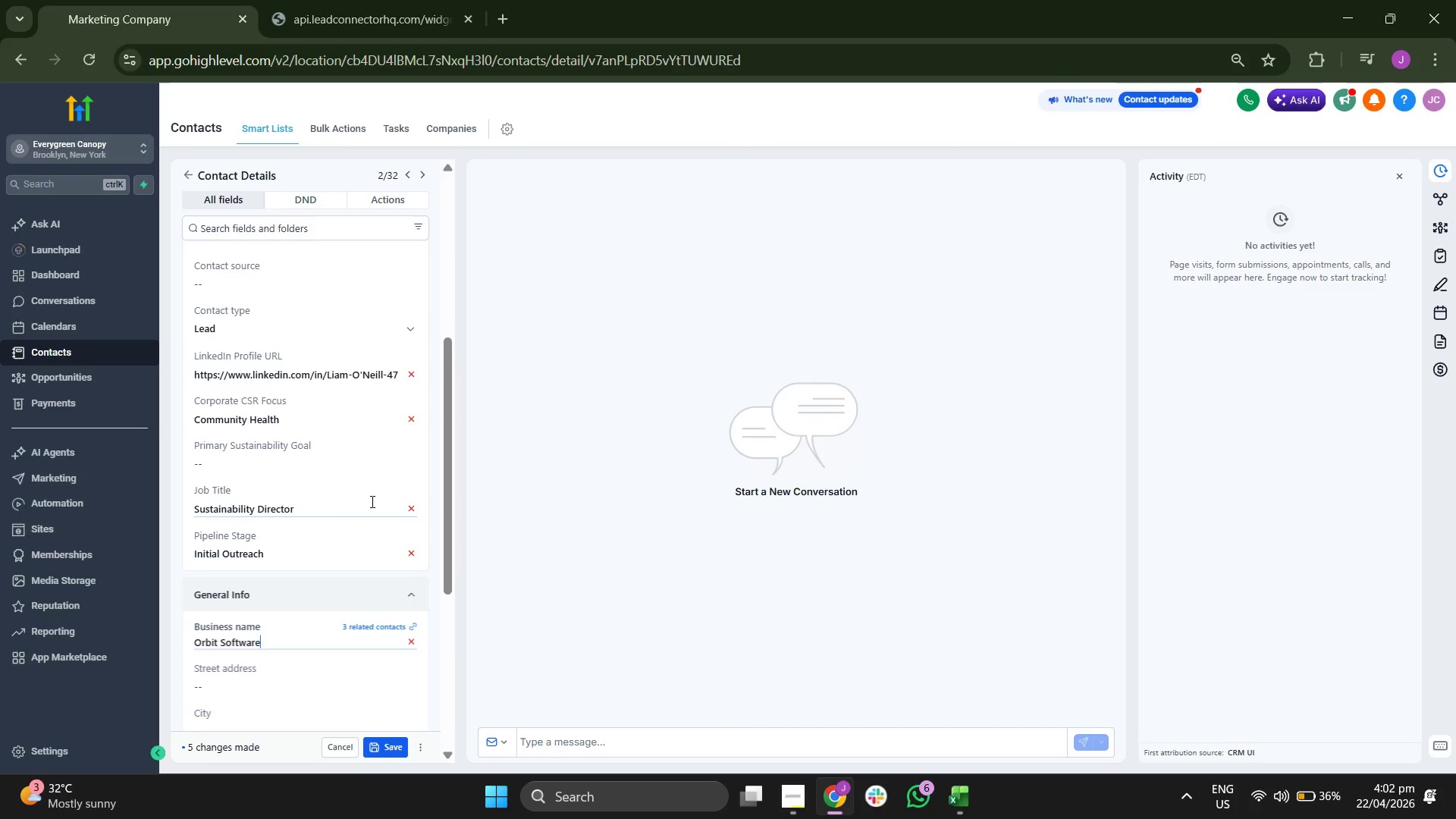 
scroll: coordinate [371, 501], scroll_direction: up, amount: 6.0
 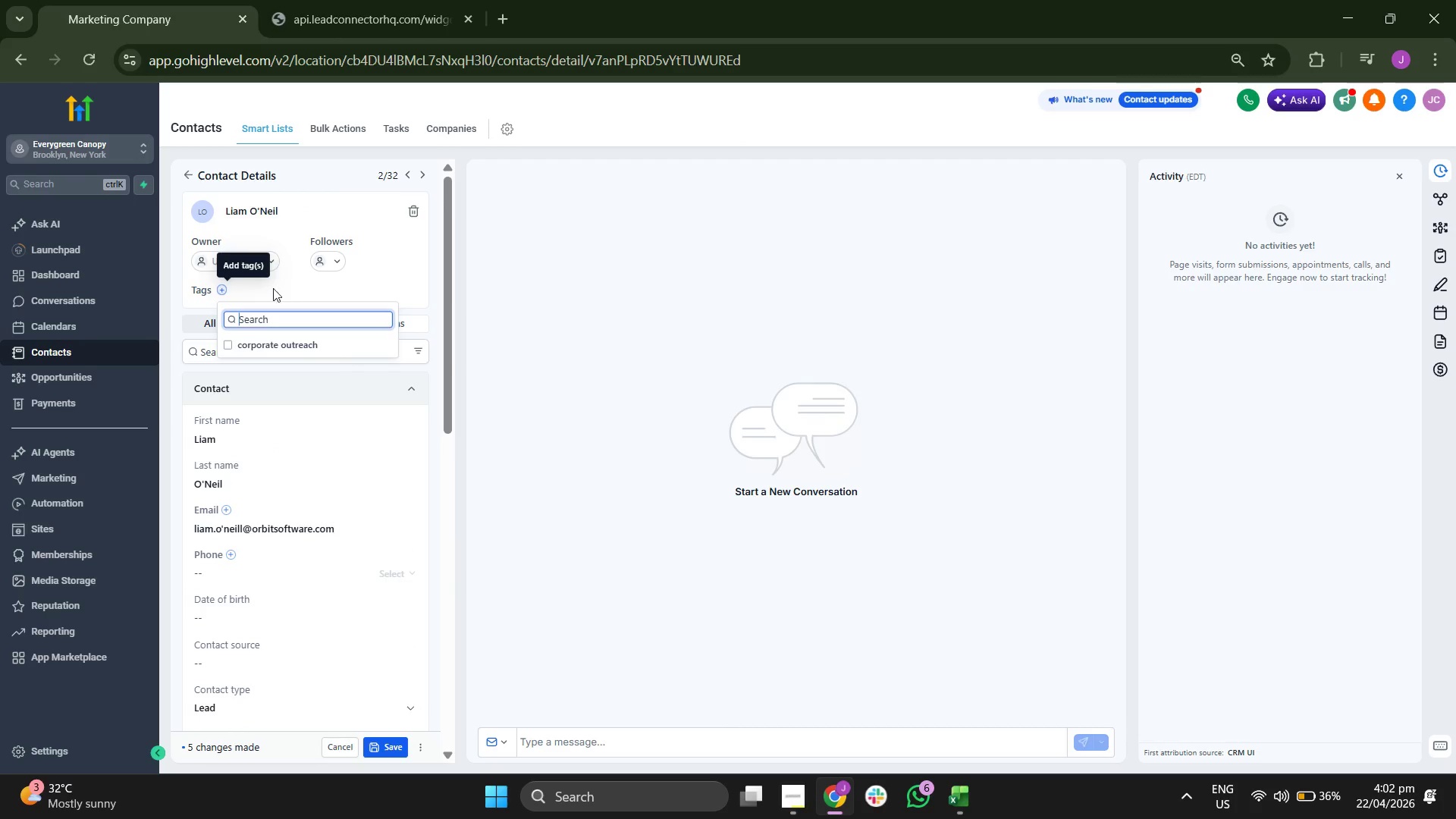 
left_click([302, 345])
 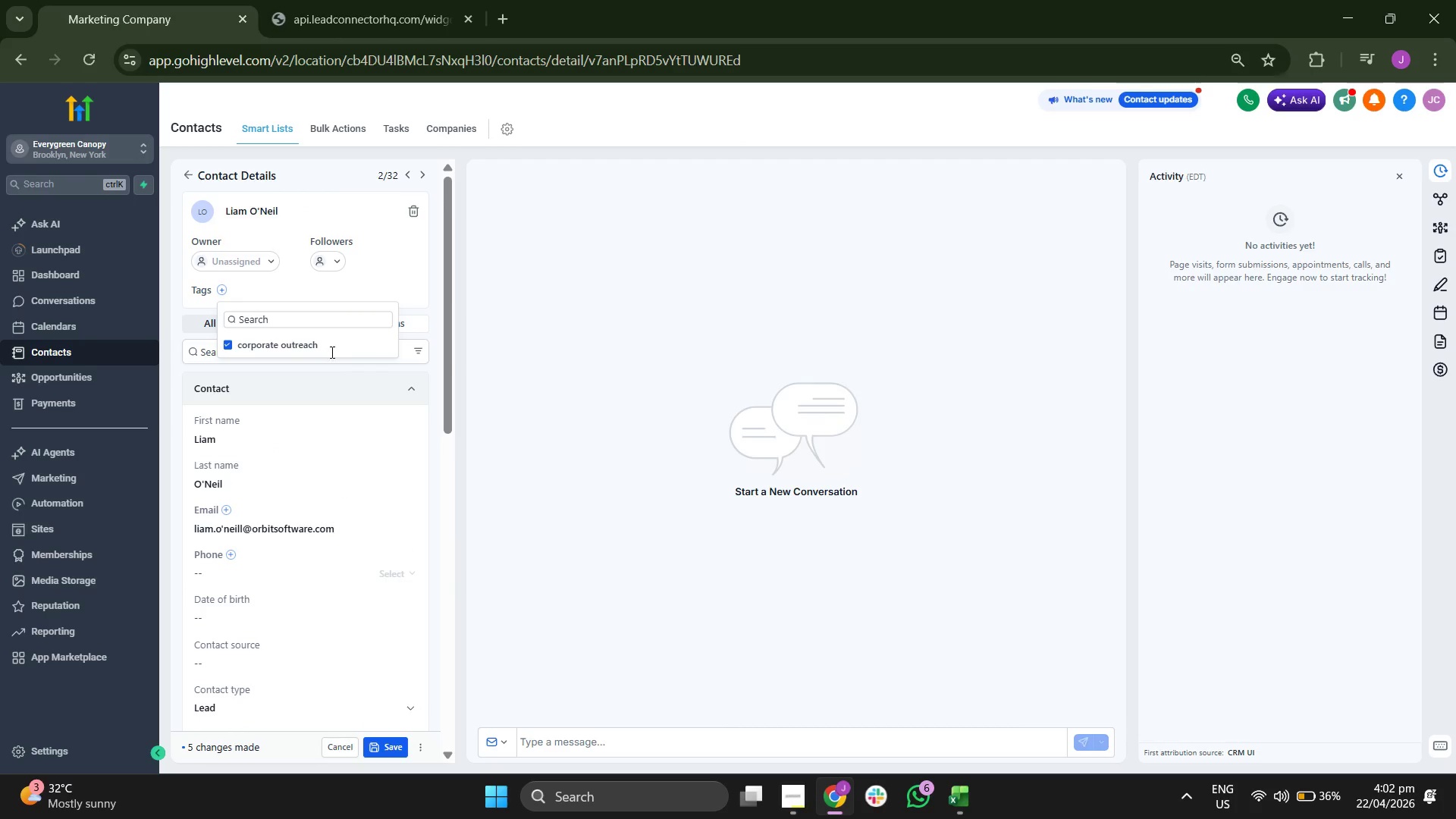 
left_click([406, 278])
 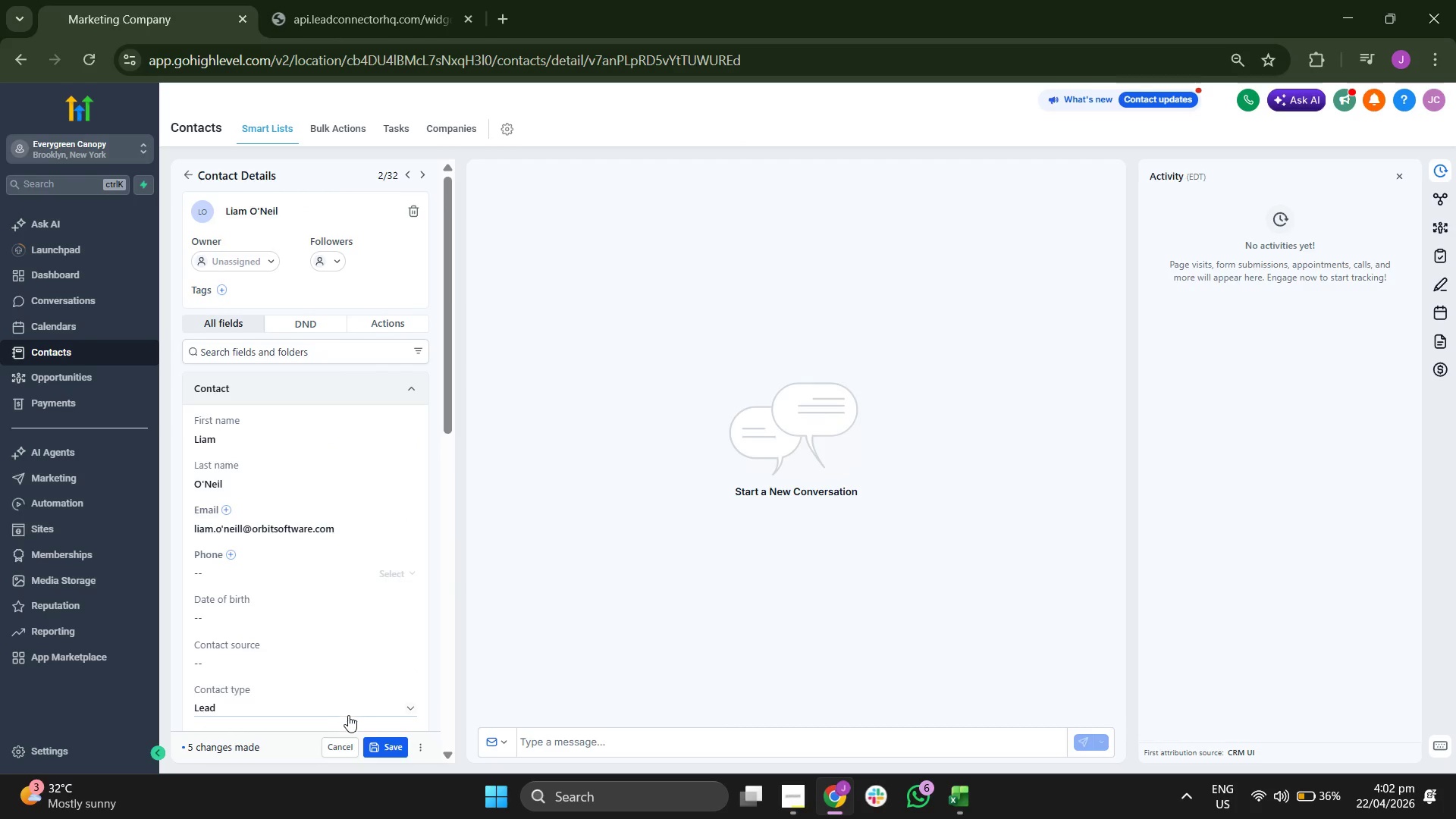 
left_click([378, 745])
 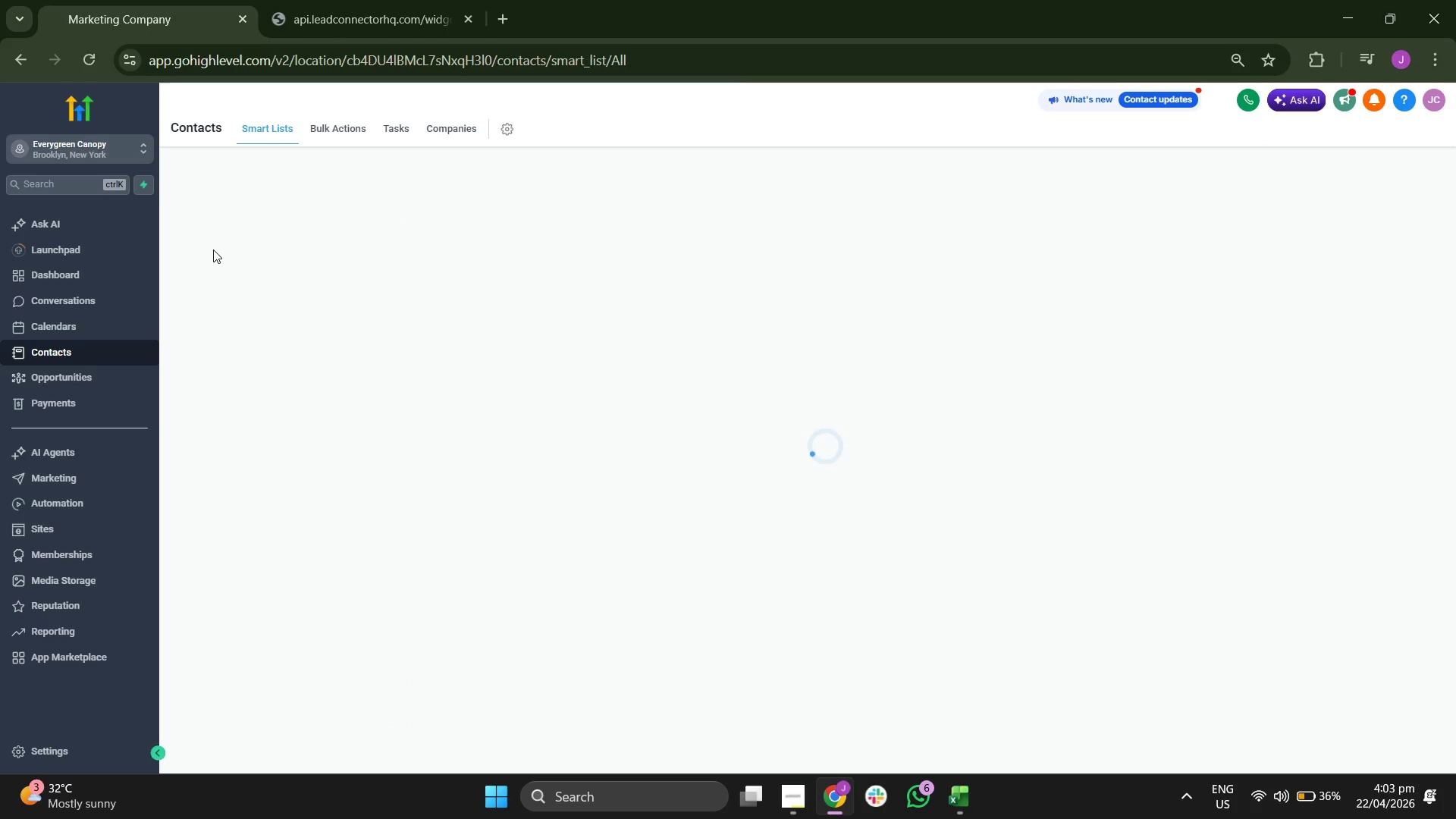 
wait(11.5)
 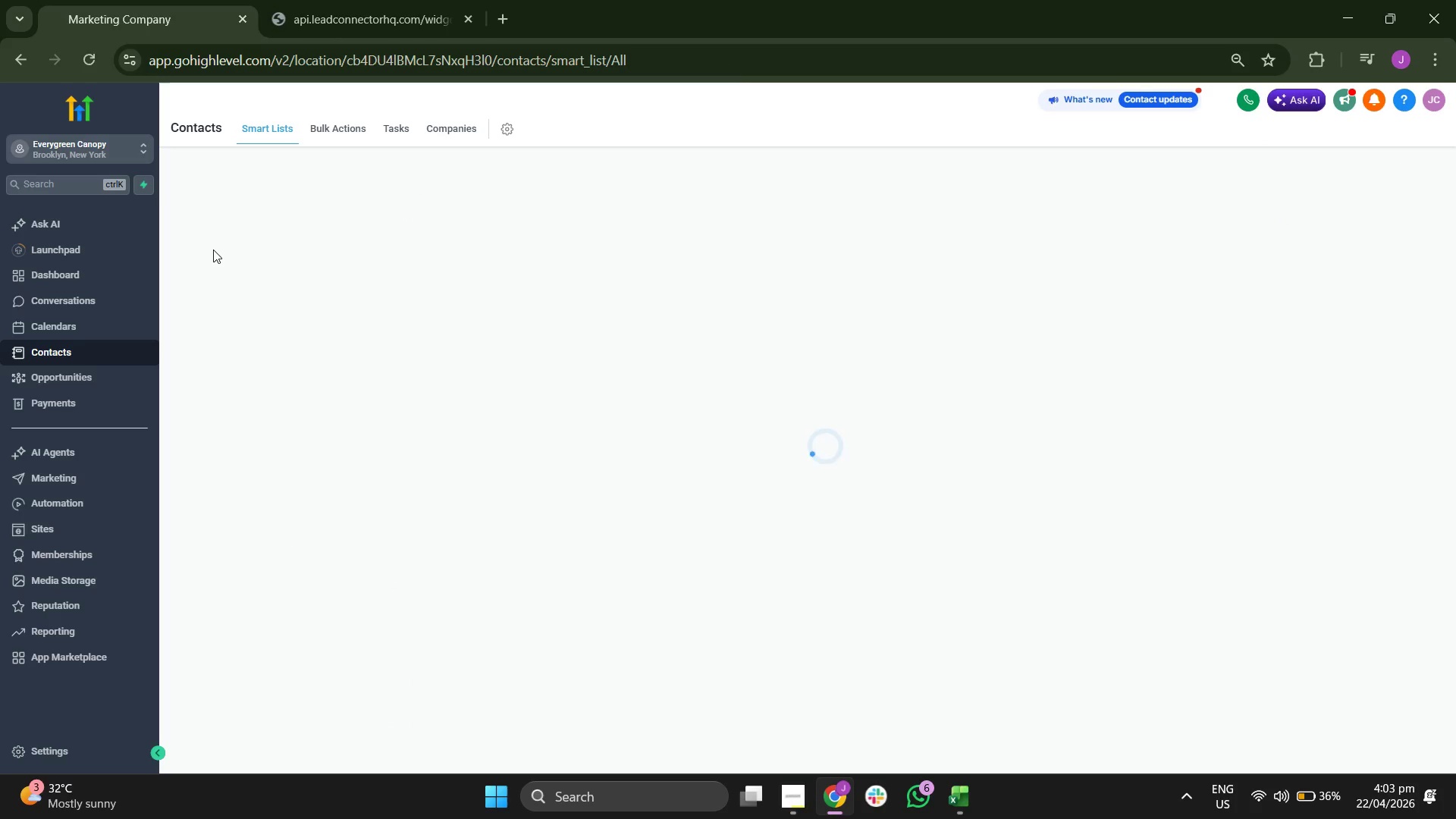 
left_click([1397, 172])
 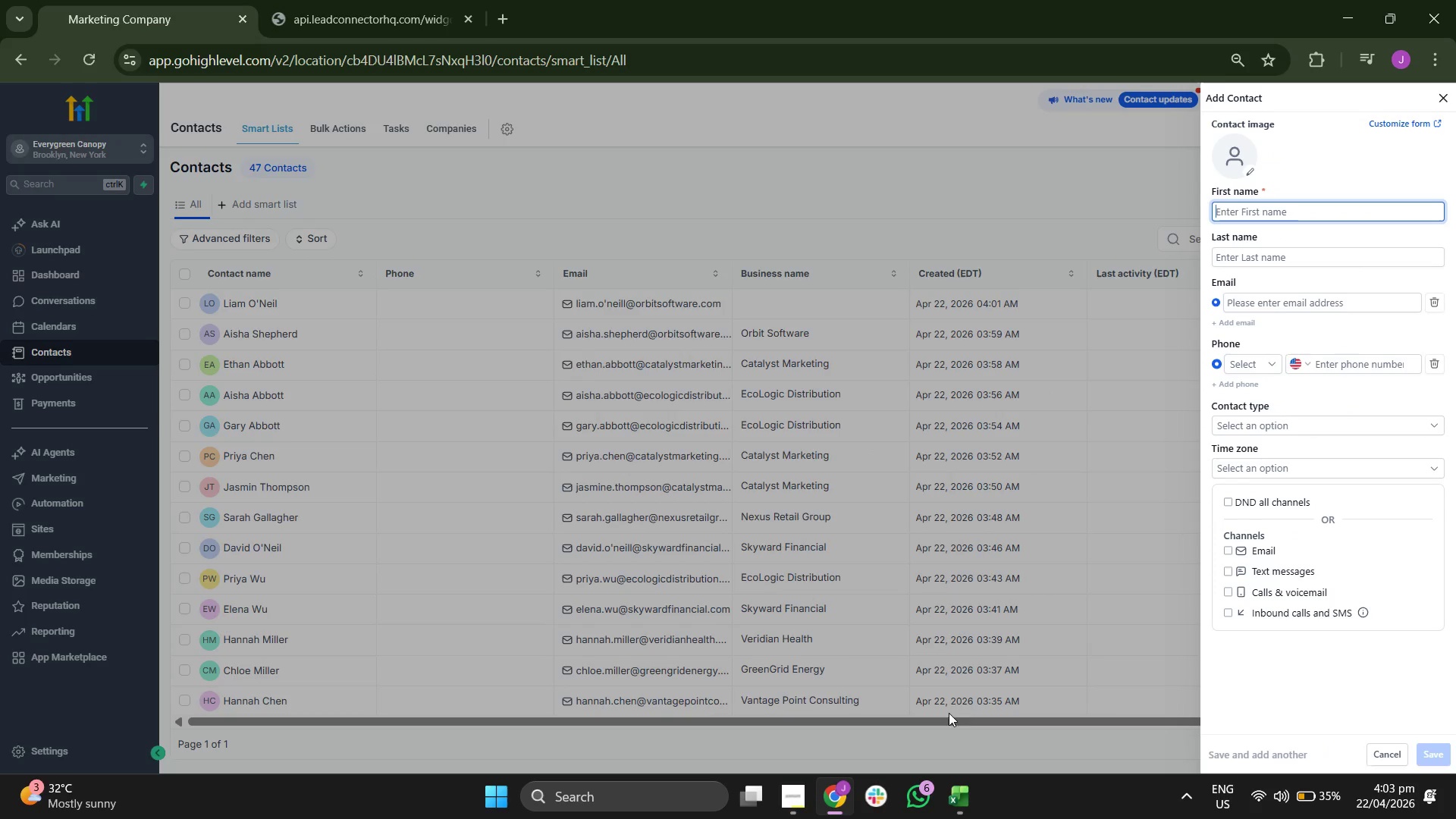 
left_click([955, 801])
 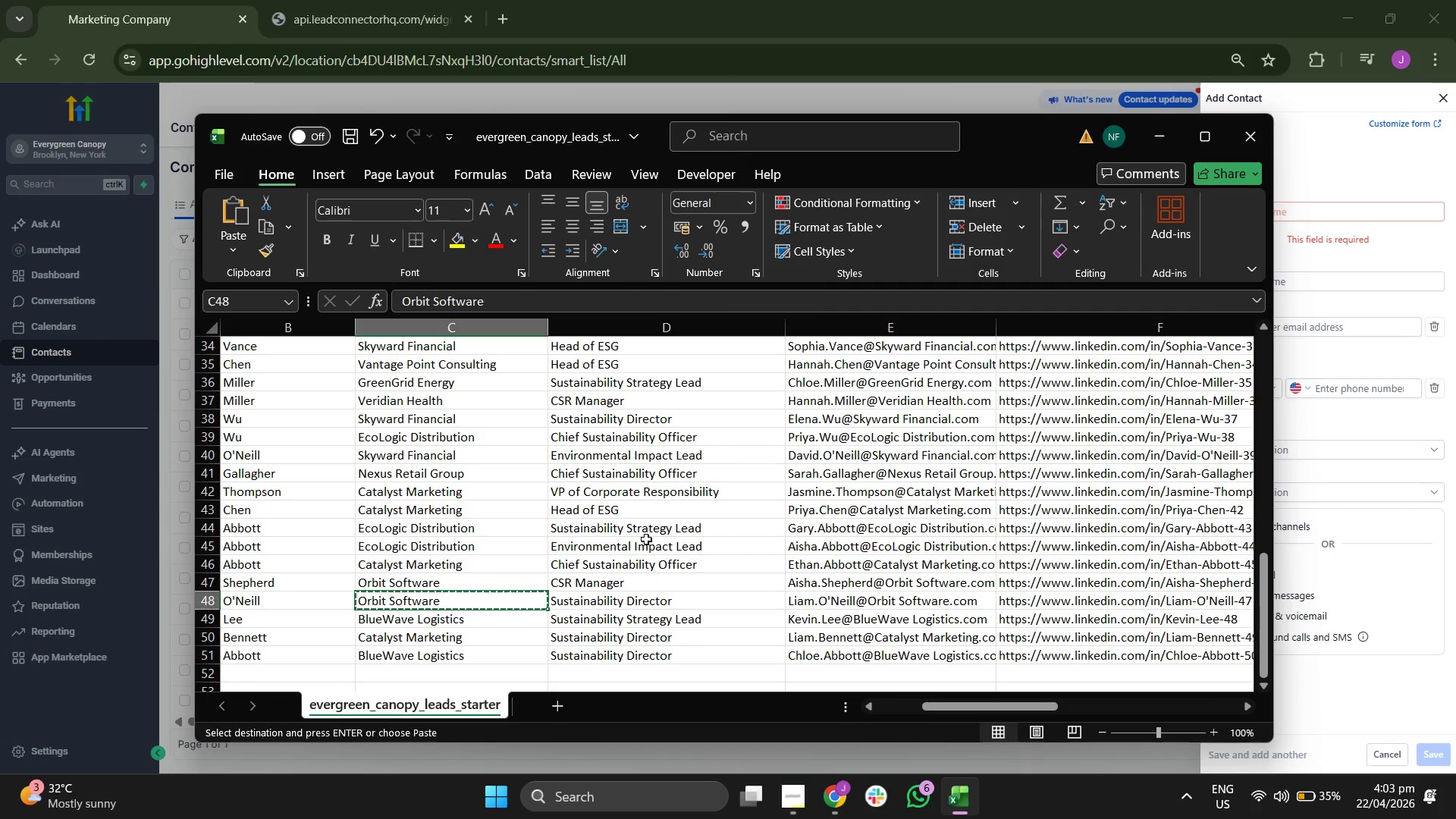 
scroll: coordinate [626, 532], scroll_direction: down, amount: 1.0
 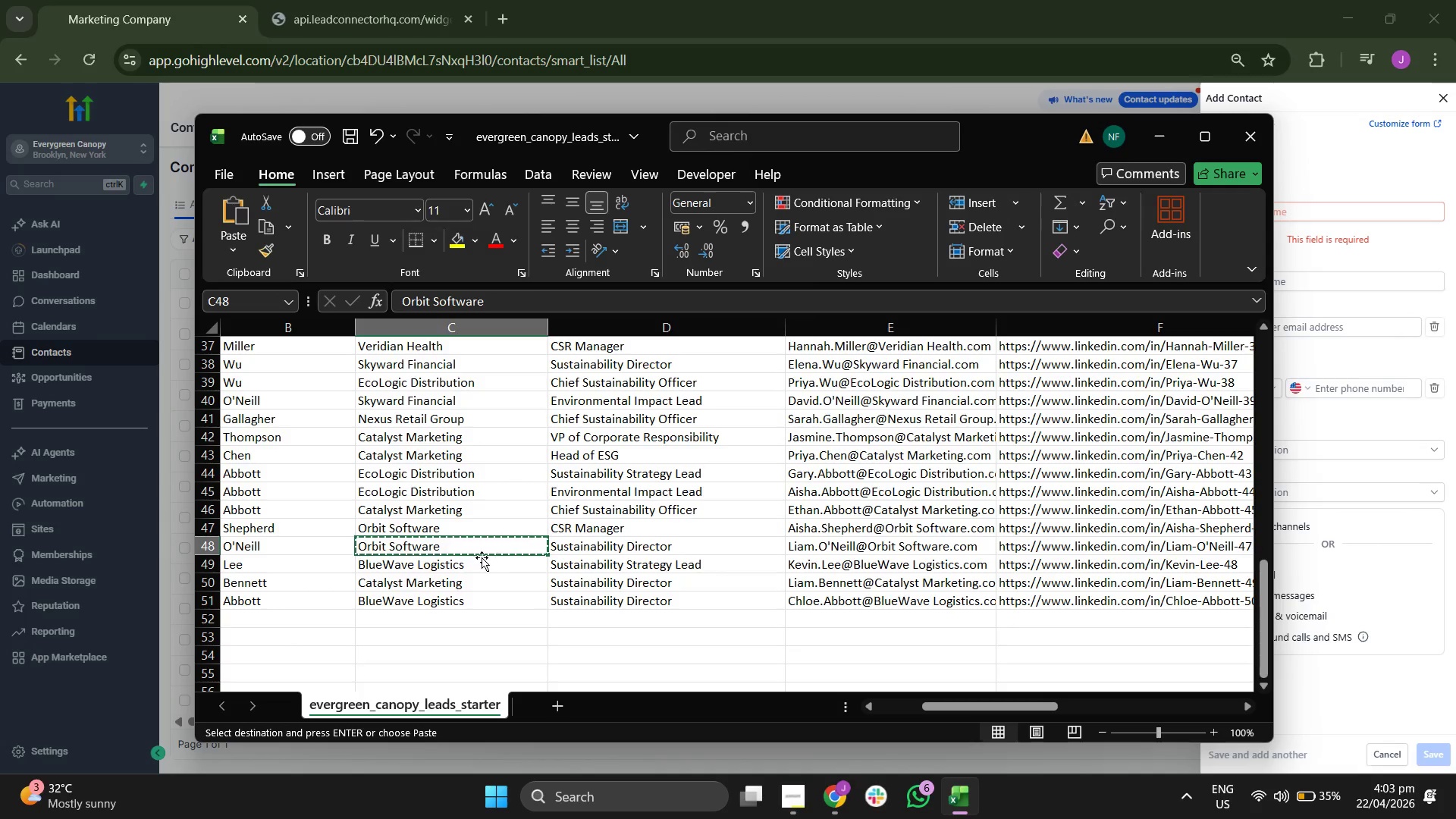 
left_click([460, 565])
 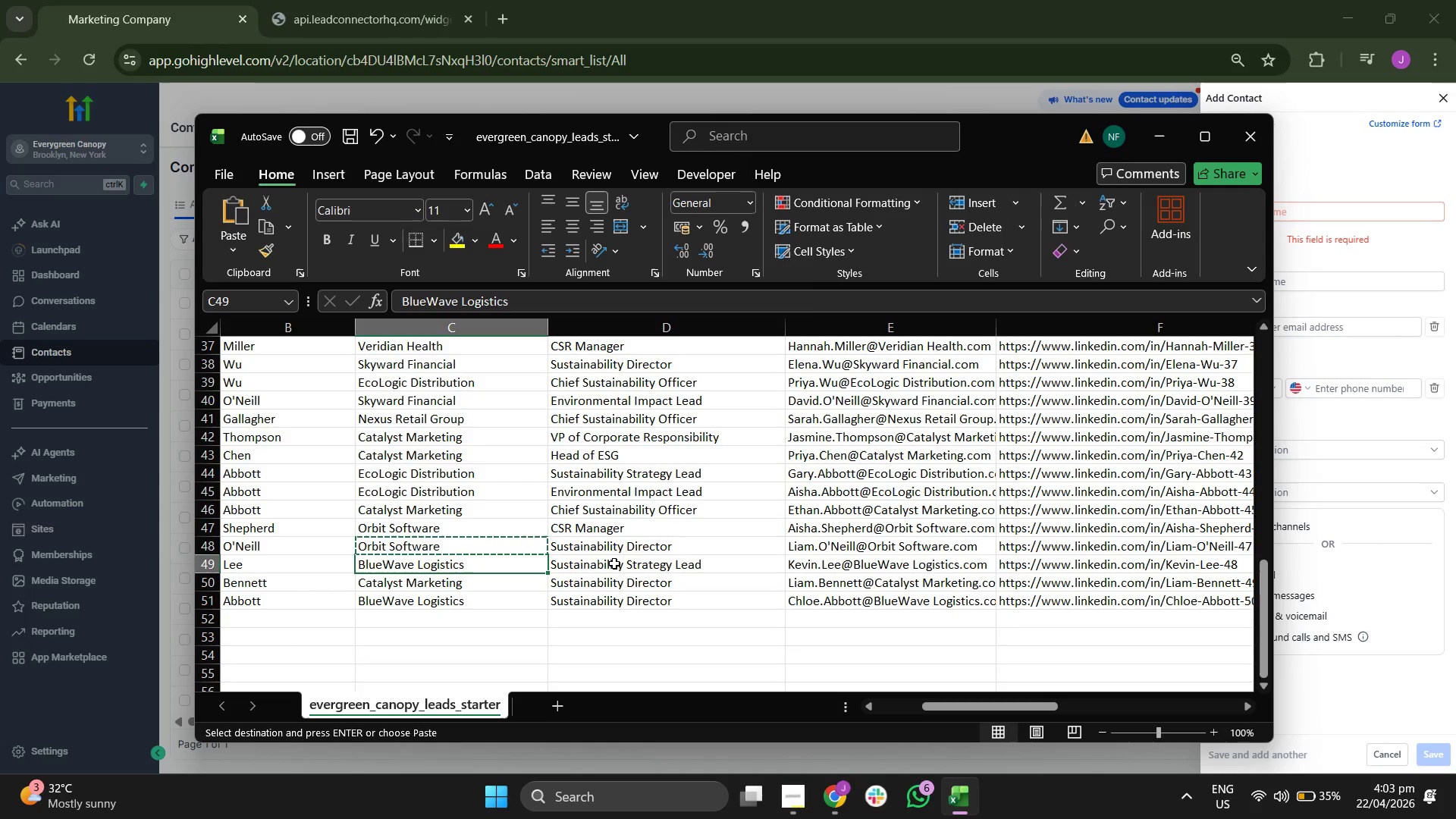 
key(ArrowLeft)
 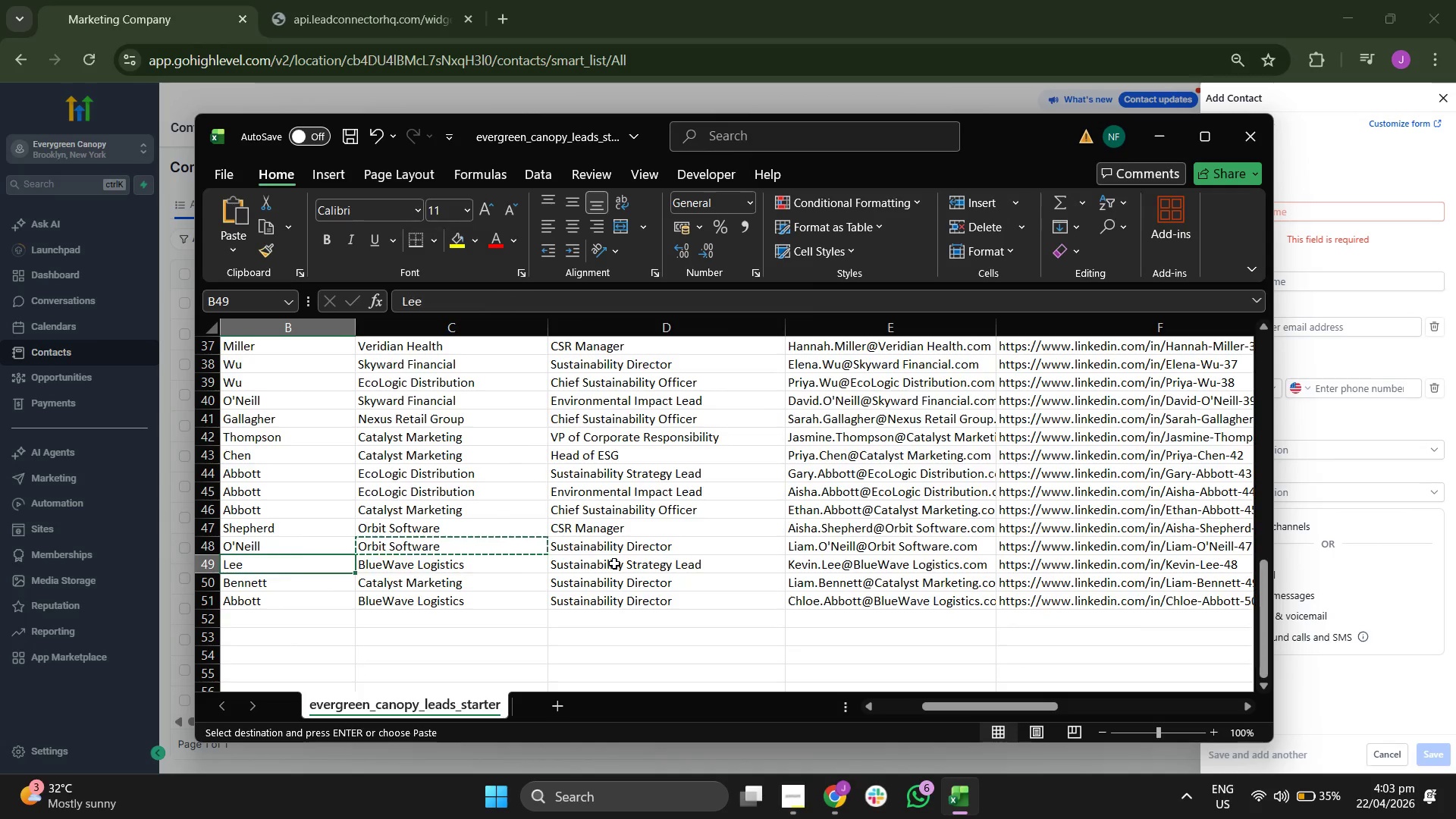 
key(ArrowLeft)
 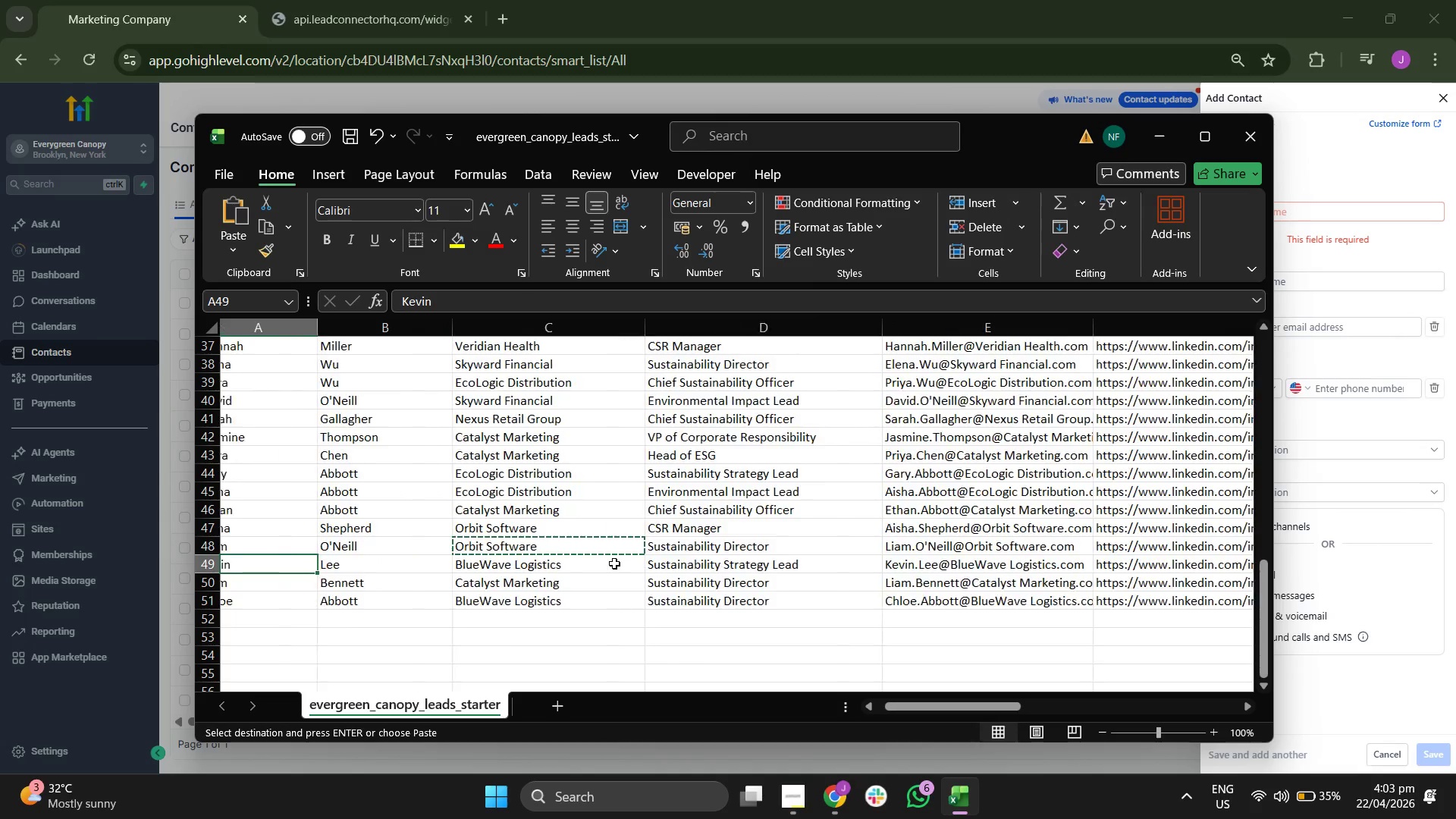 
key(ArrowLeft)
 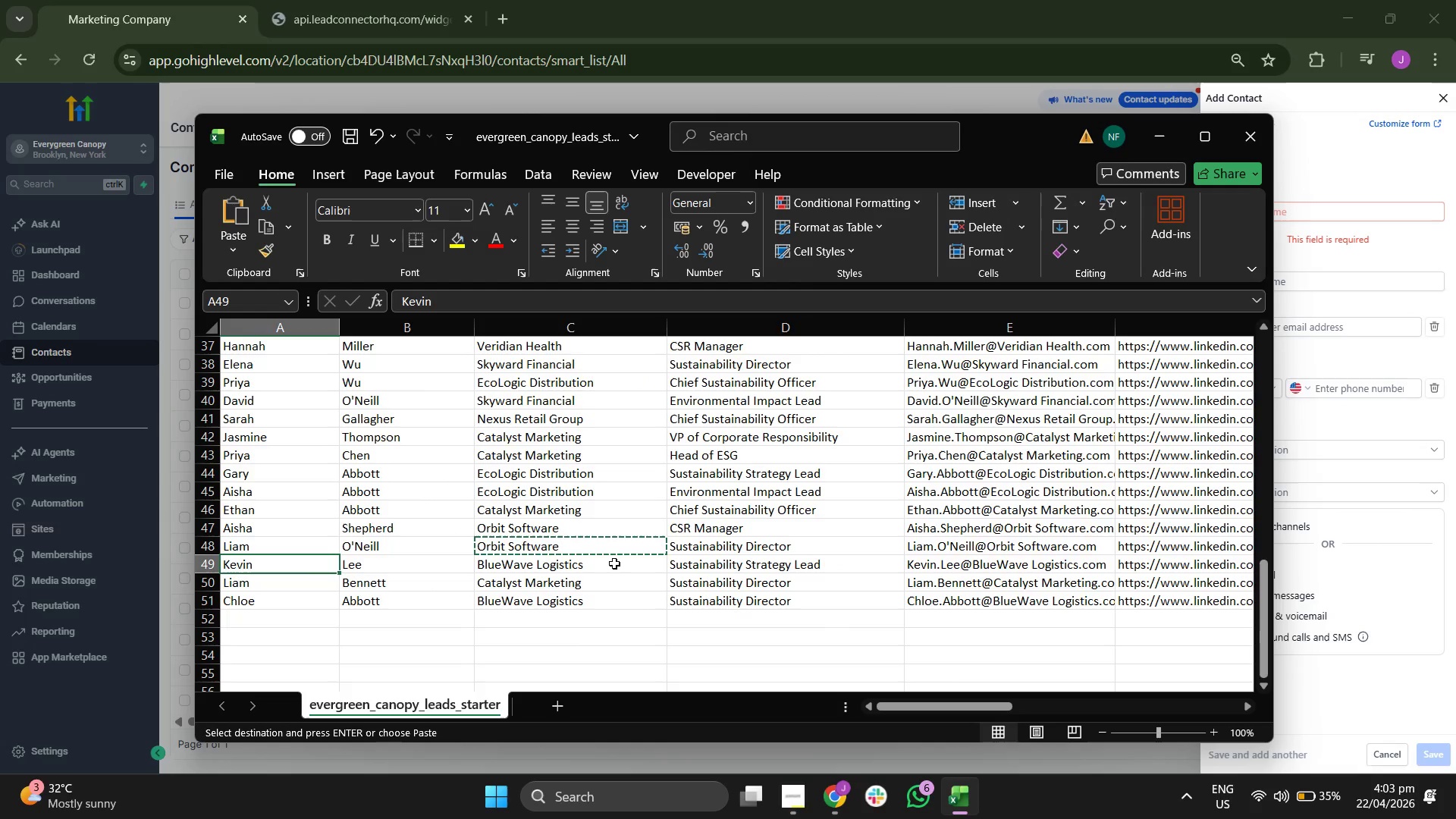 
key(ArrowRight)
 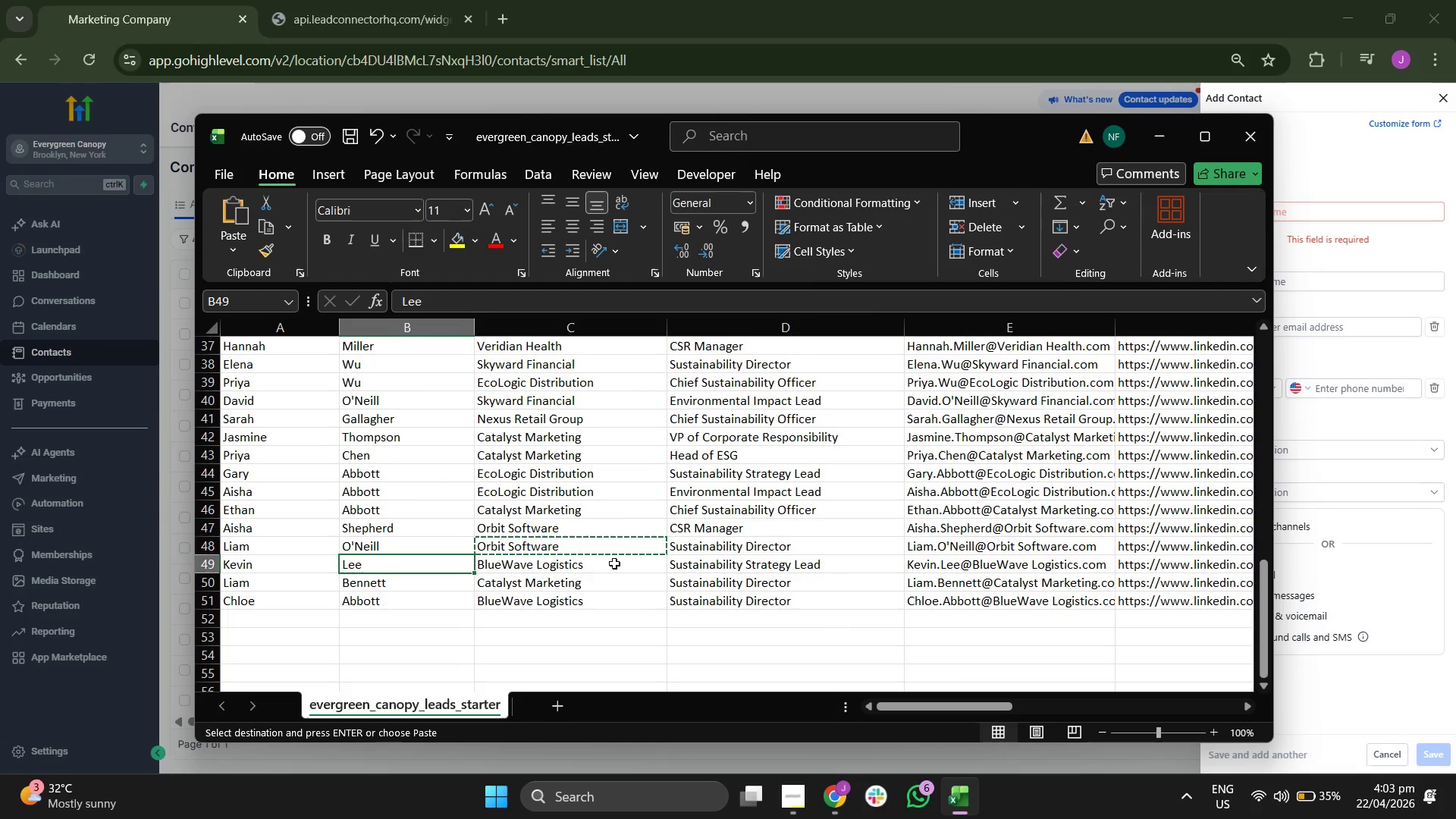 
key(ArrowRight)
 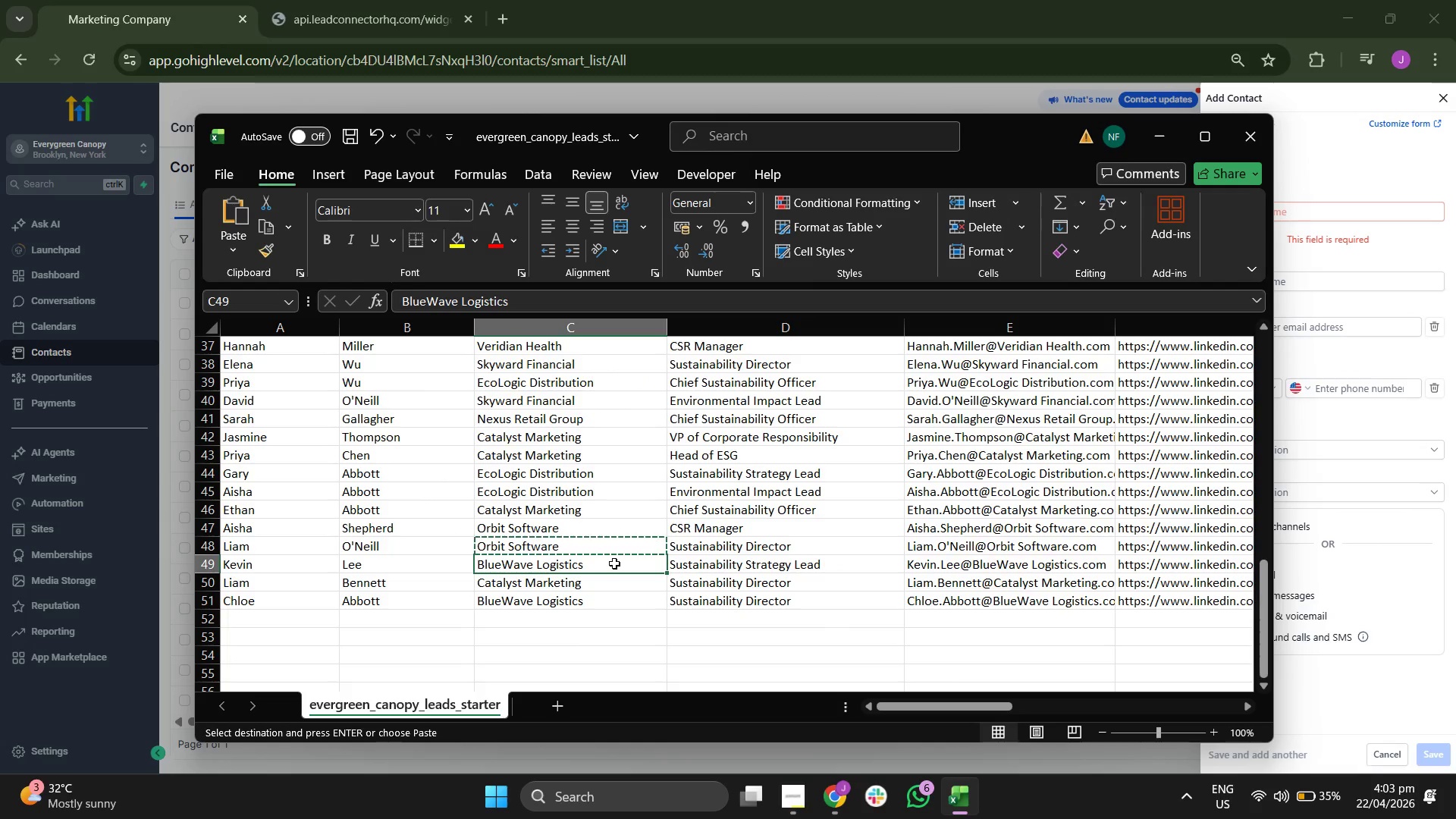 
key(ArrowRight)
 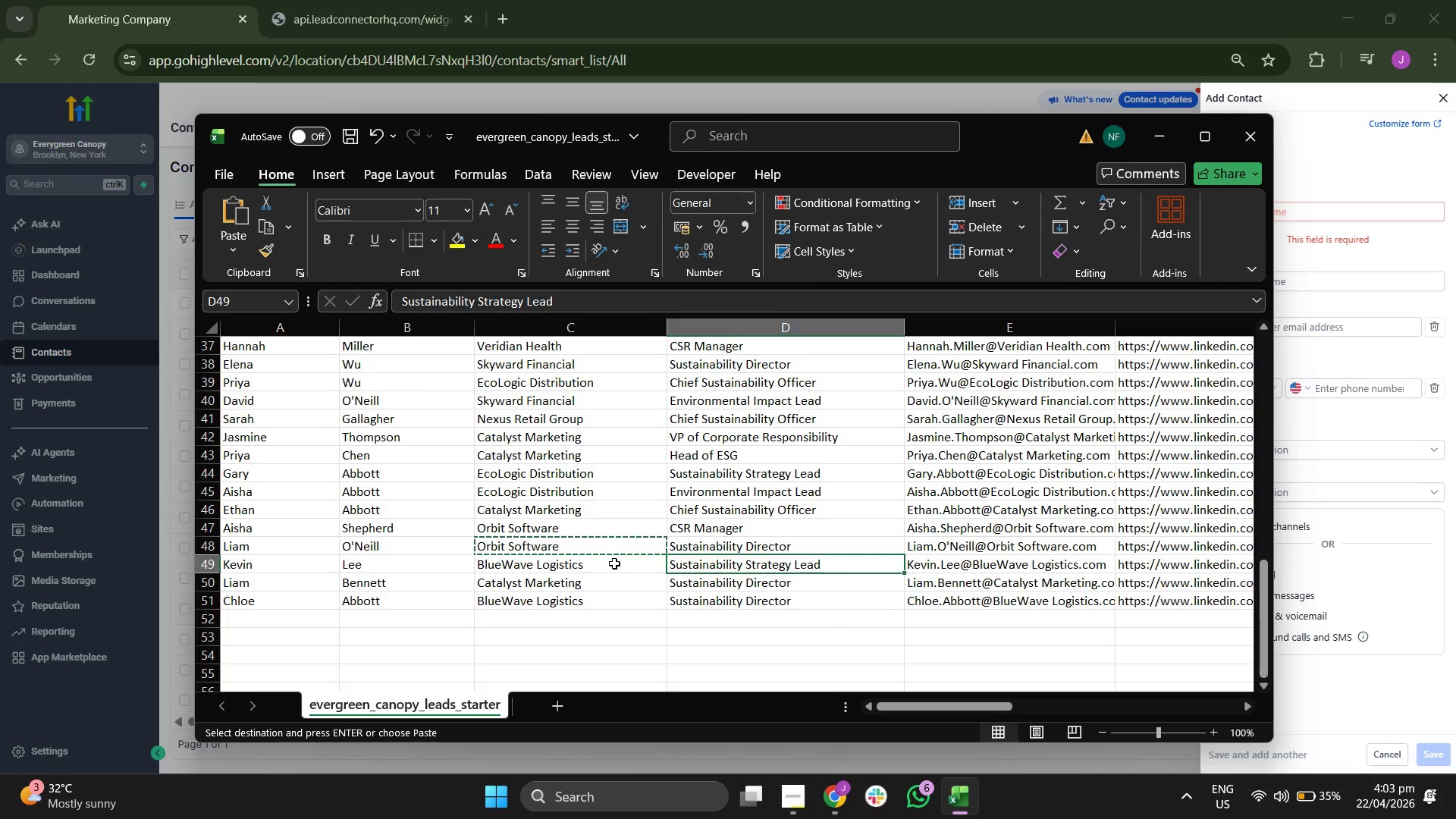 
key(ArrowRight)
 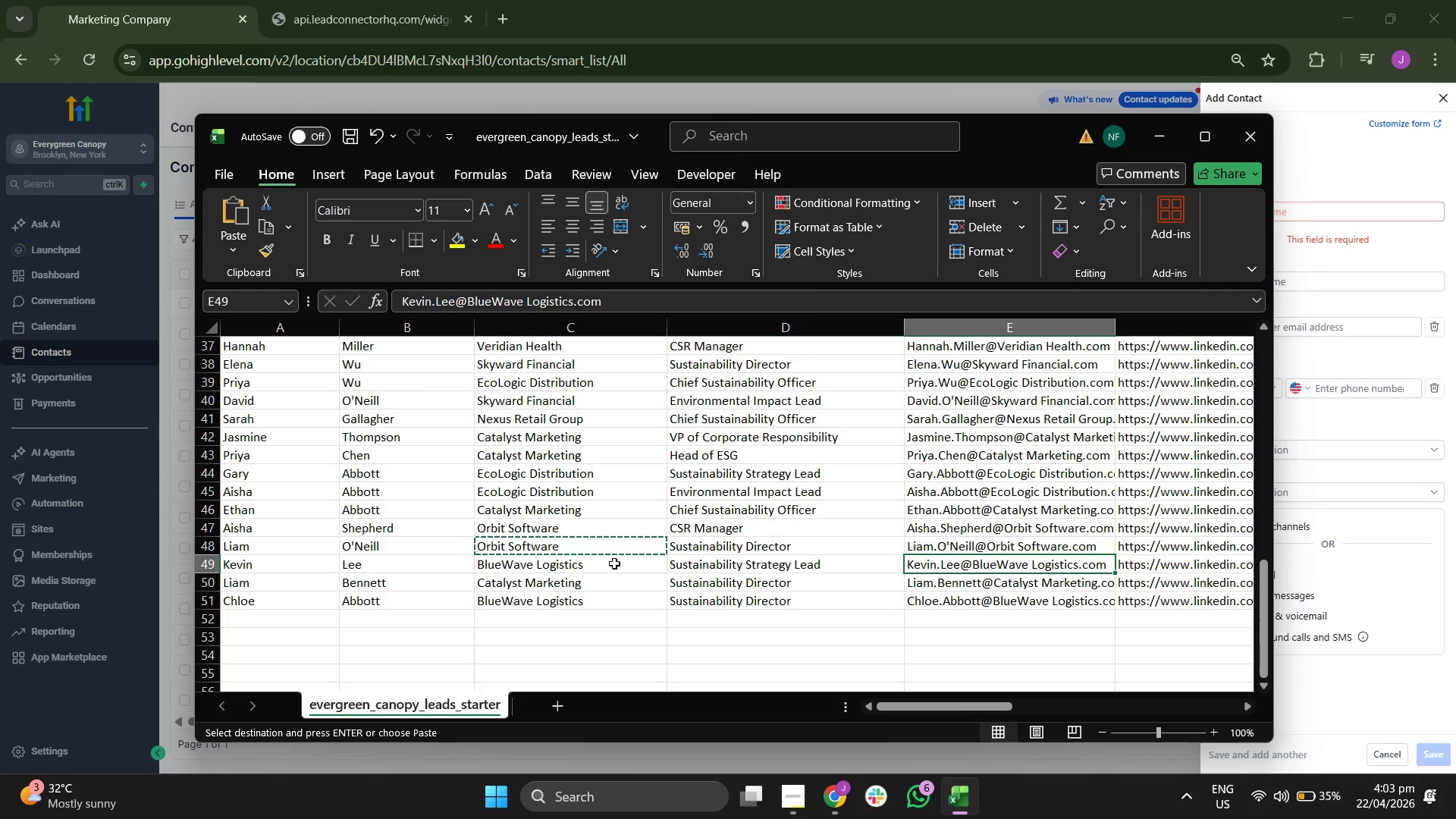 
key(Control+C)
 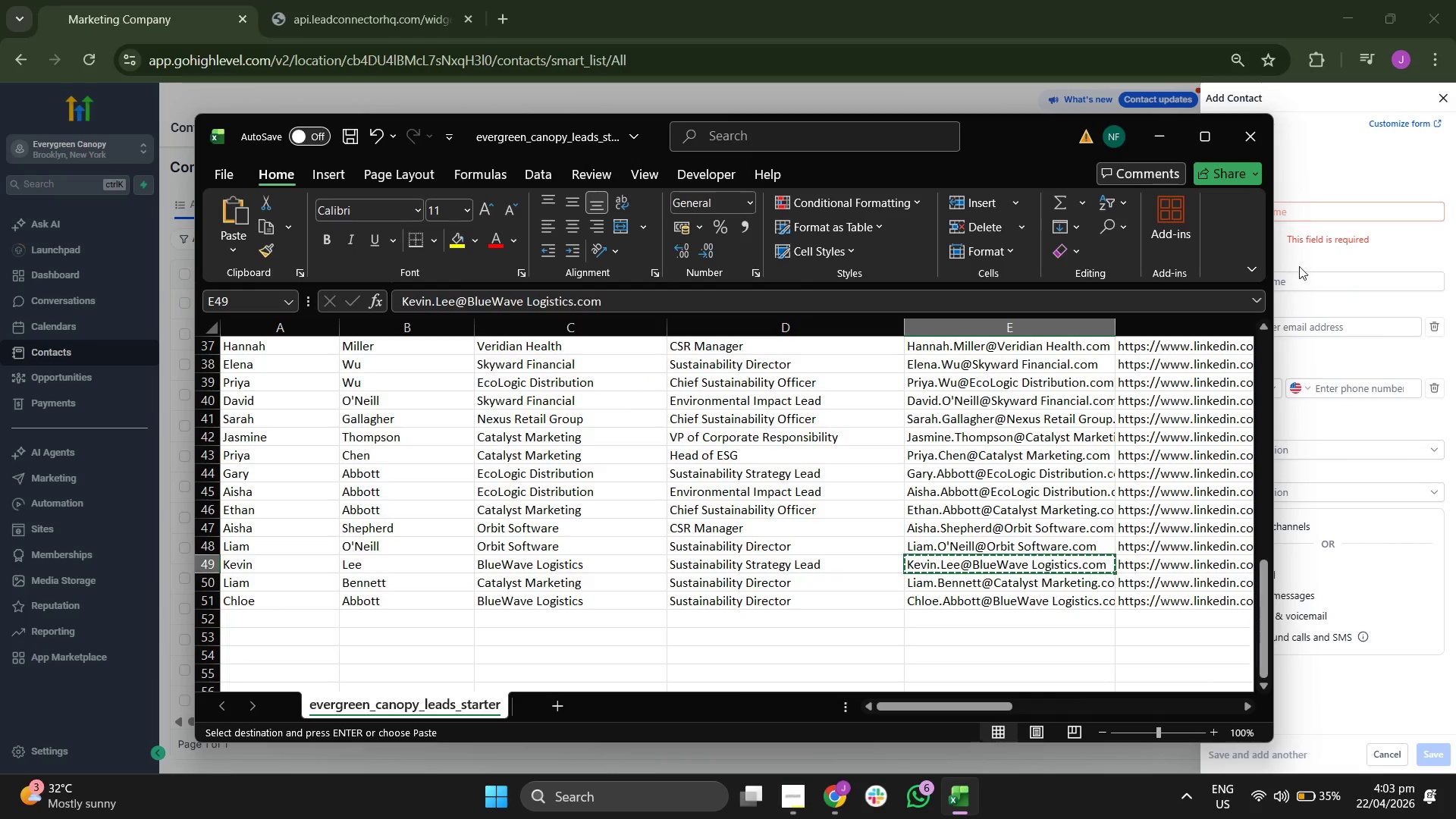 
double_click([1278, 329])
 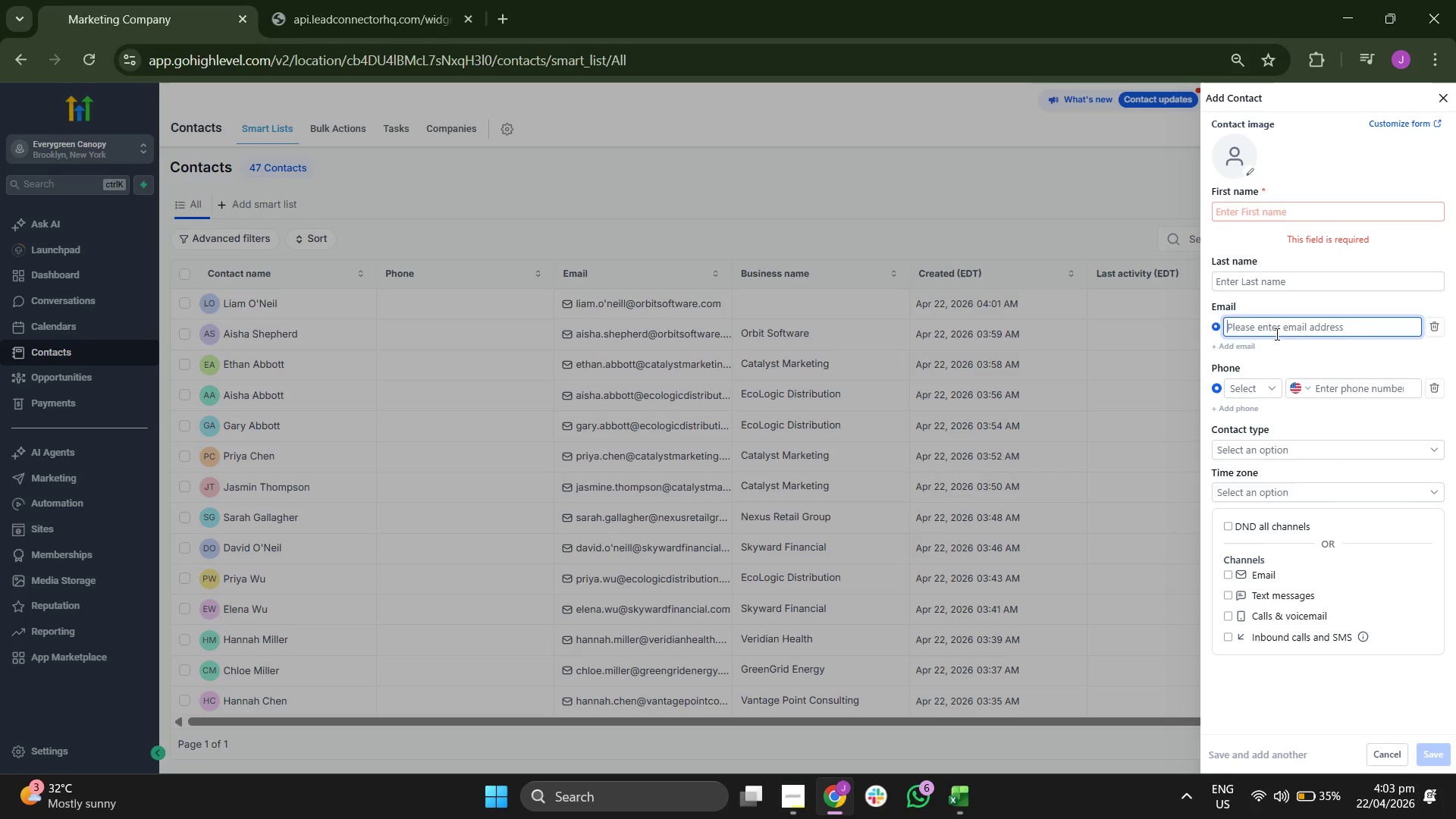 
key(Control+V)
 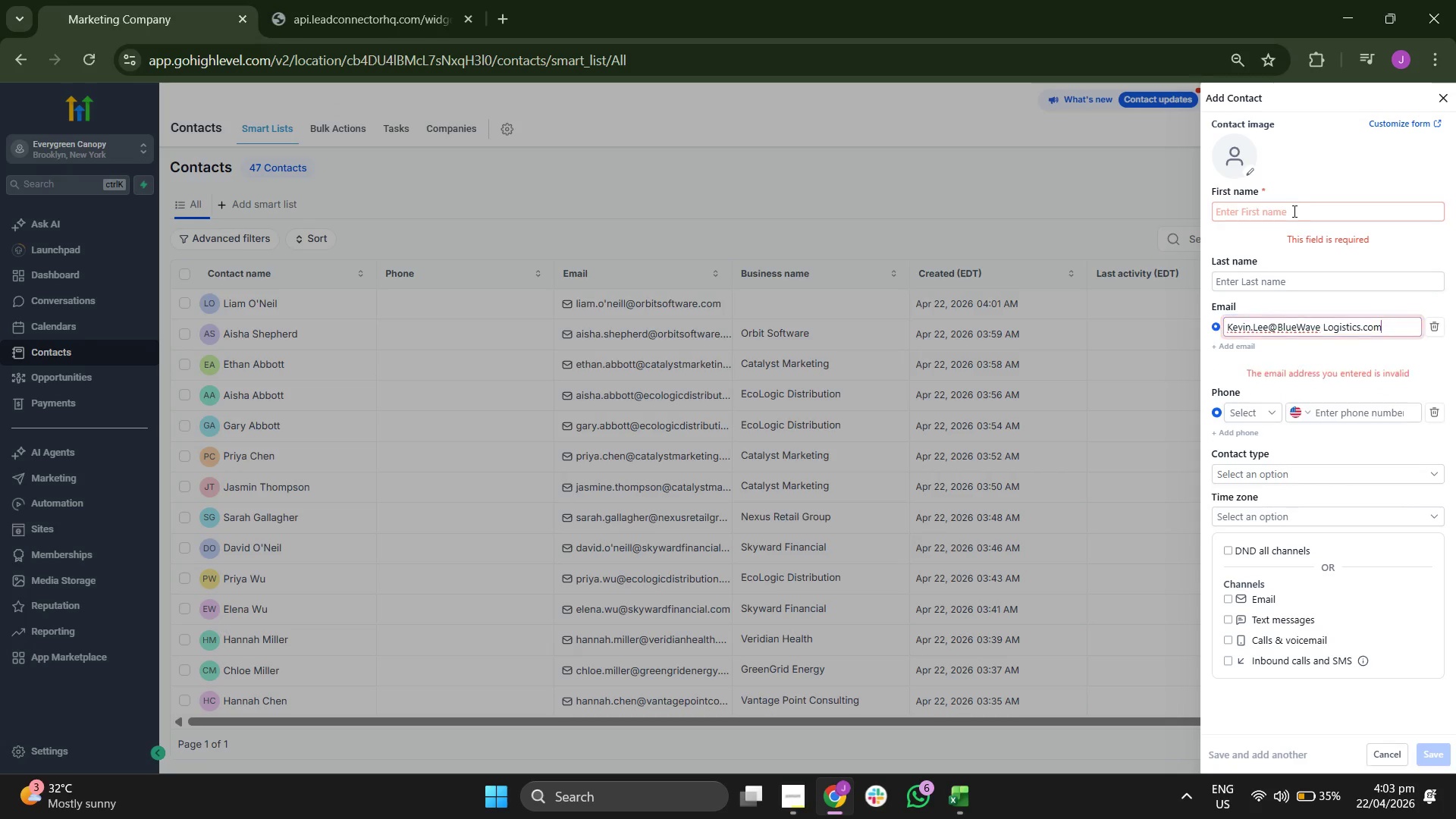 
left_click([1293, 210])
 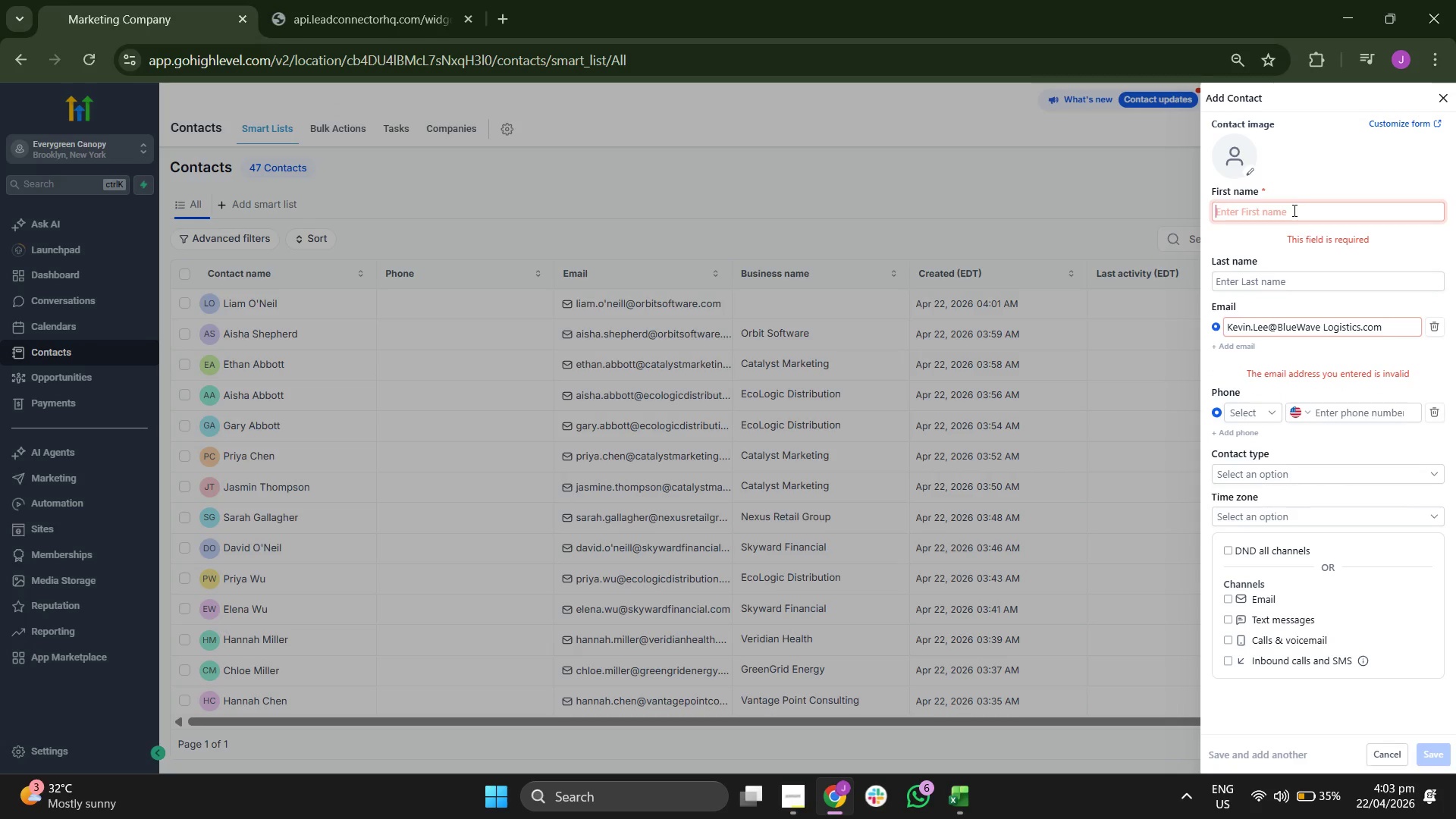 
type(Kevin)
 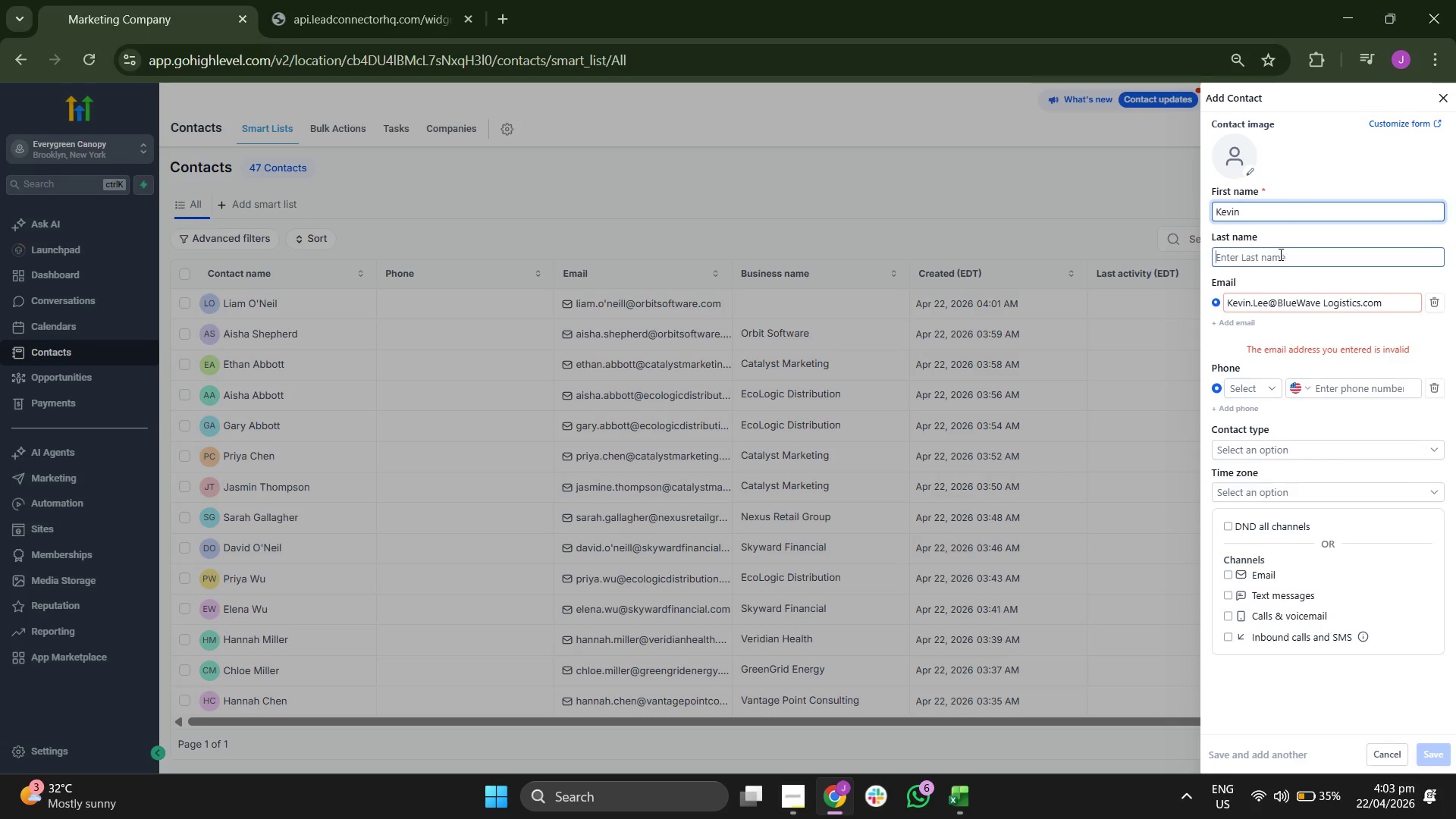 
type(Lee)
 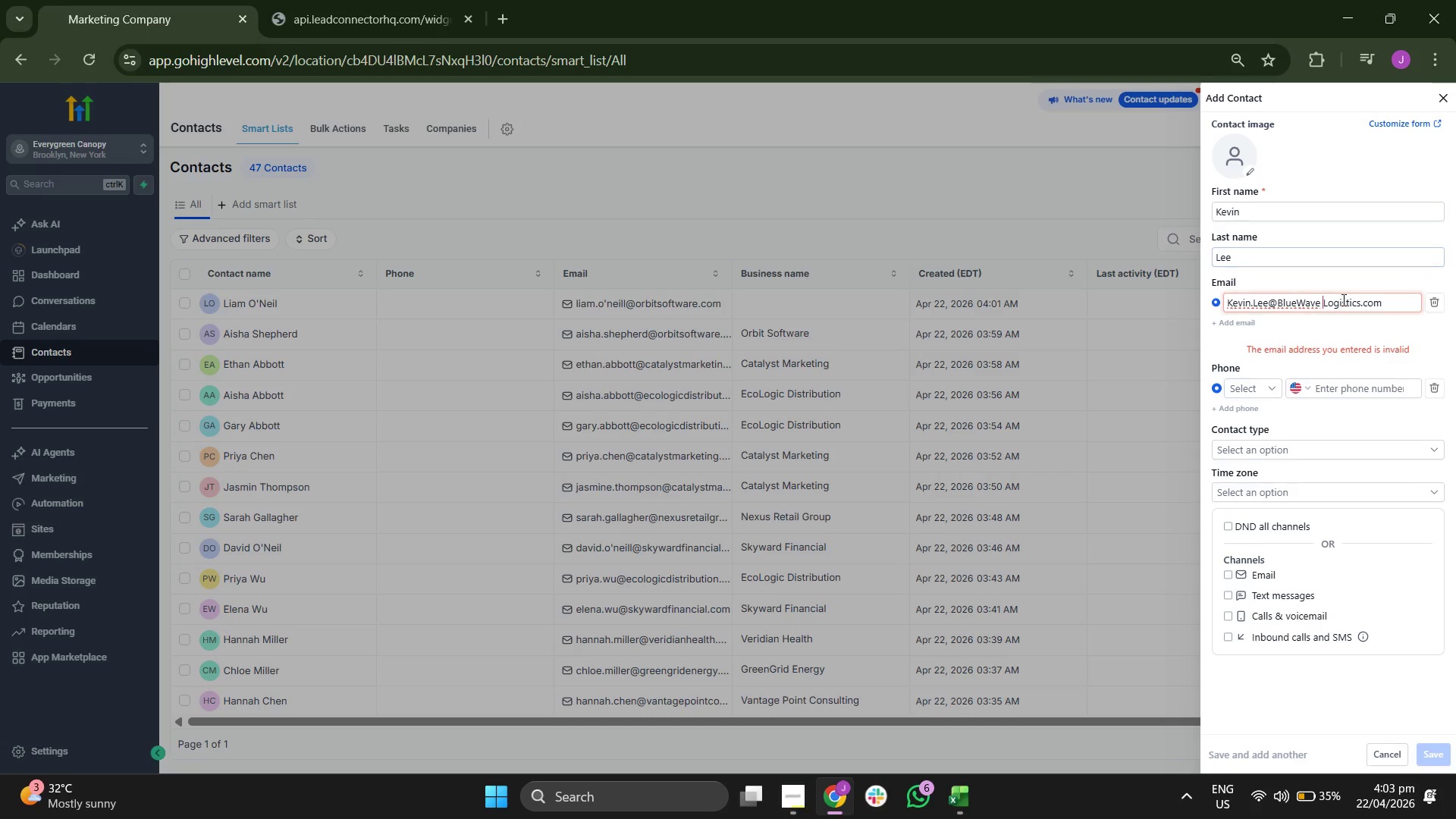 
key(Backspace)
 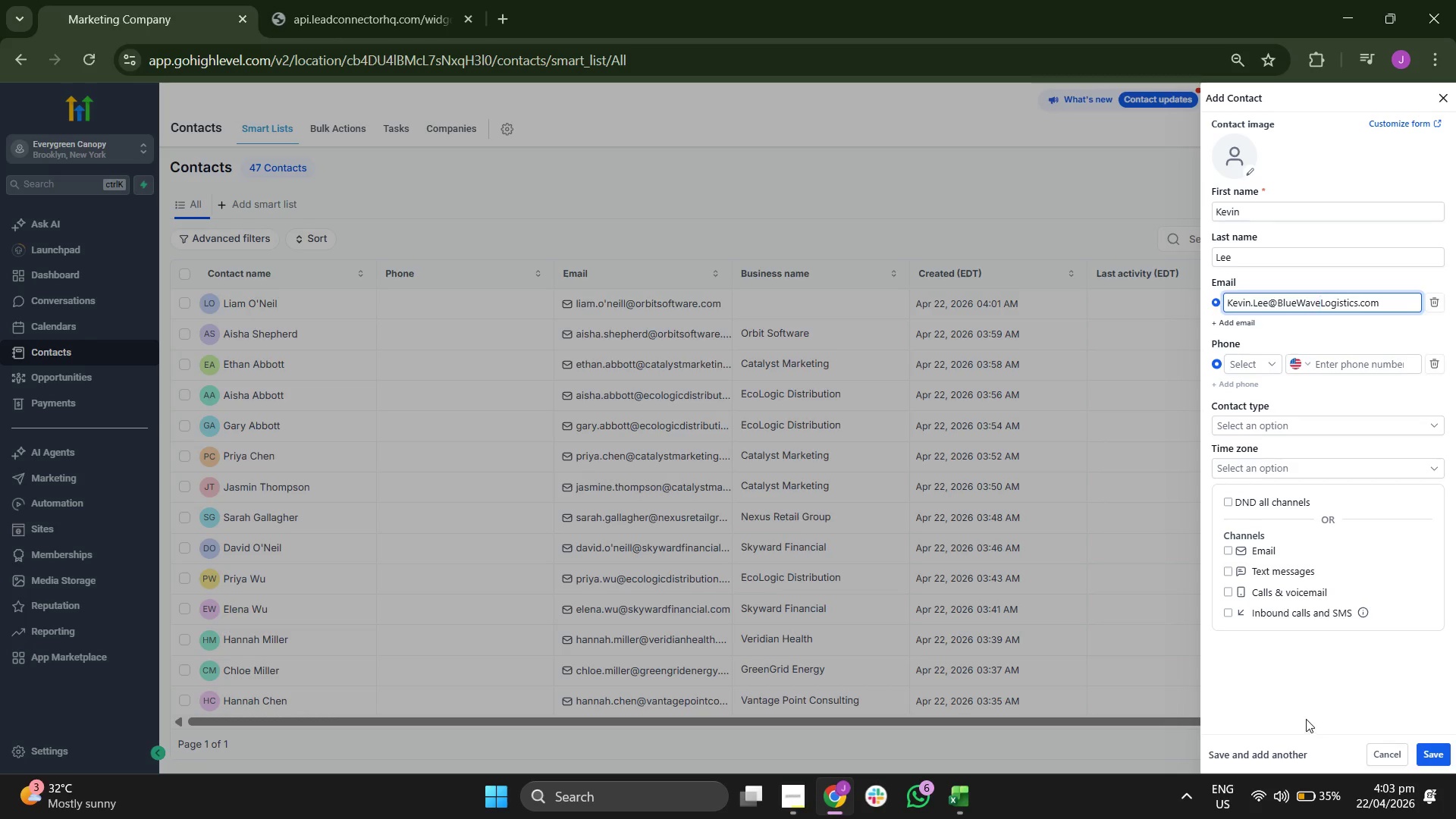 
left_click([1432, 755])
 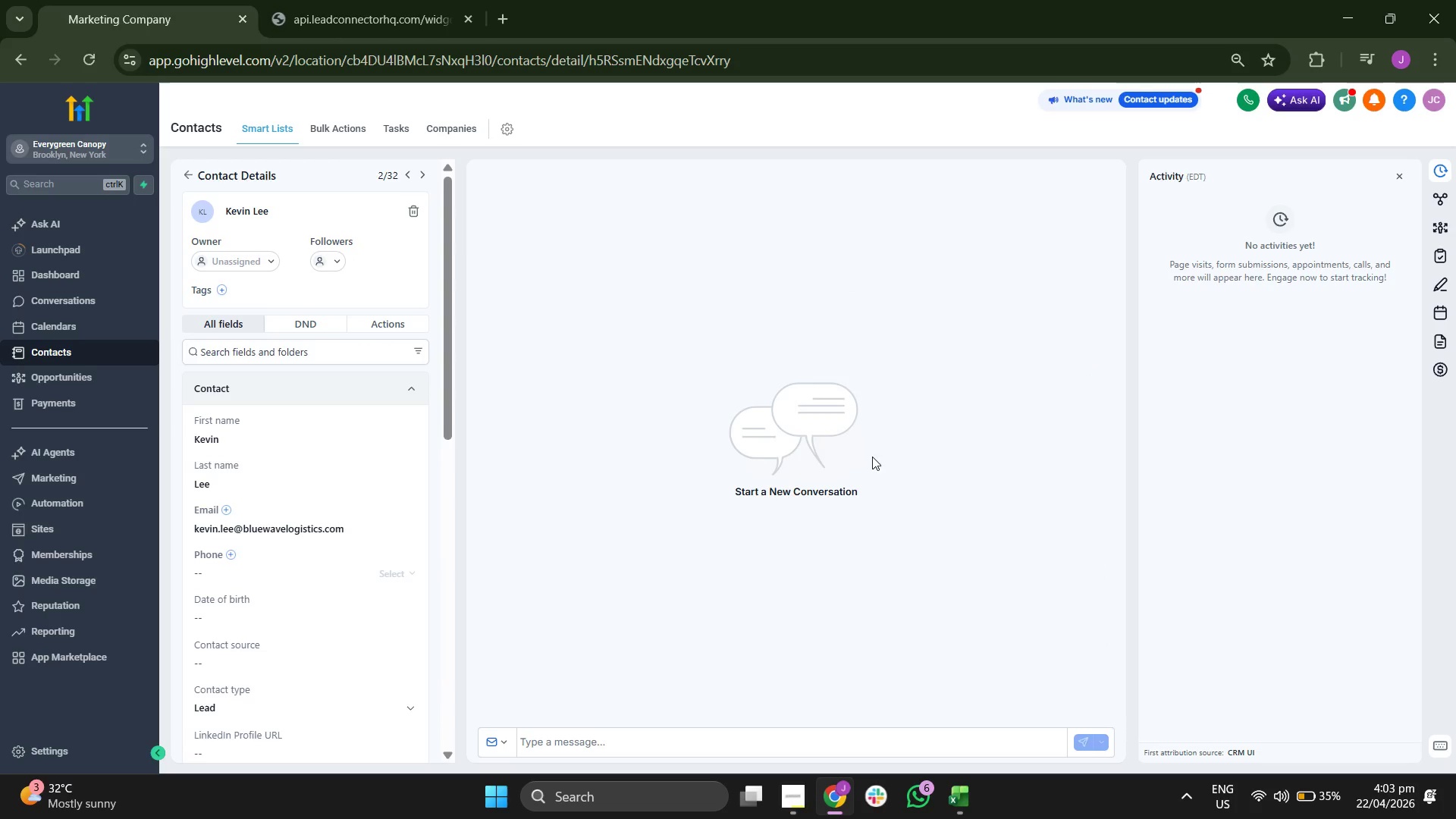 
wait(7.44)
 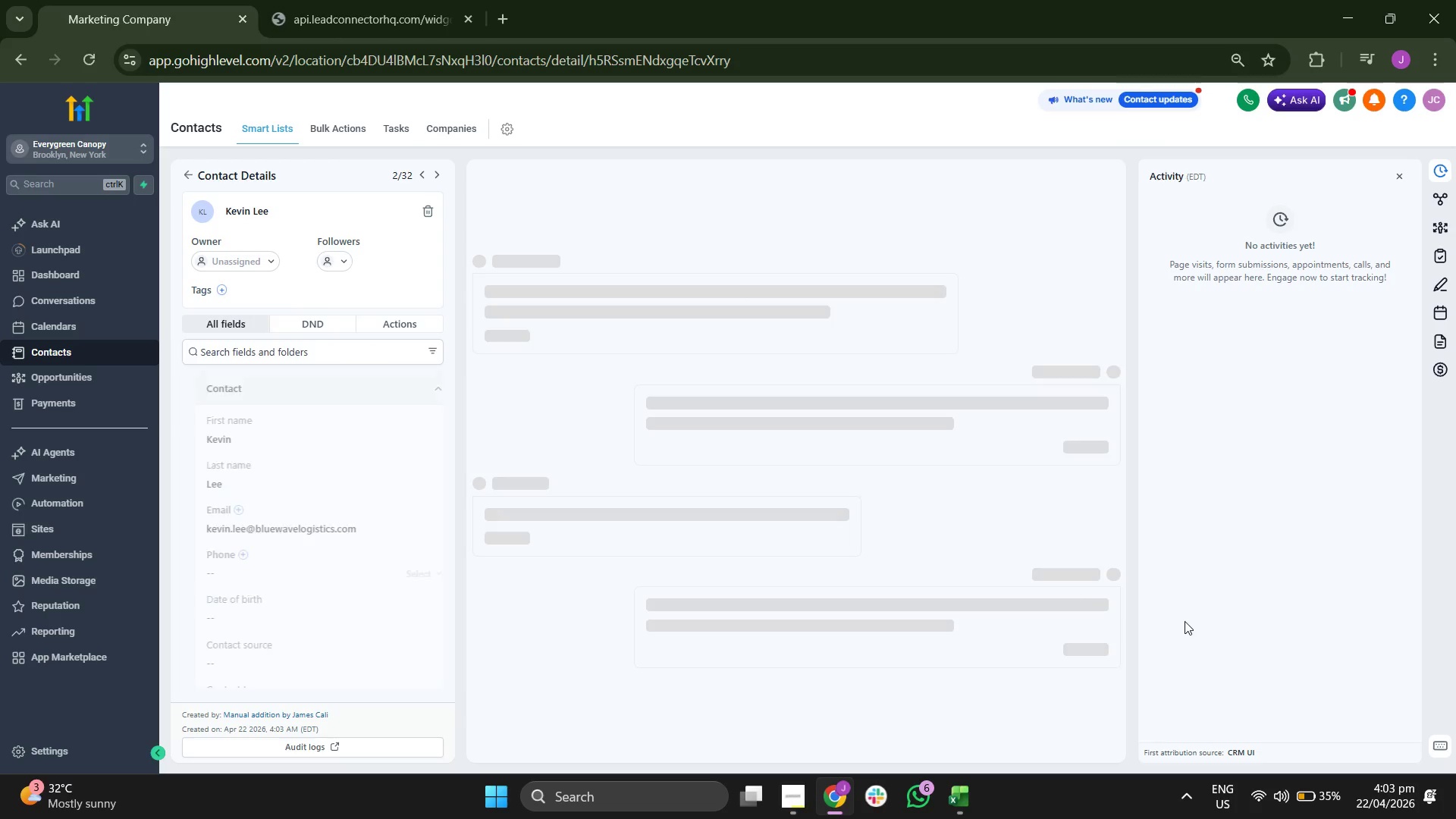 
scroll: coordinate [306, 431], scroll_direction: down, amount: 3.0
 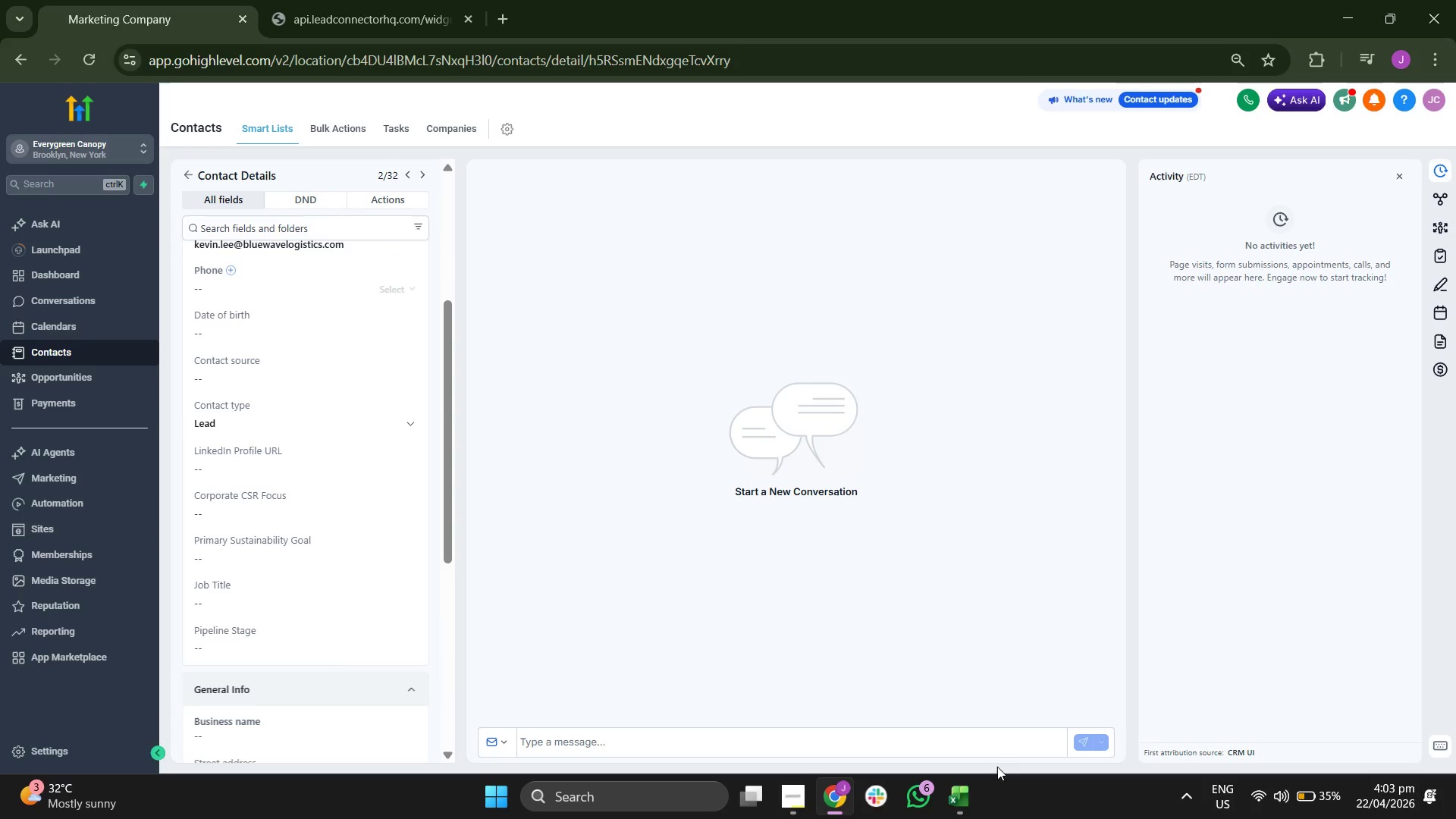 
left_click([975, 808])
 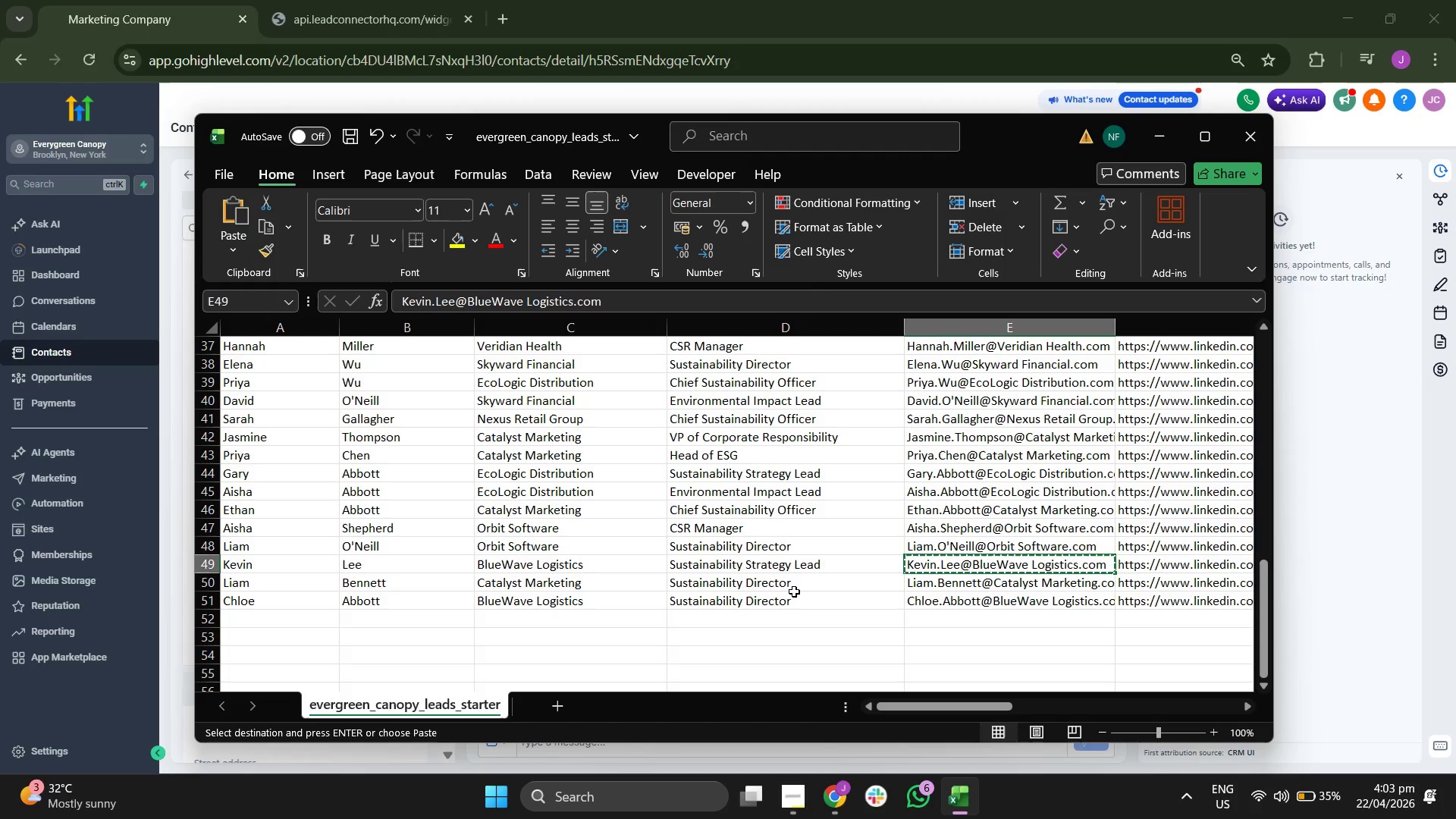 
key(ArrowRight)
 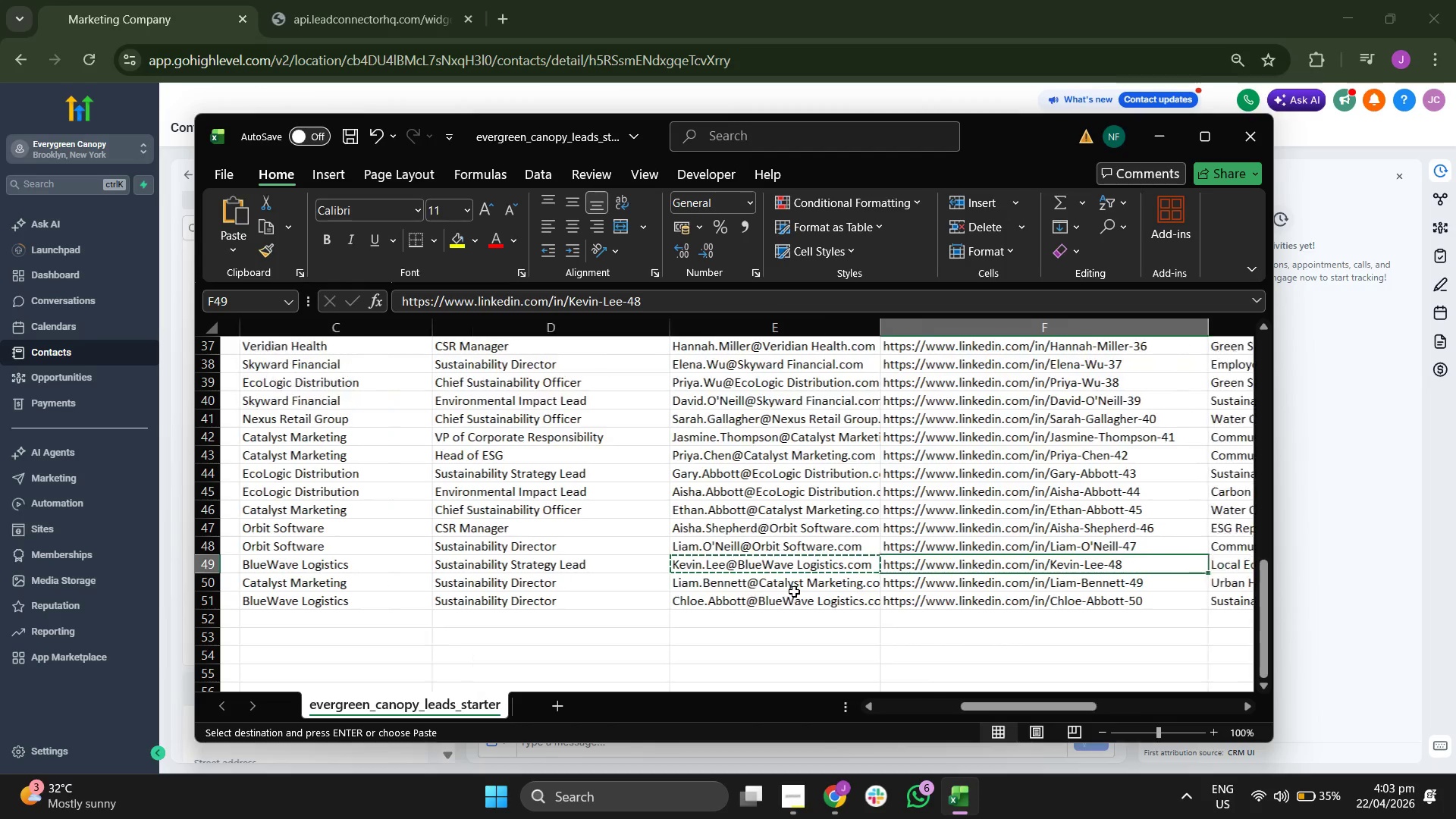 
key(ArrowRight)
 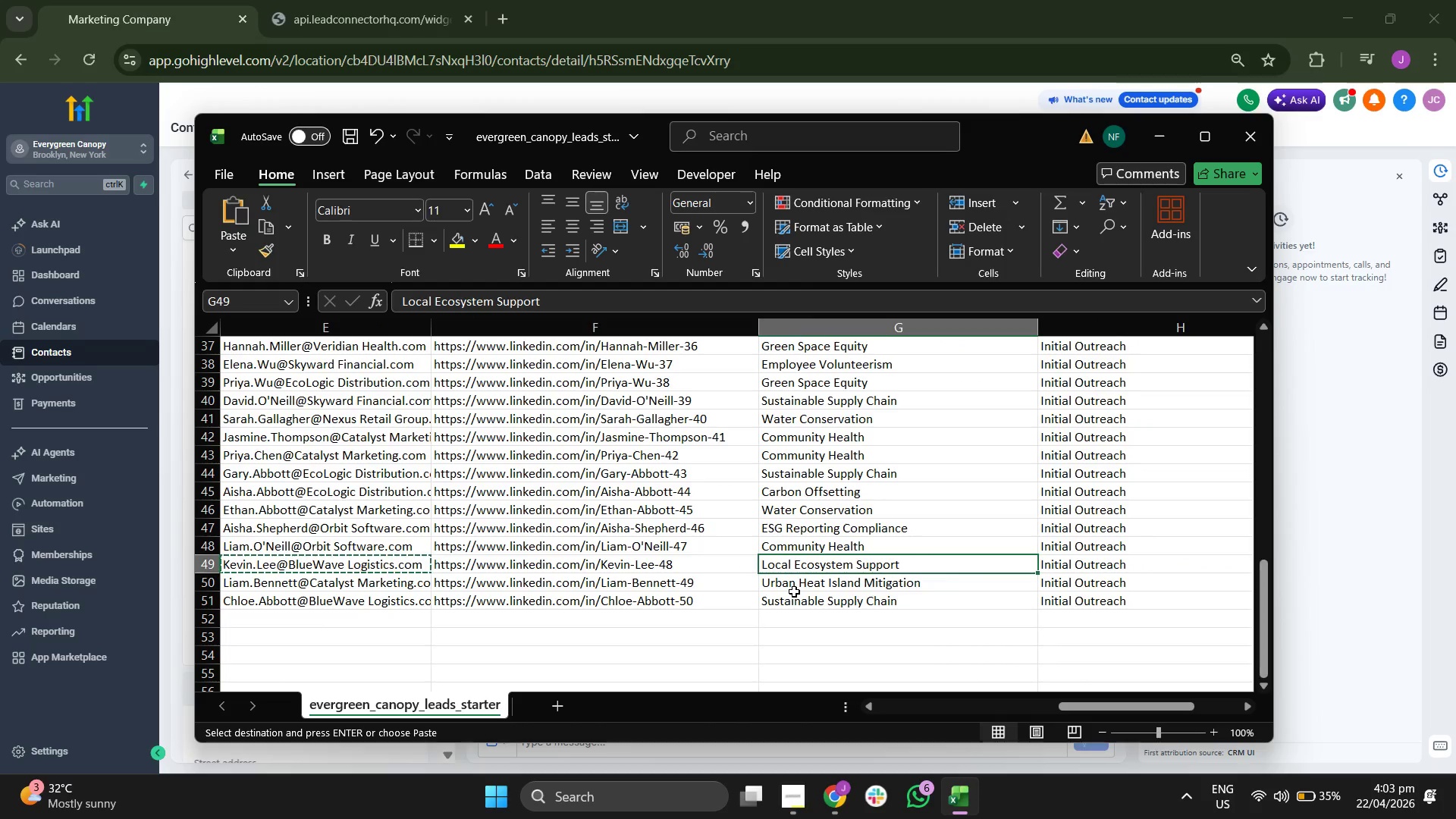 
key(ArrowLeft)
 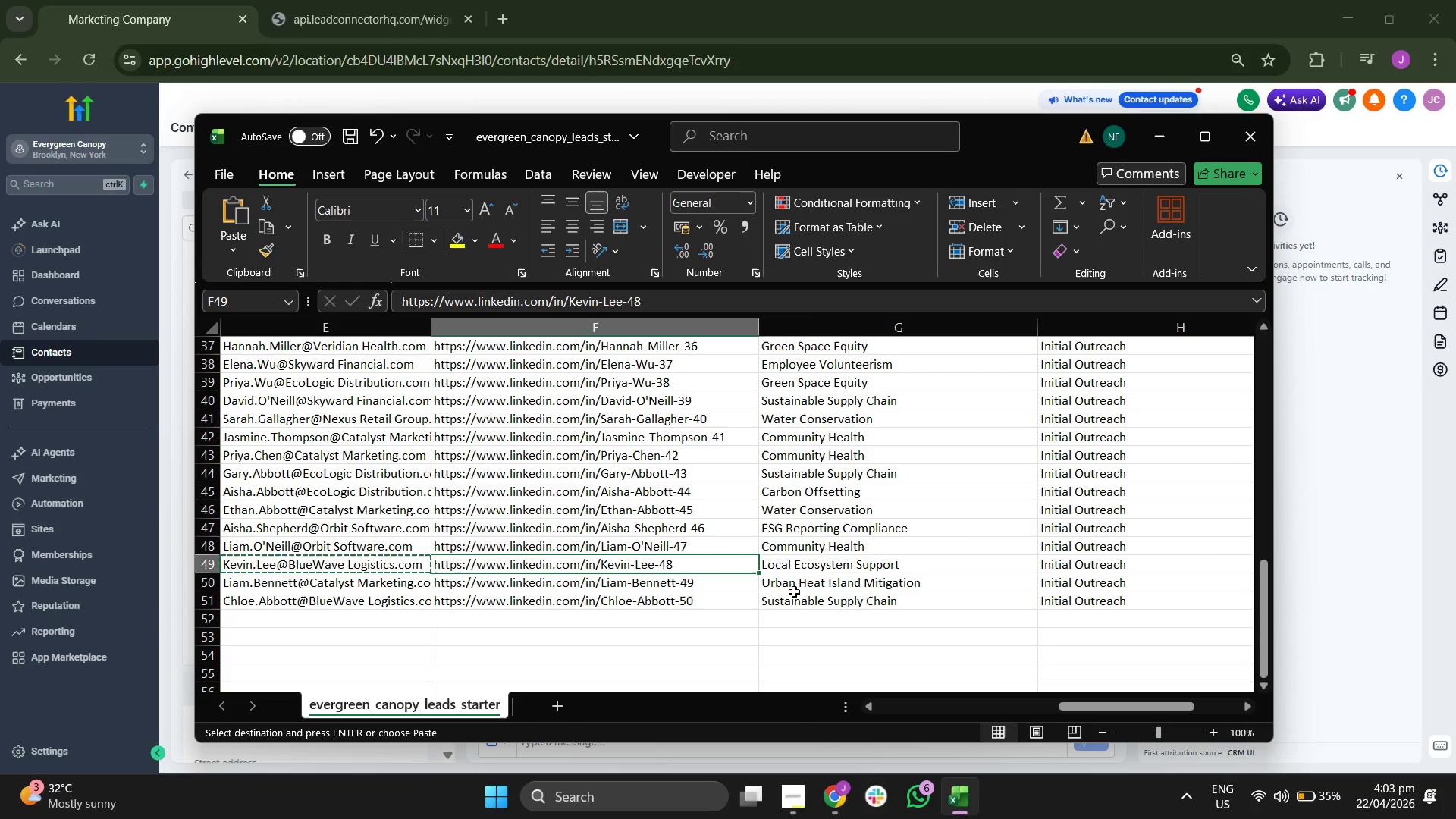 
key(Control+ControlLeft)
 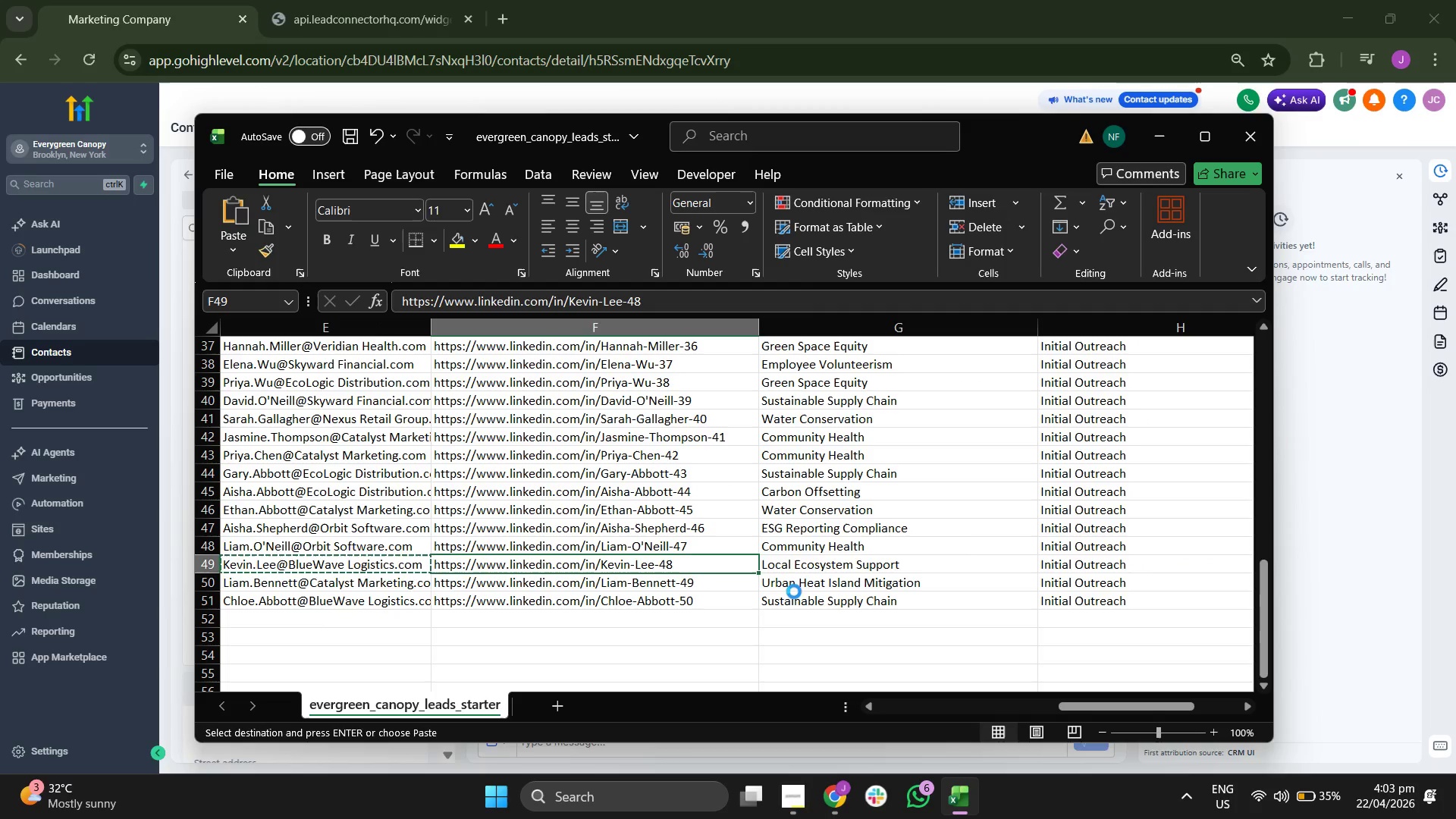 
key(Control+C)
 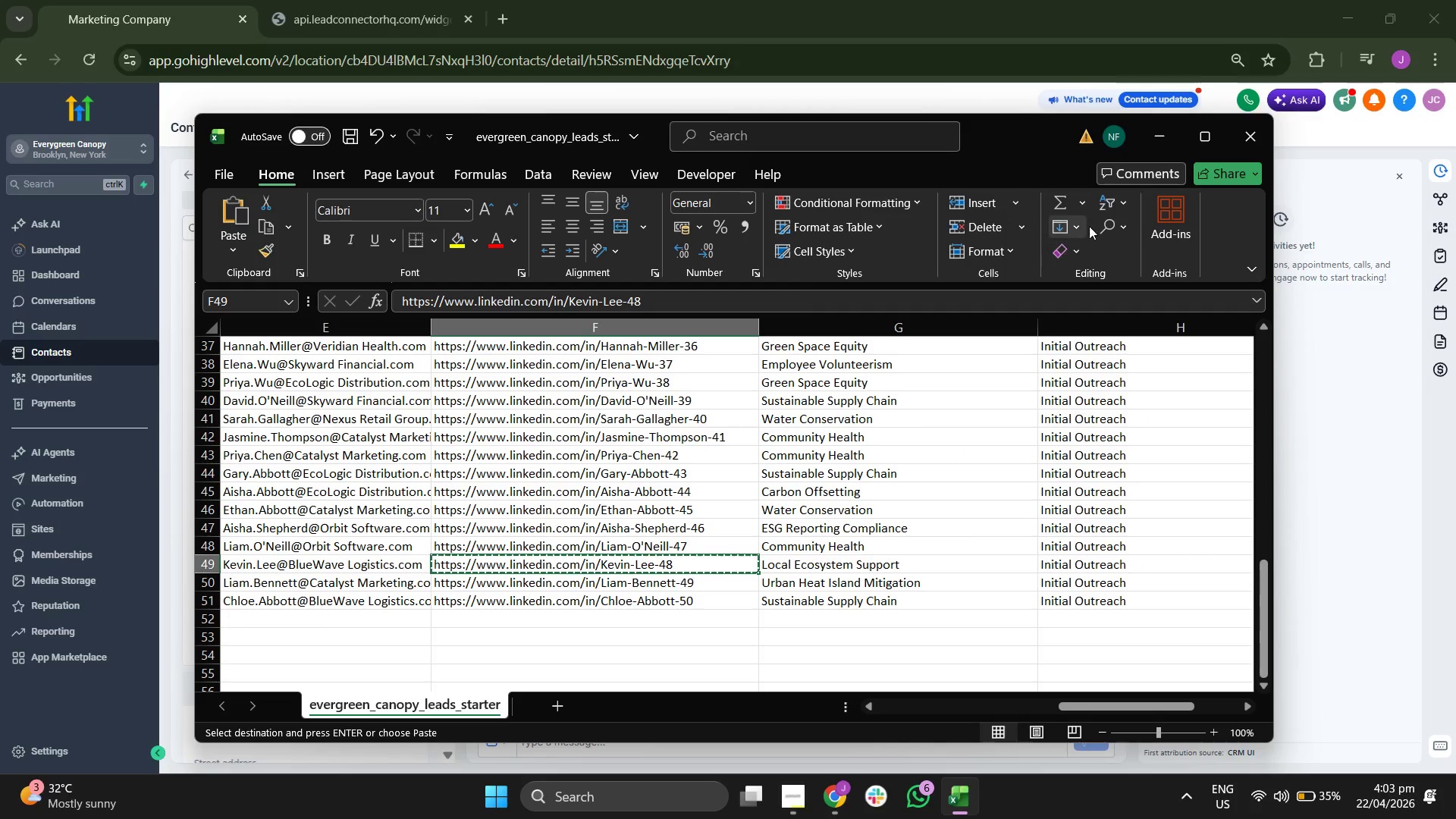 
left_click([1150, 147])
 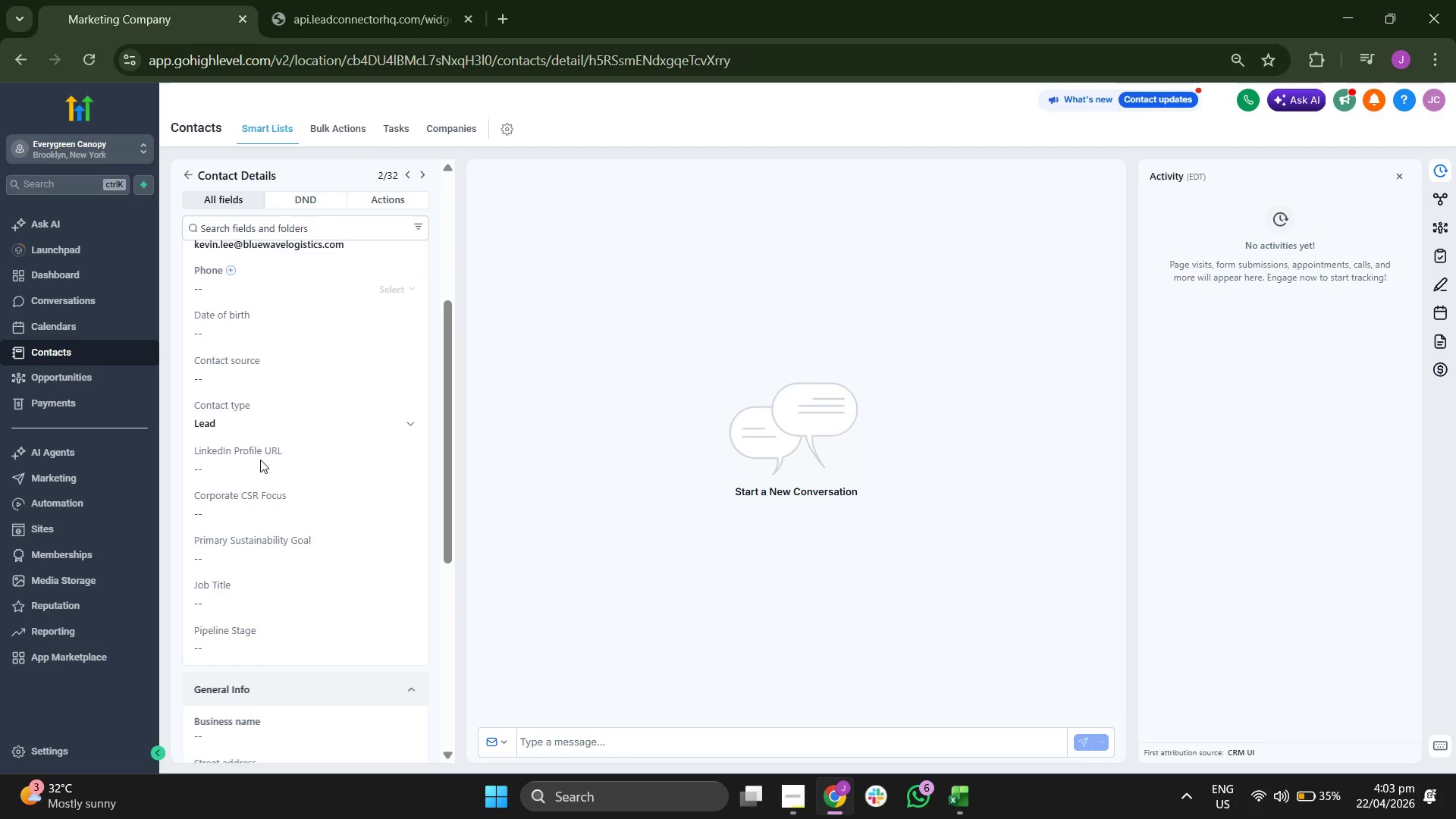 
double_click([259, 469])
 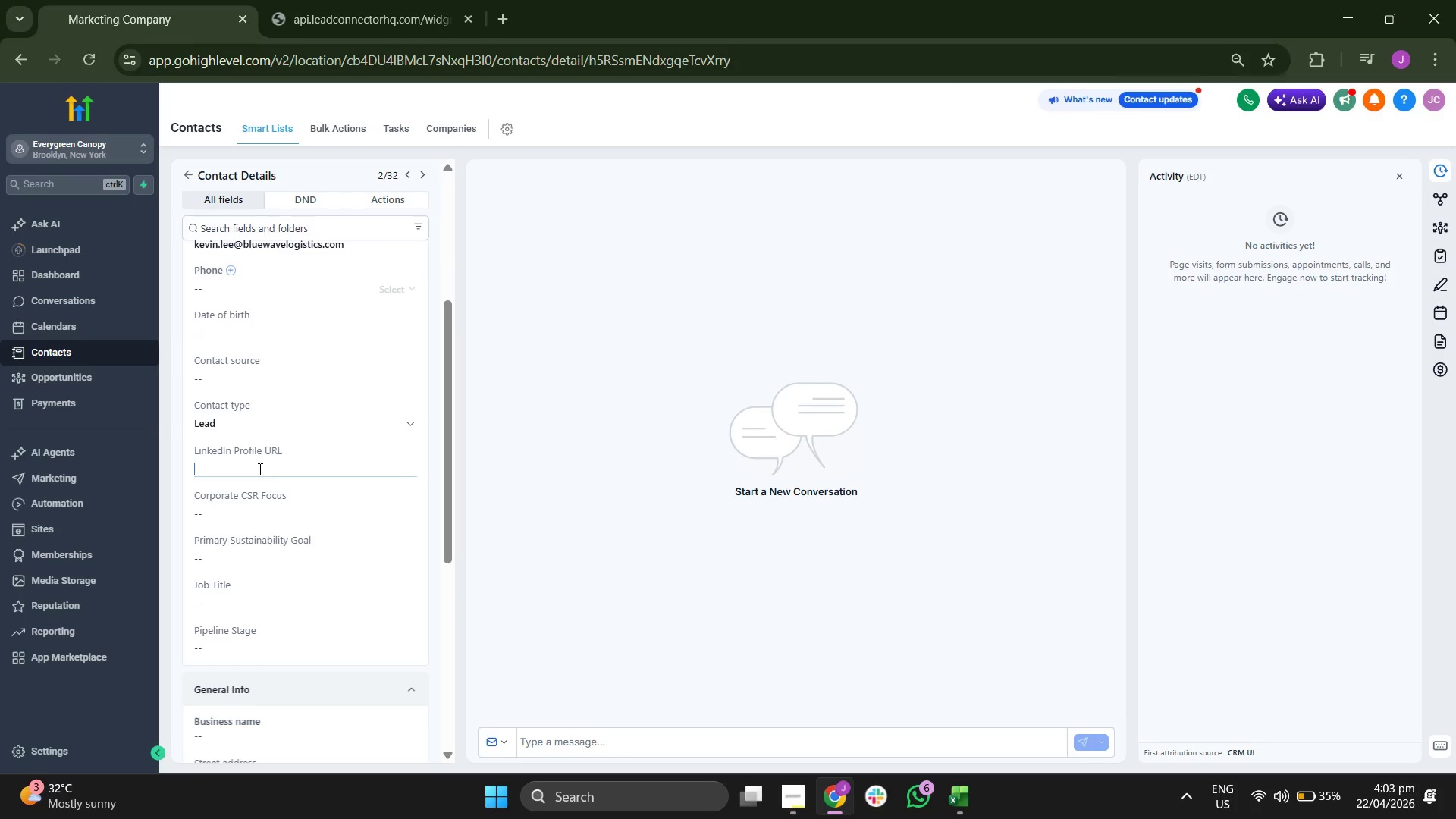 
key(Control+ControlLeft)
 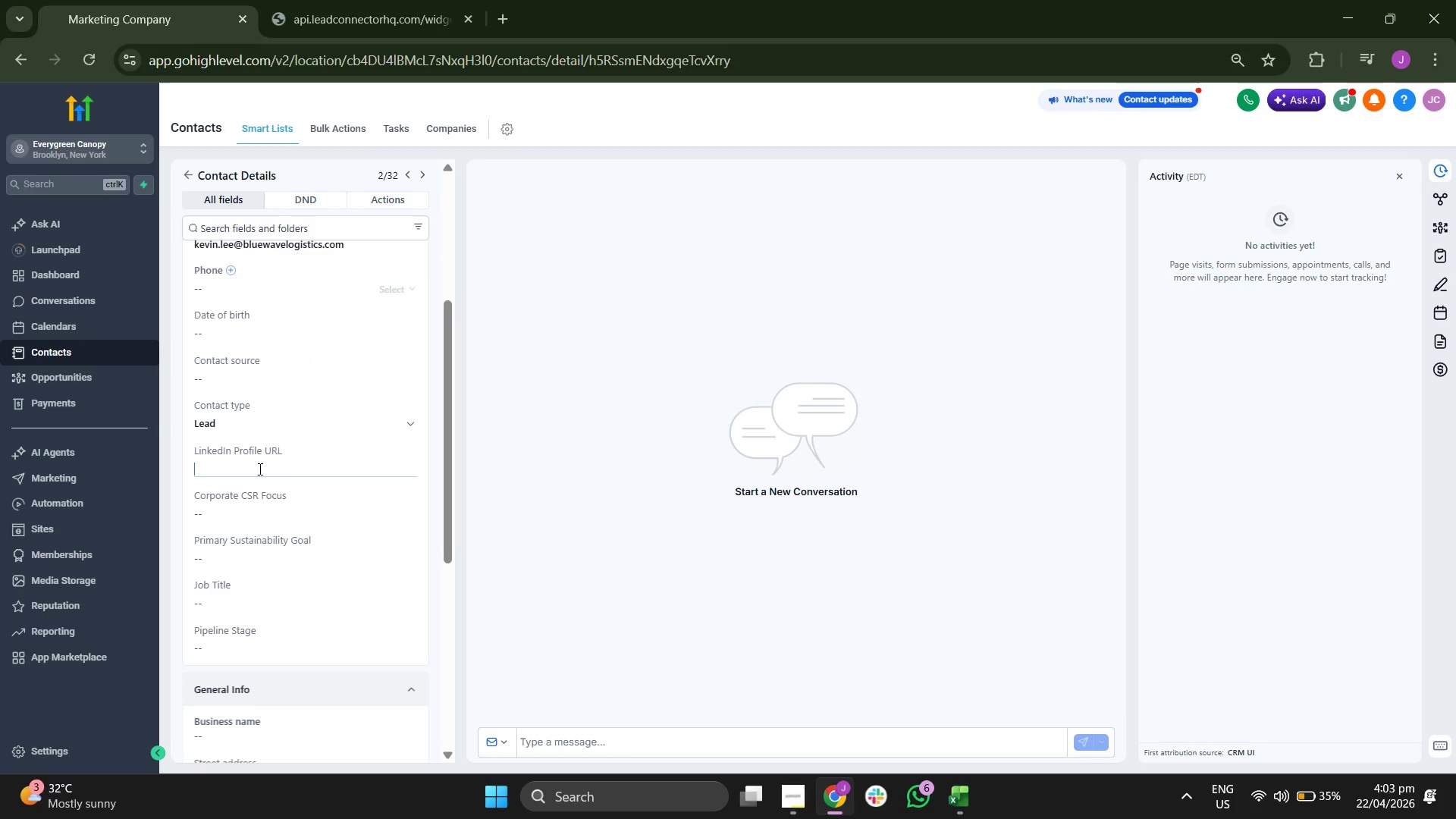 
key(Control+V)
 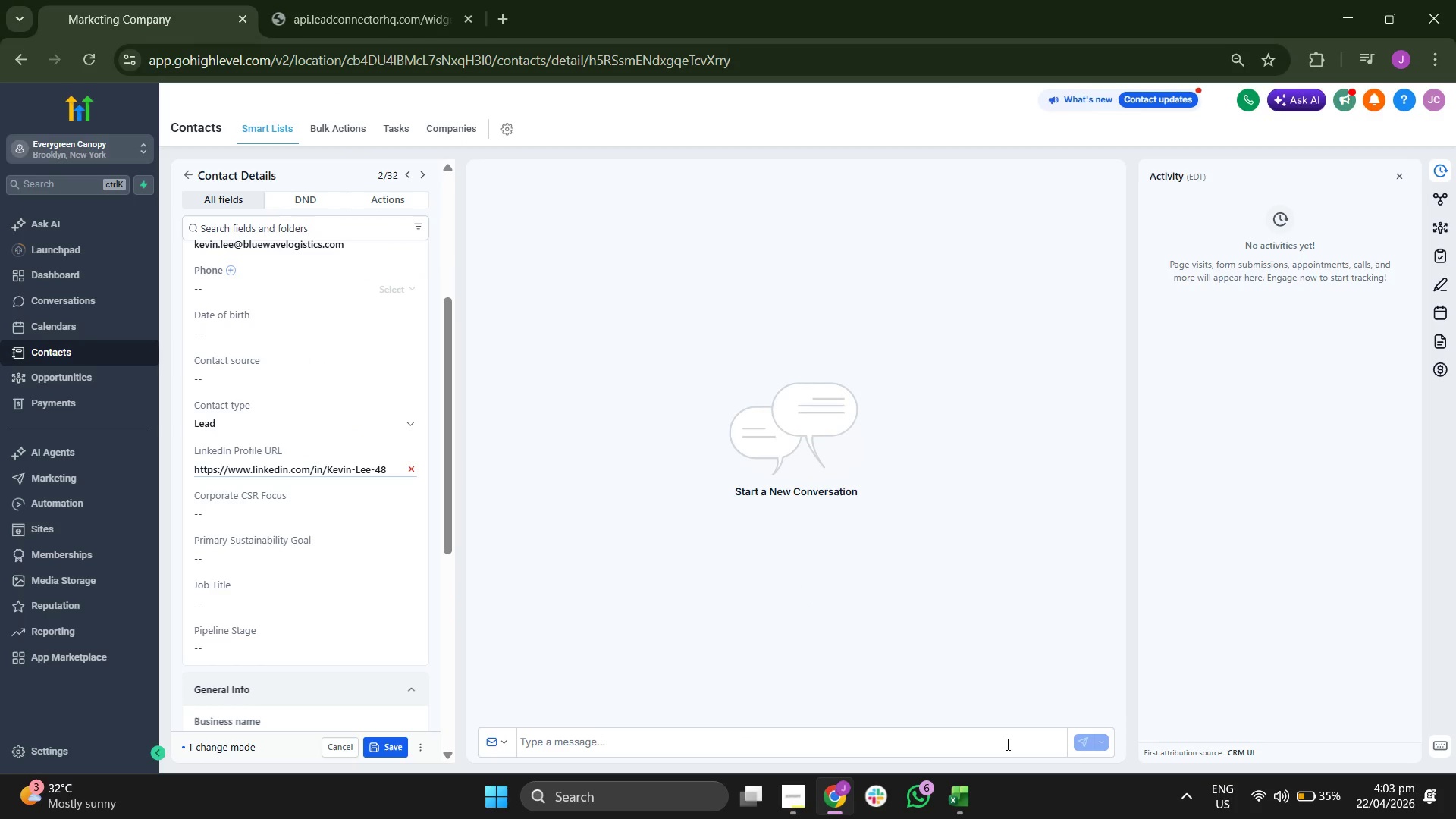 
left_click([962, 807])
 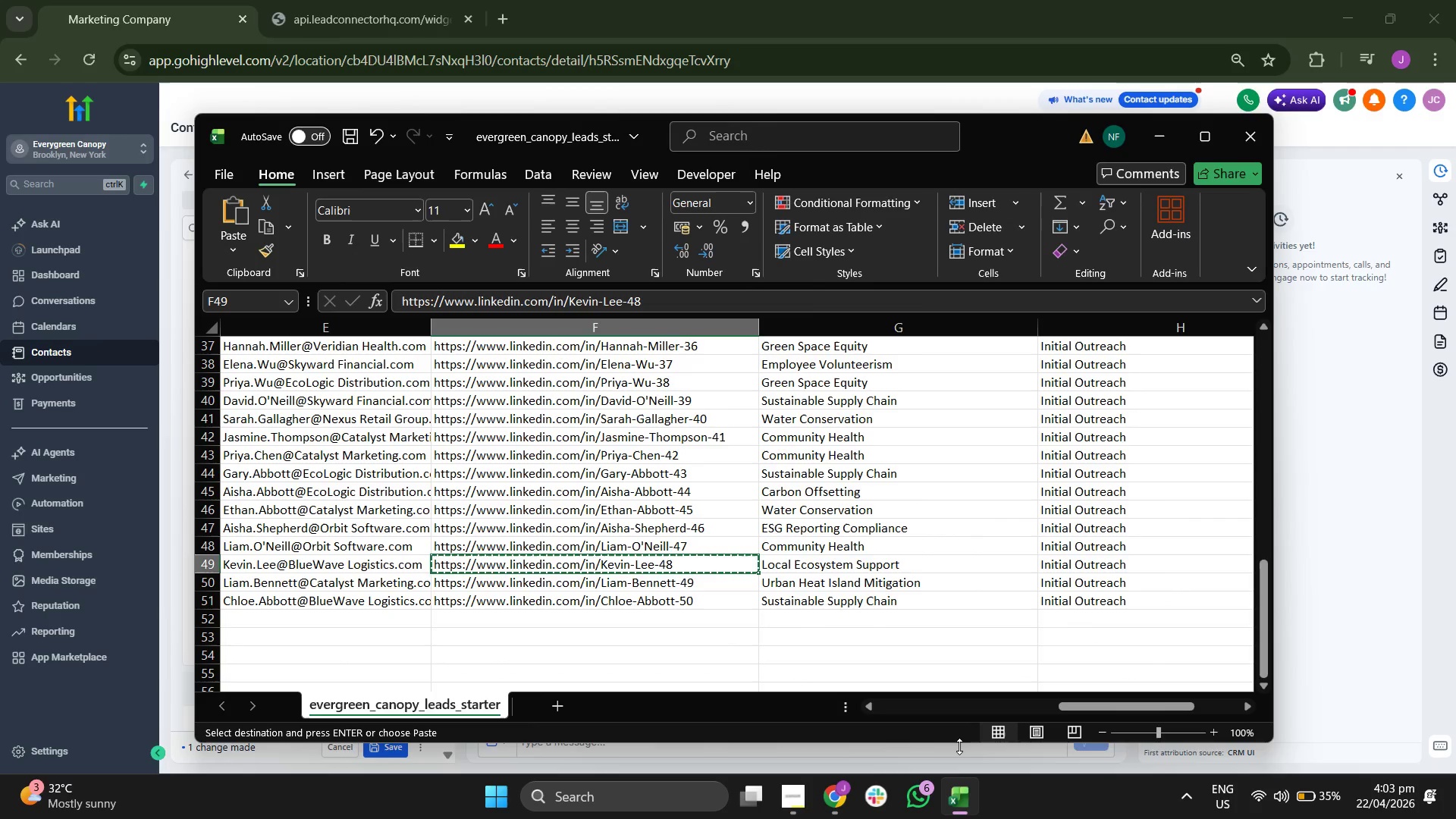 
key(ArrowRight)
 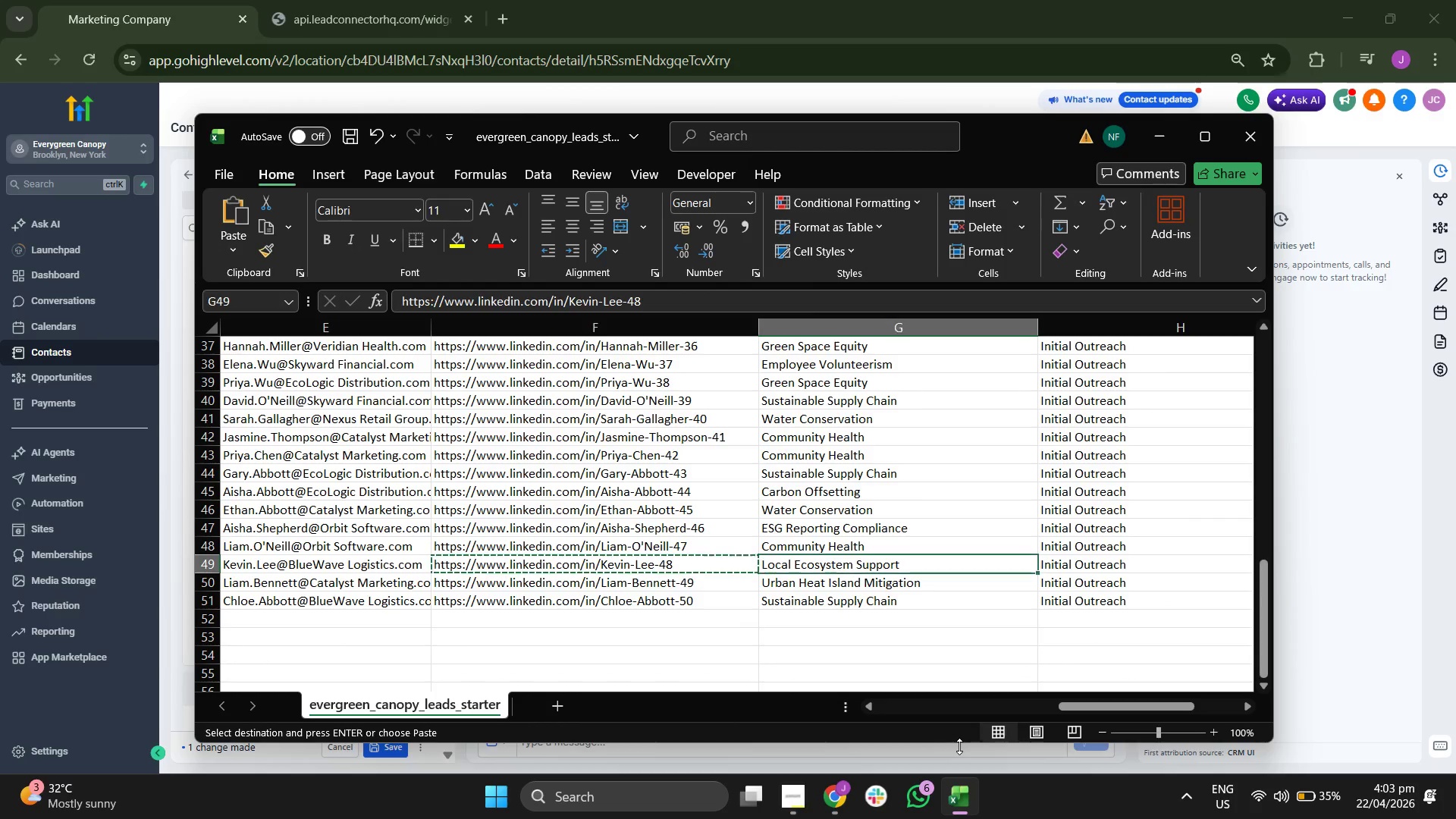 
key(Control+ControlLeft)
 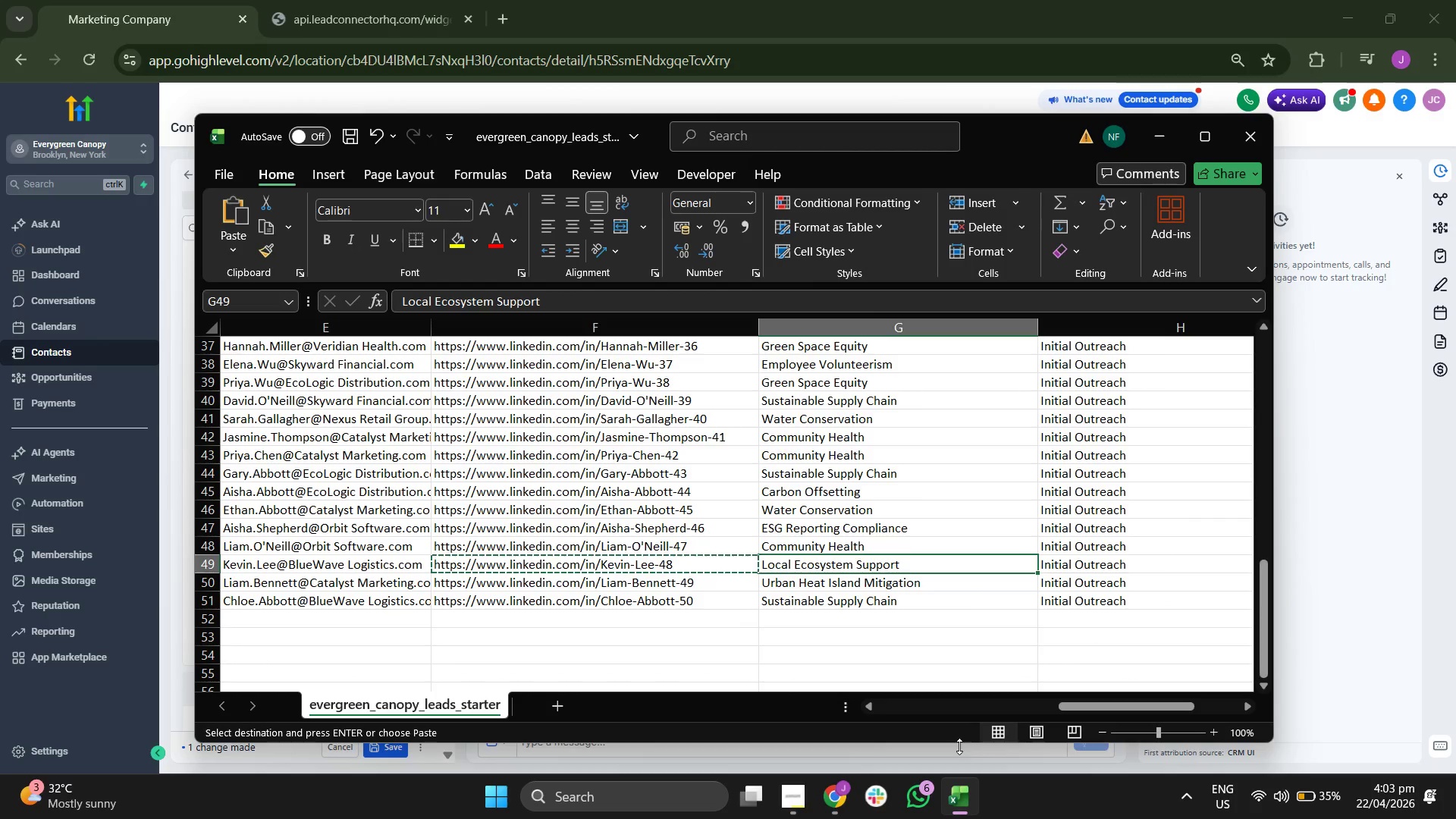 
key(Control+C)
 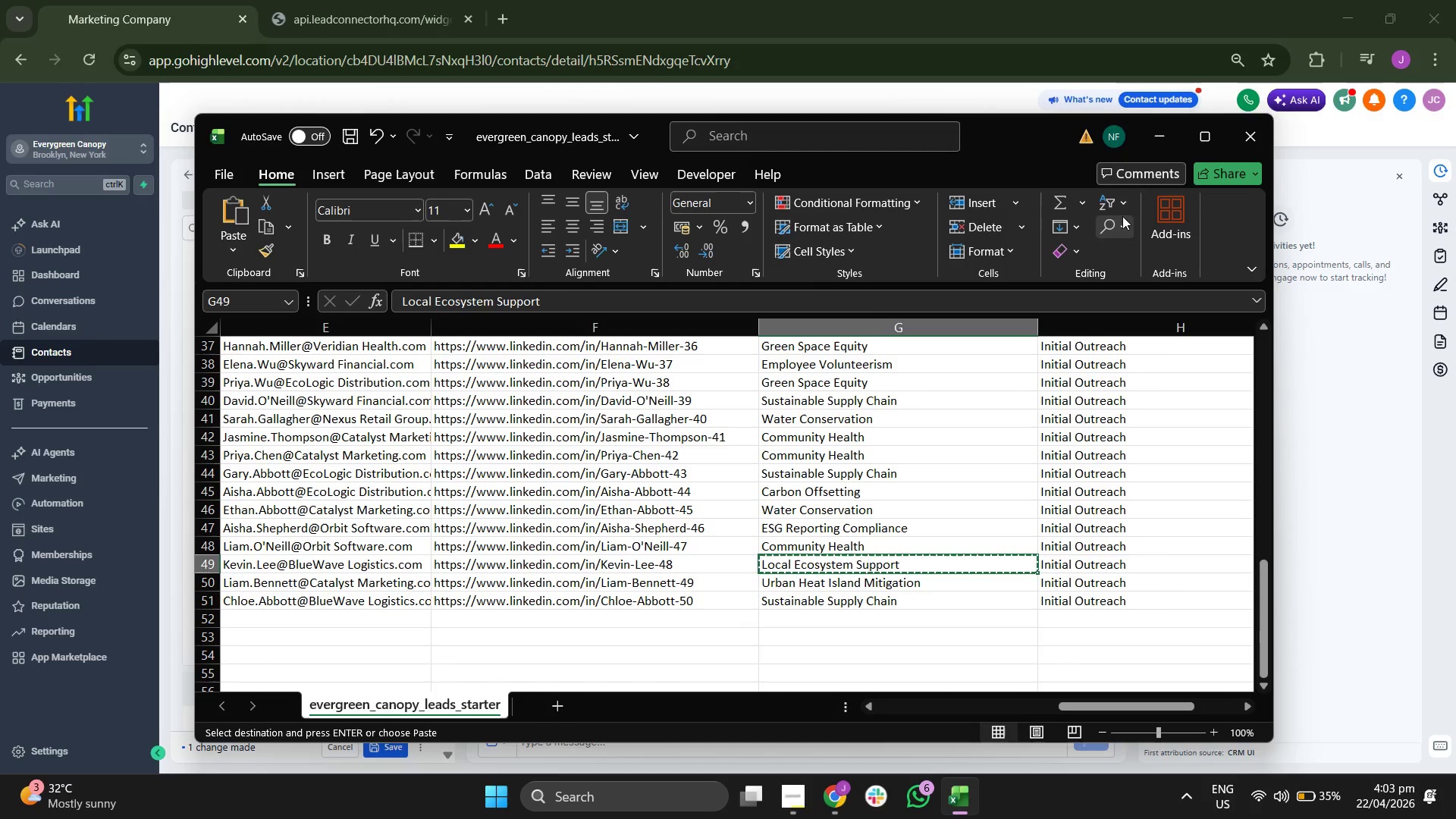 
left_click([1164, 146])
 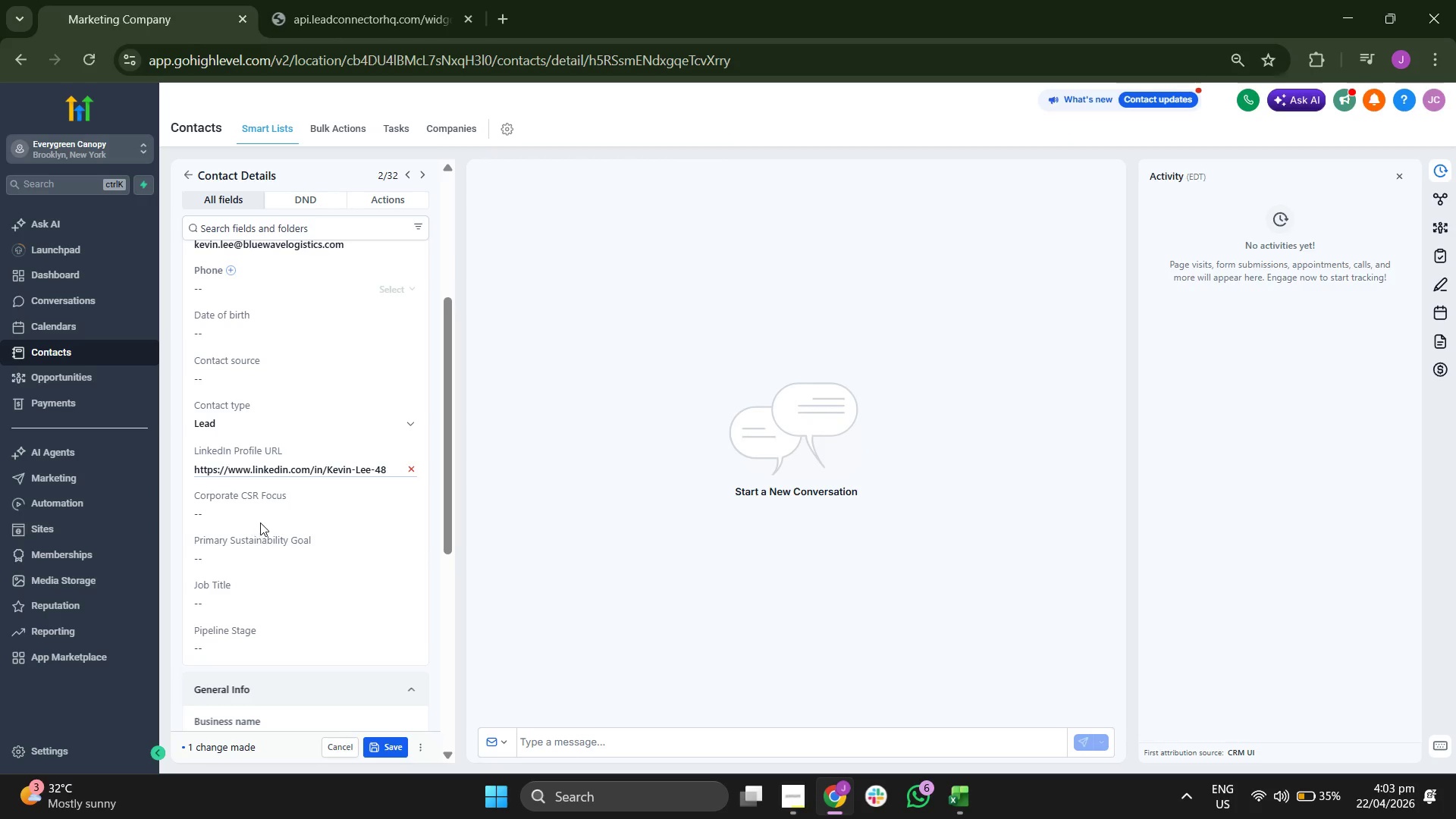 
double_click([269, 515])
 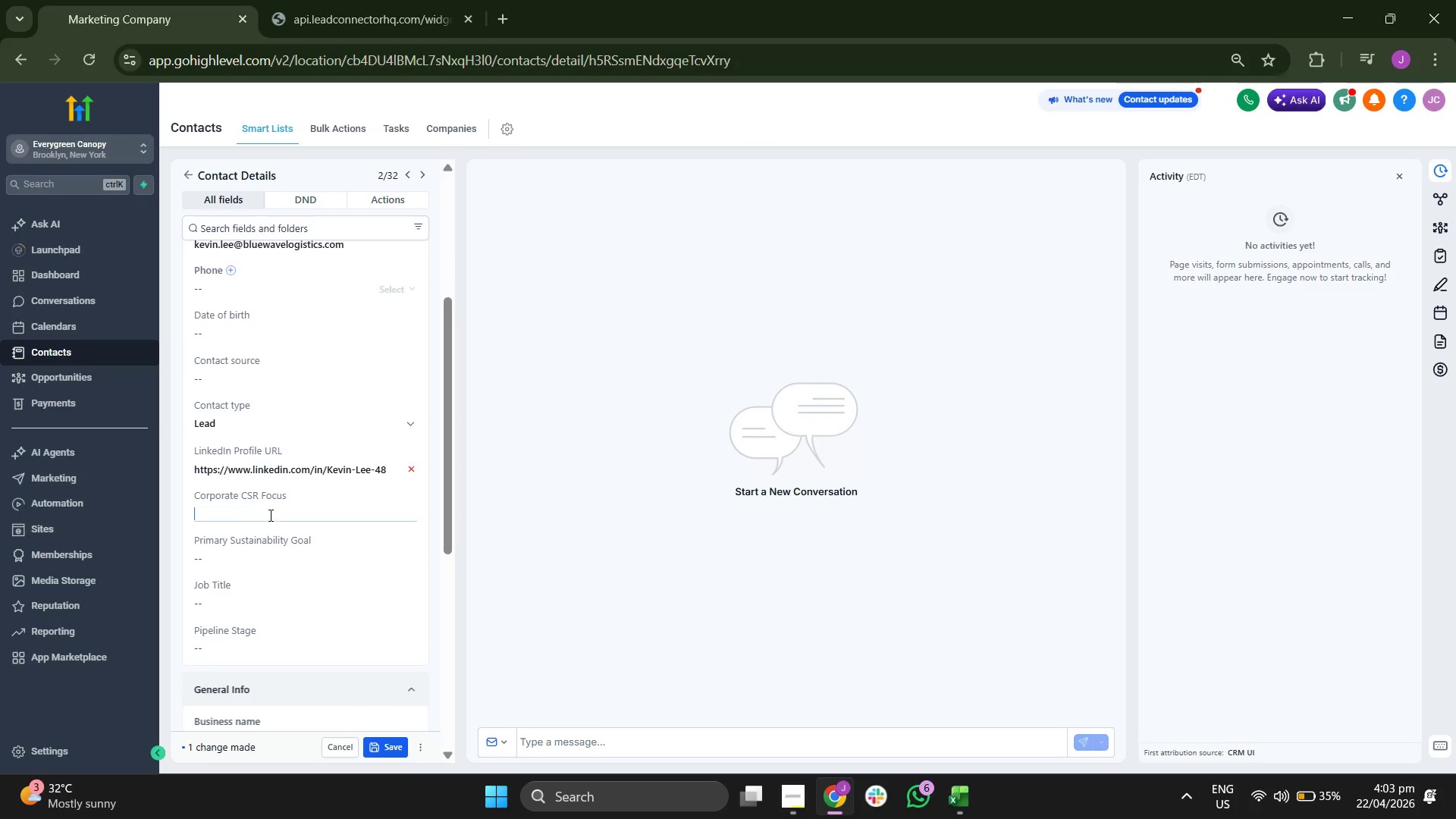 
key(Control+ControlLeft)
 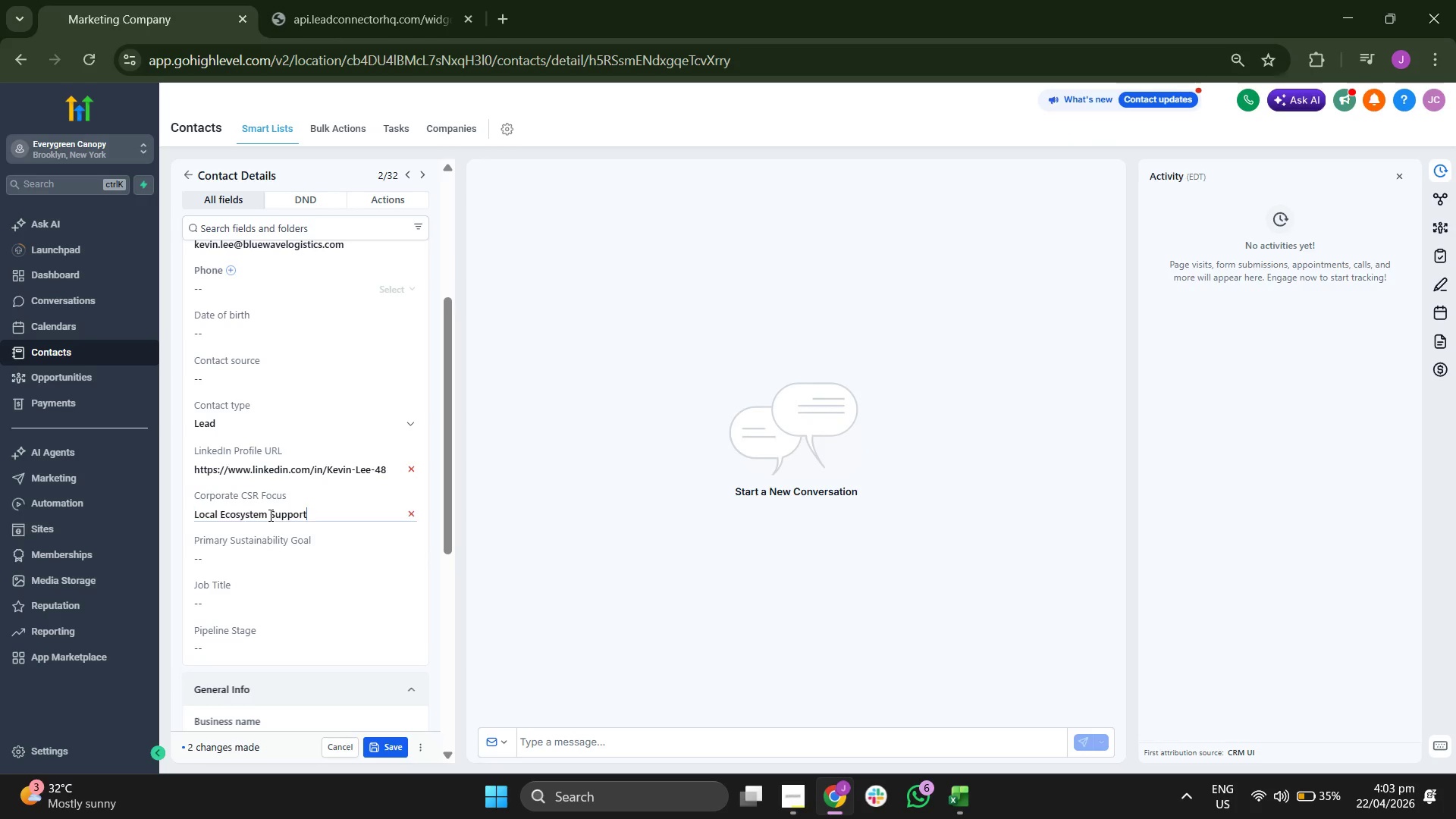 
key(Control+V)
 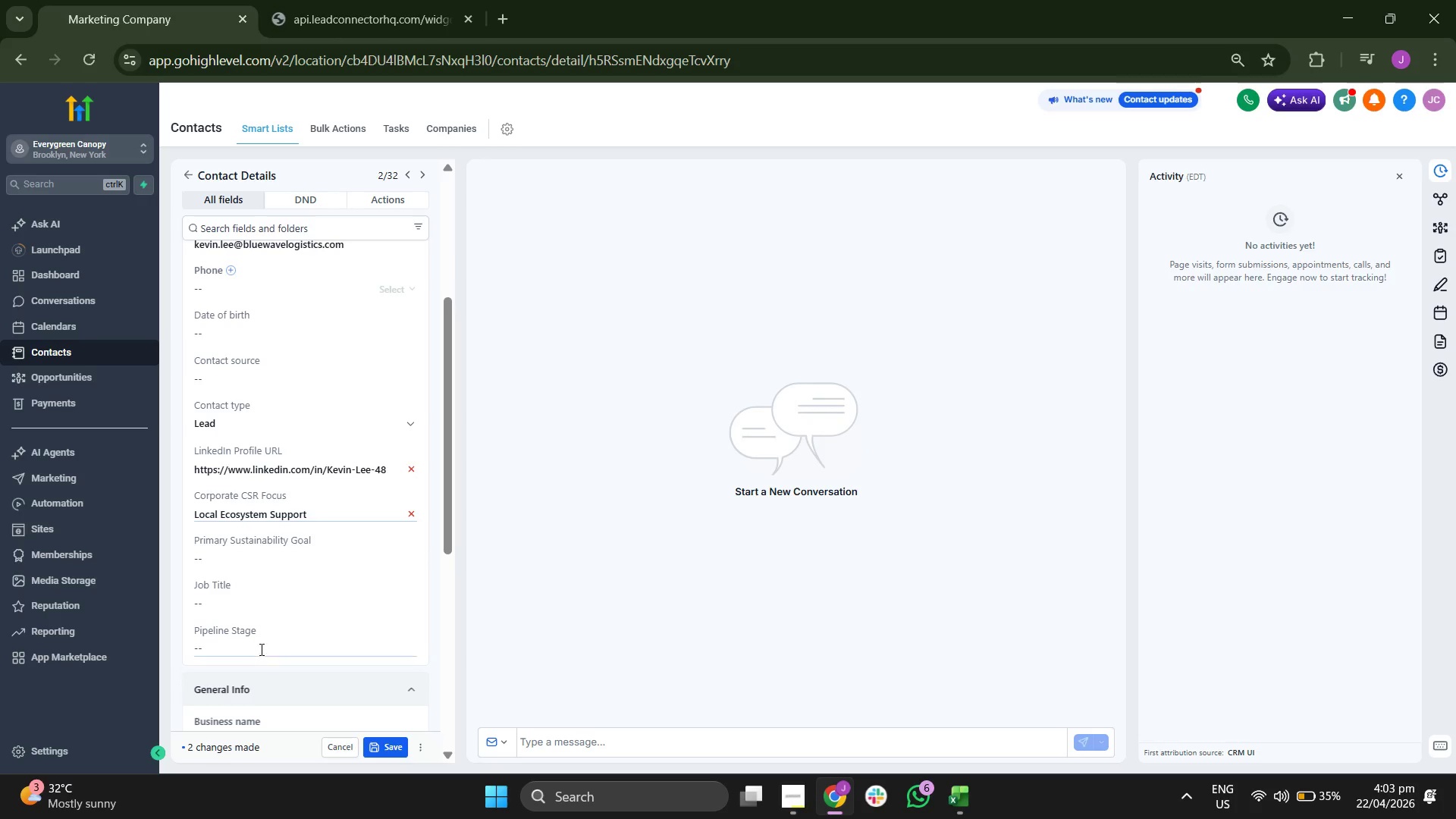 
left_click([260, 651])
 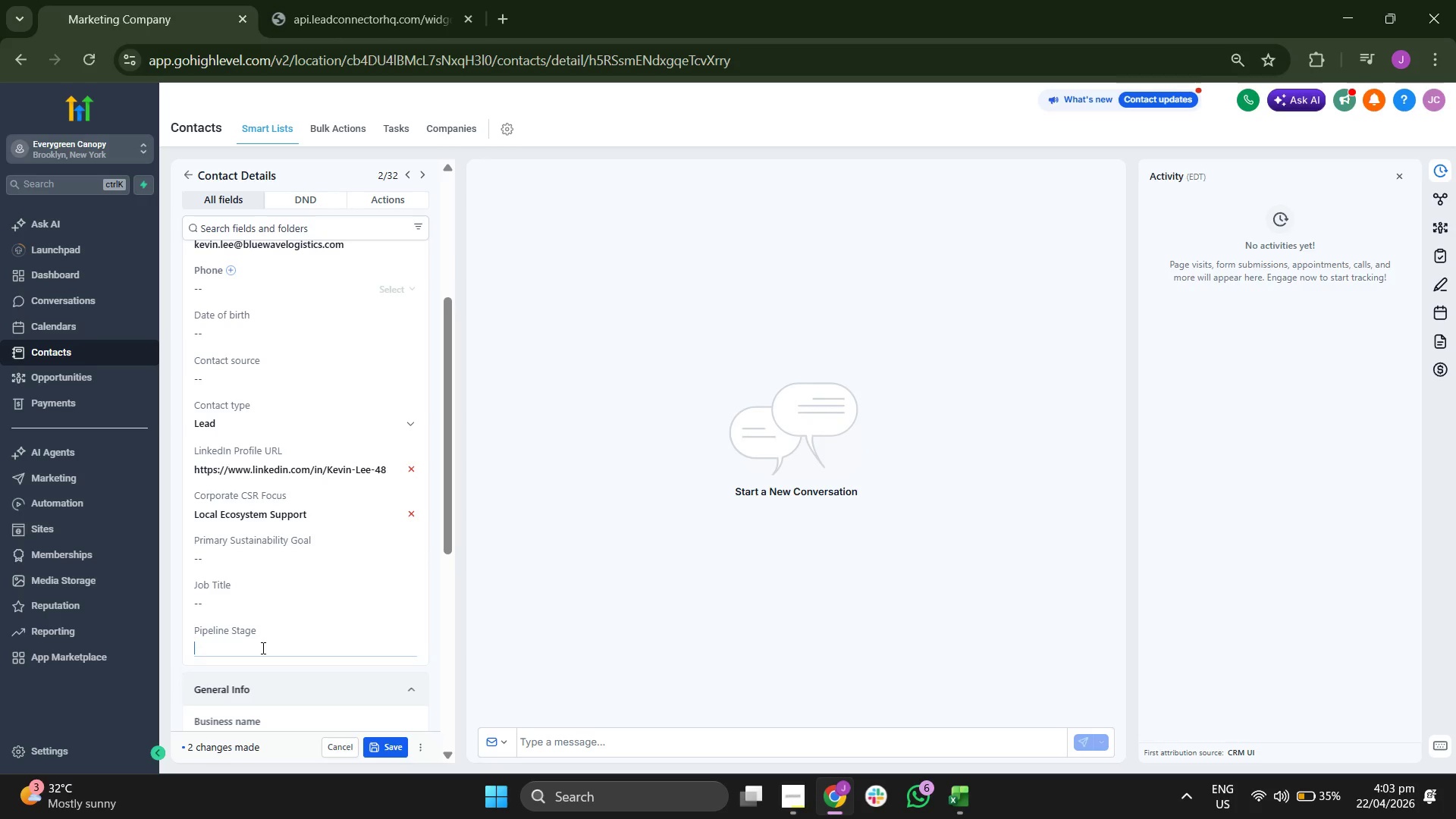 
type(Initail)
key(Backspace)
key(Backspace)
key(Backspace)
type(ia )
key(Backspace)
type(L)
key(Backspace)
type(l Outreach)
 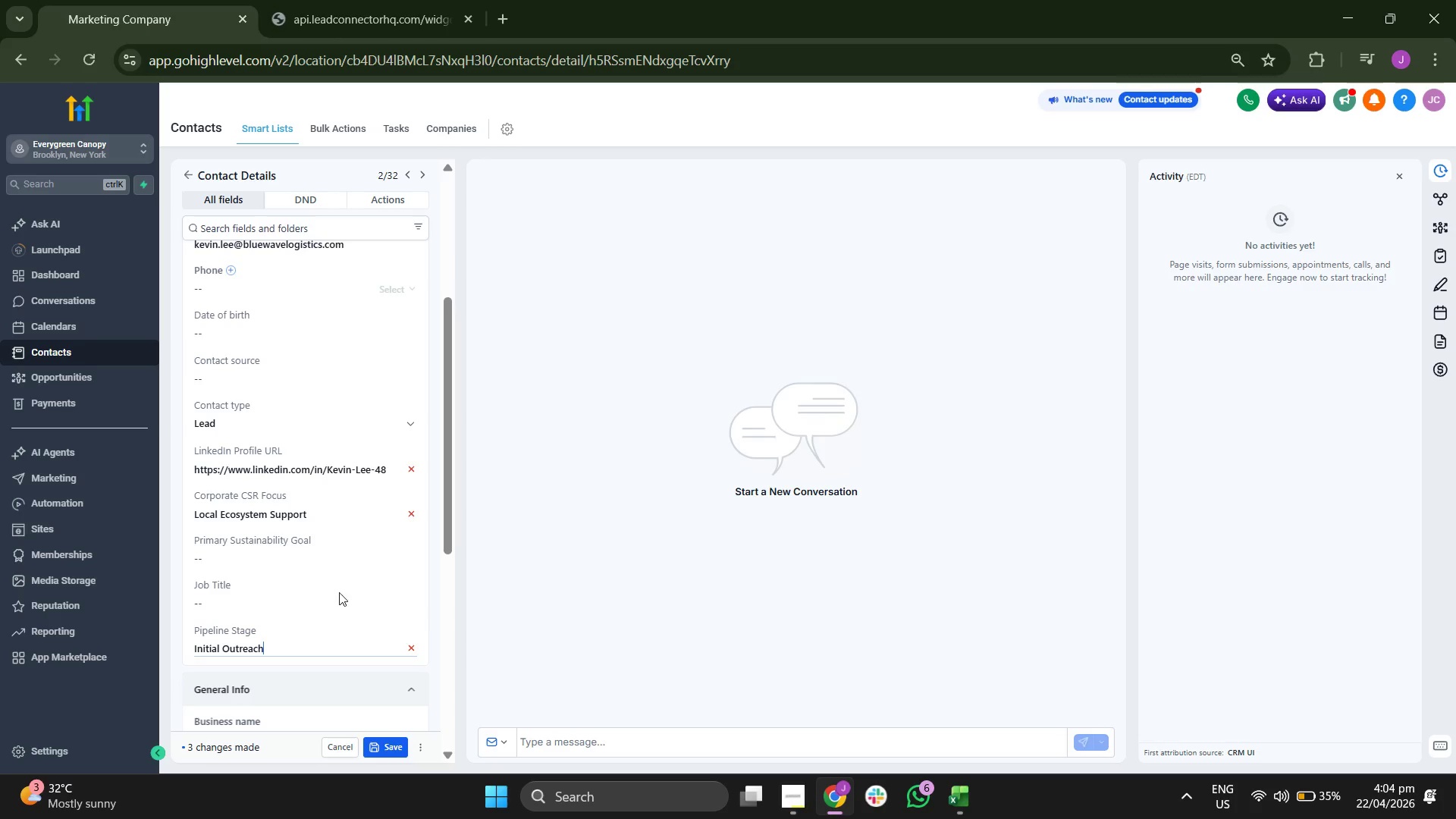 
left_click([974, 811])
 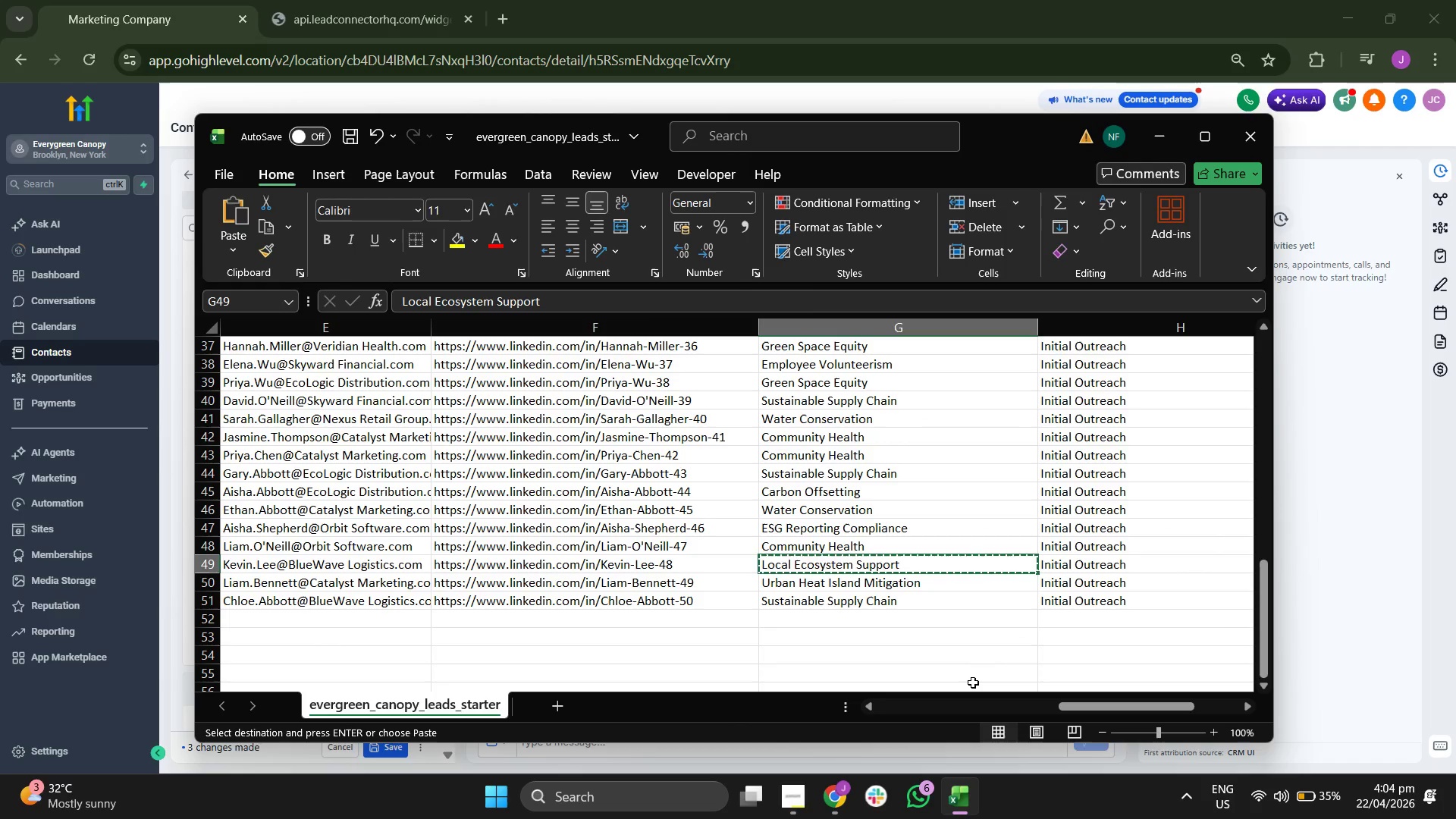 
key(ArrowLeft)
 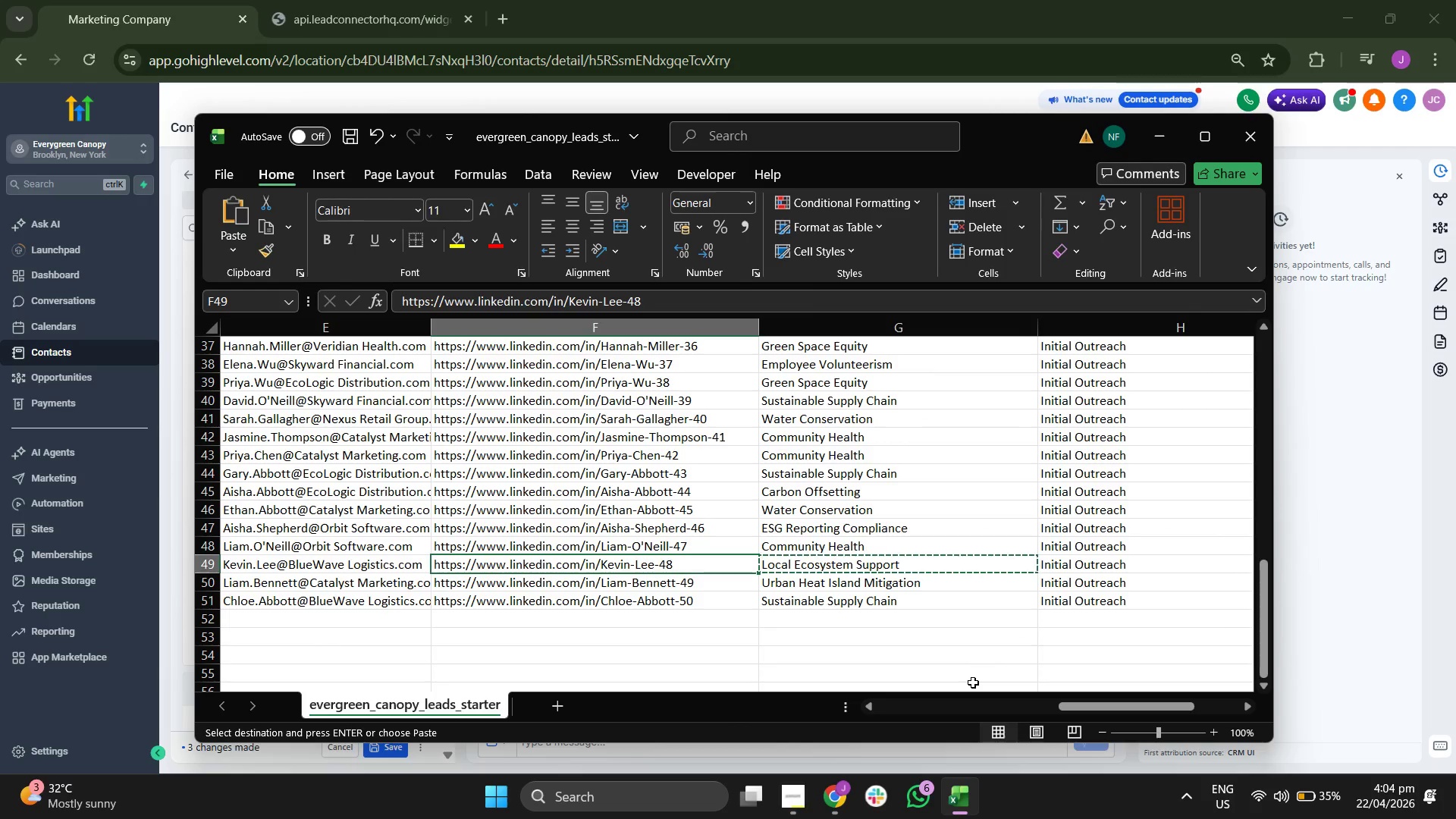 
key(ArrowLeft)
 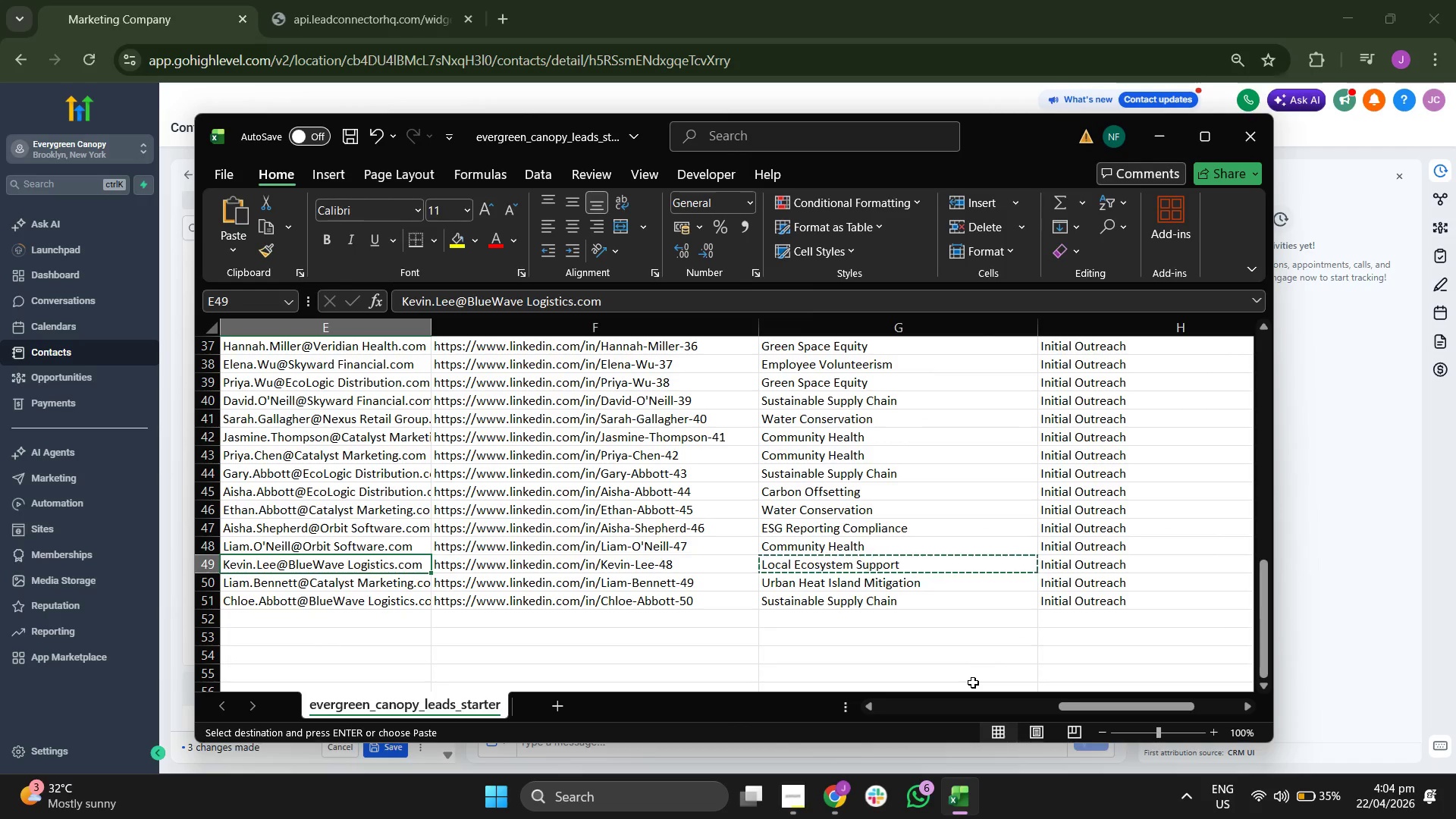 
key(ArrowLeft)
 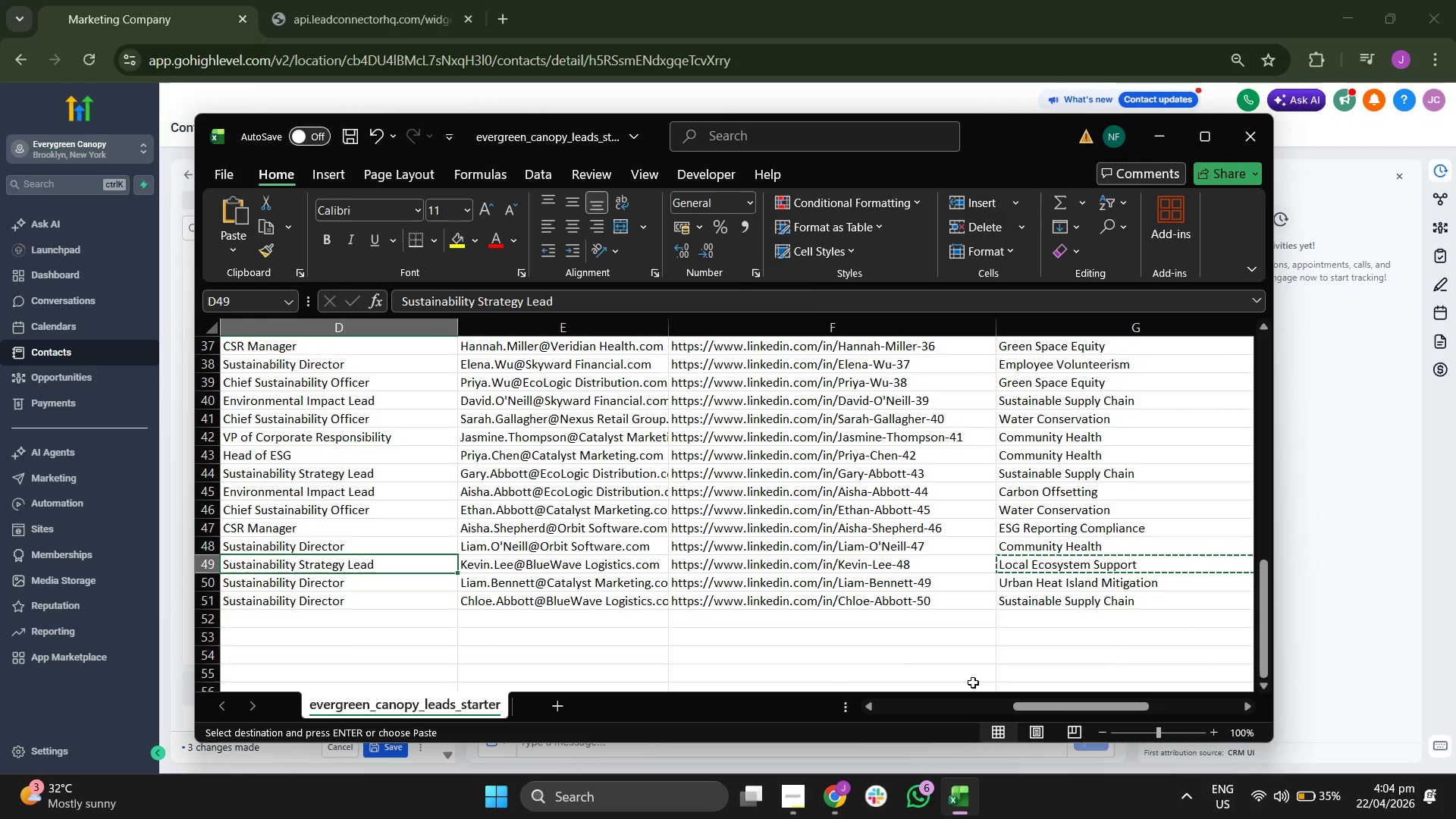 
key(ArrowRight)
 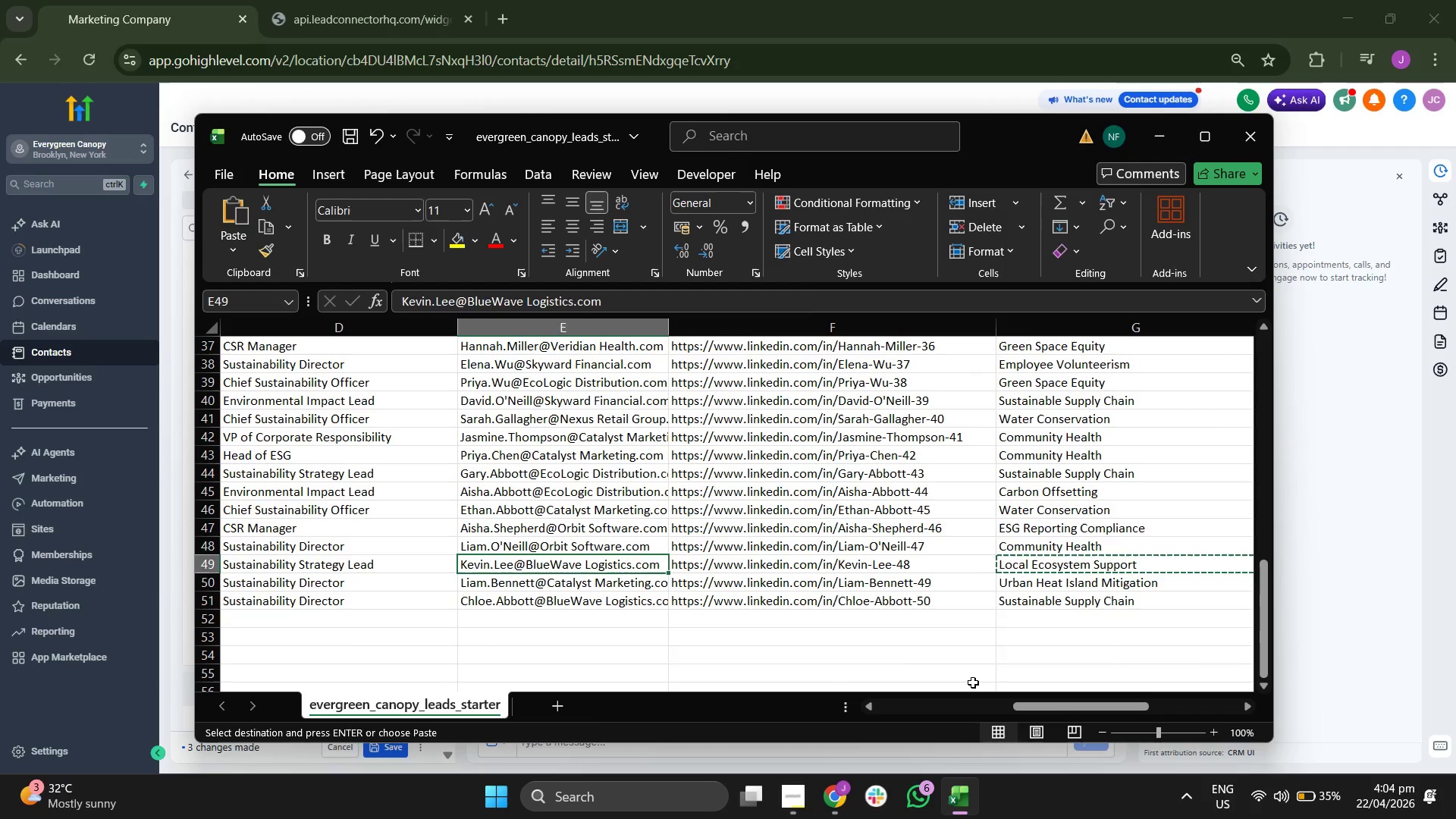 
key(Control+ControlLeft)
 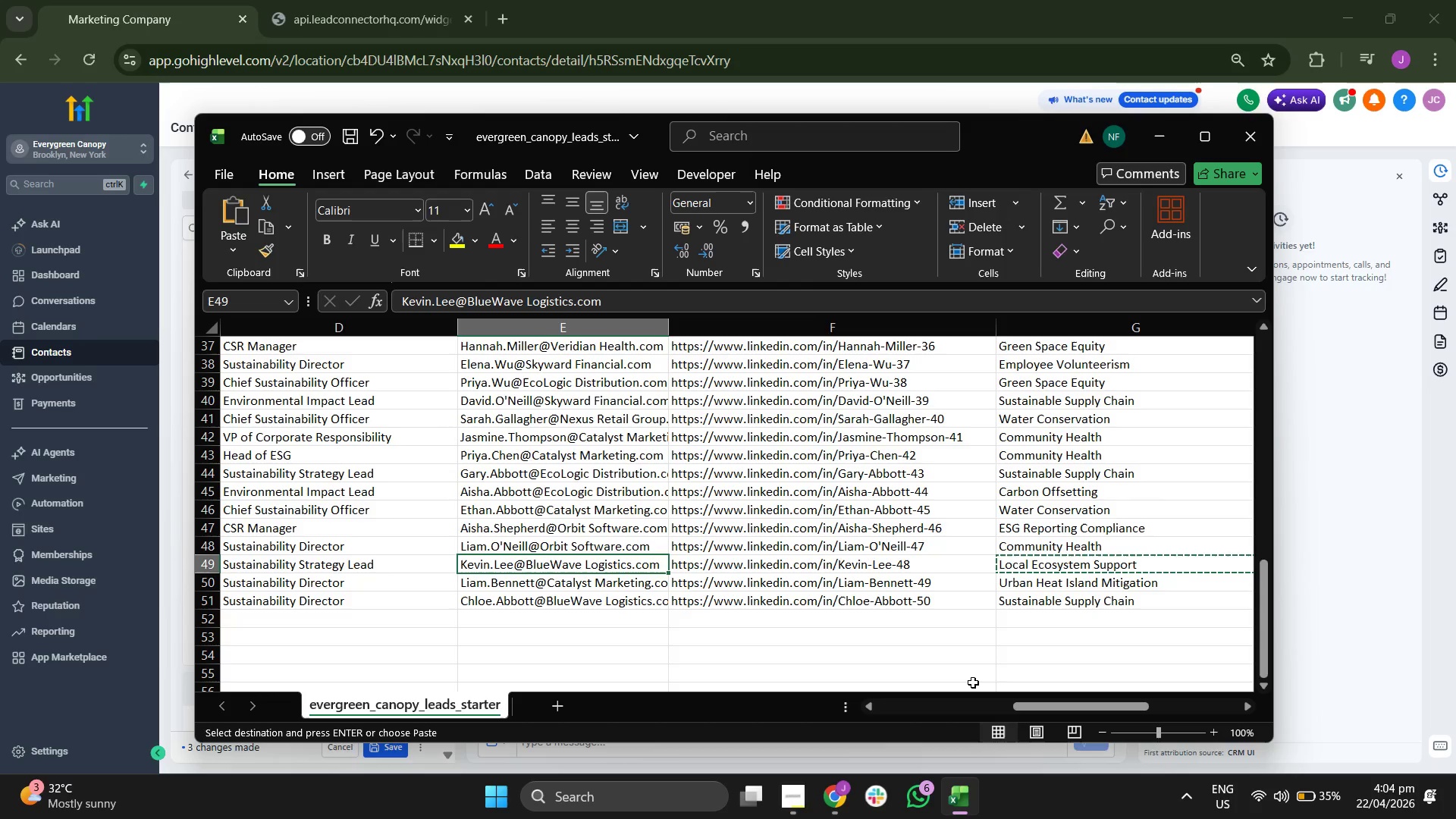 
key(ArrowLeft)
 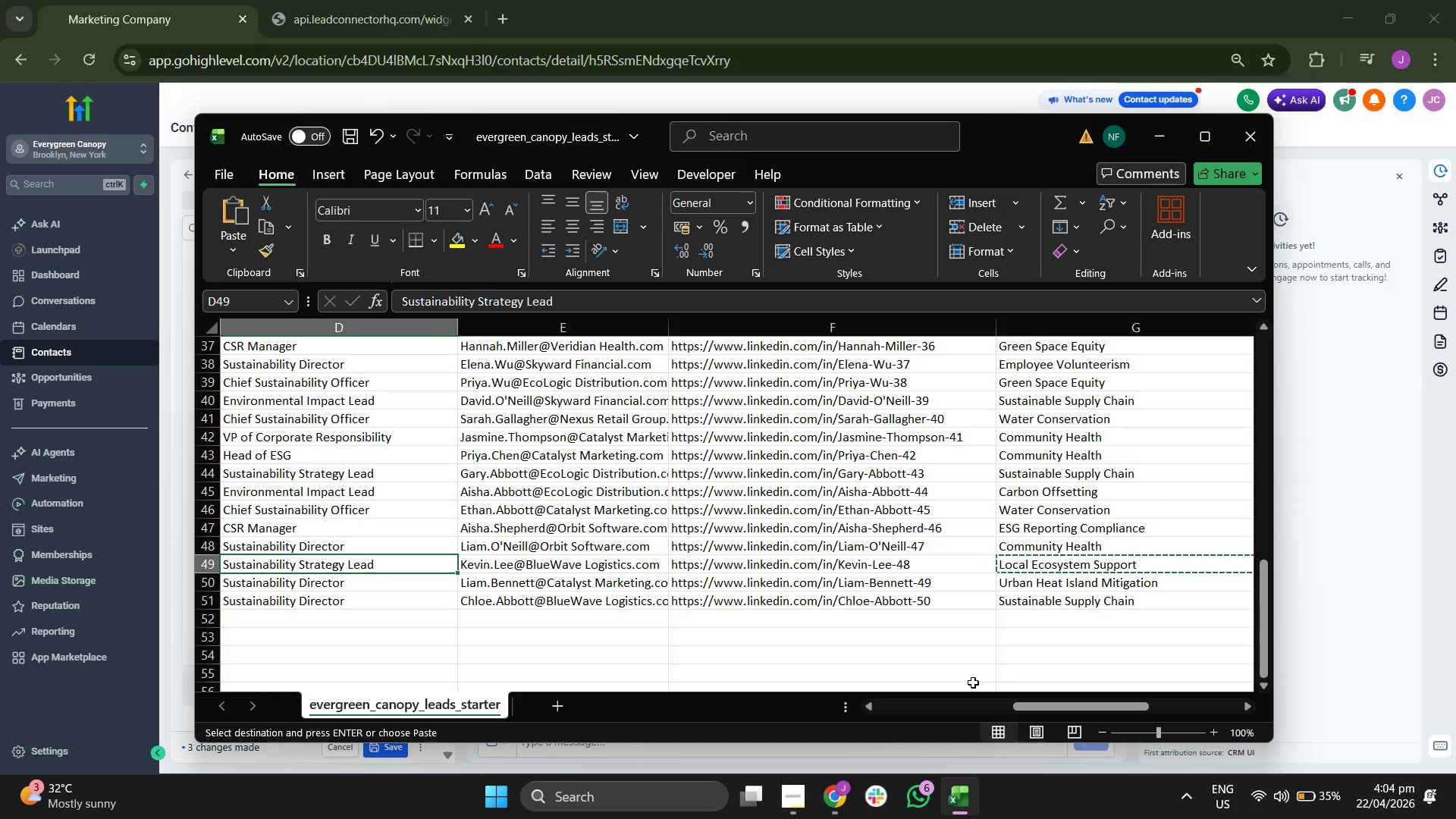 
key(Control+ControlLeft)
 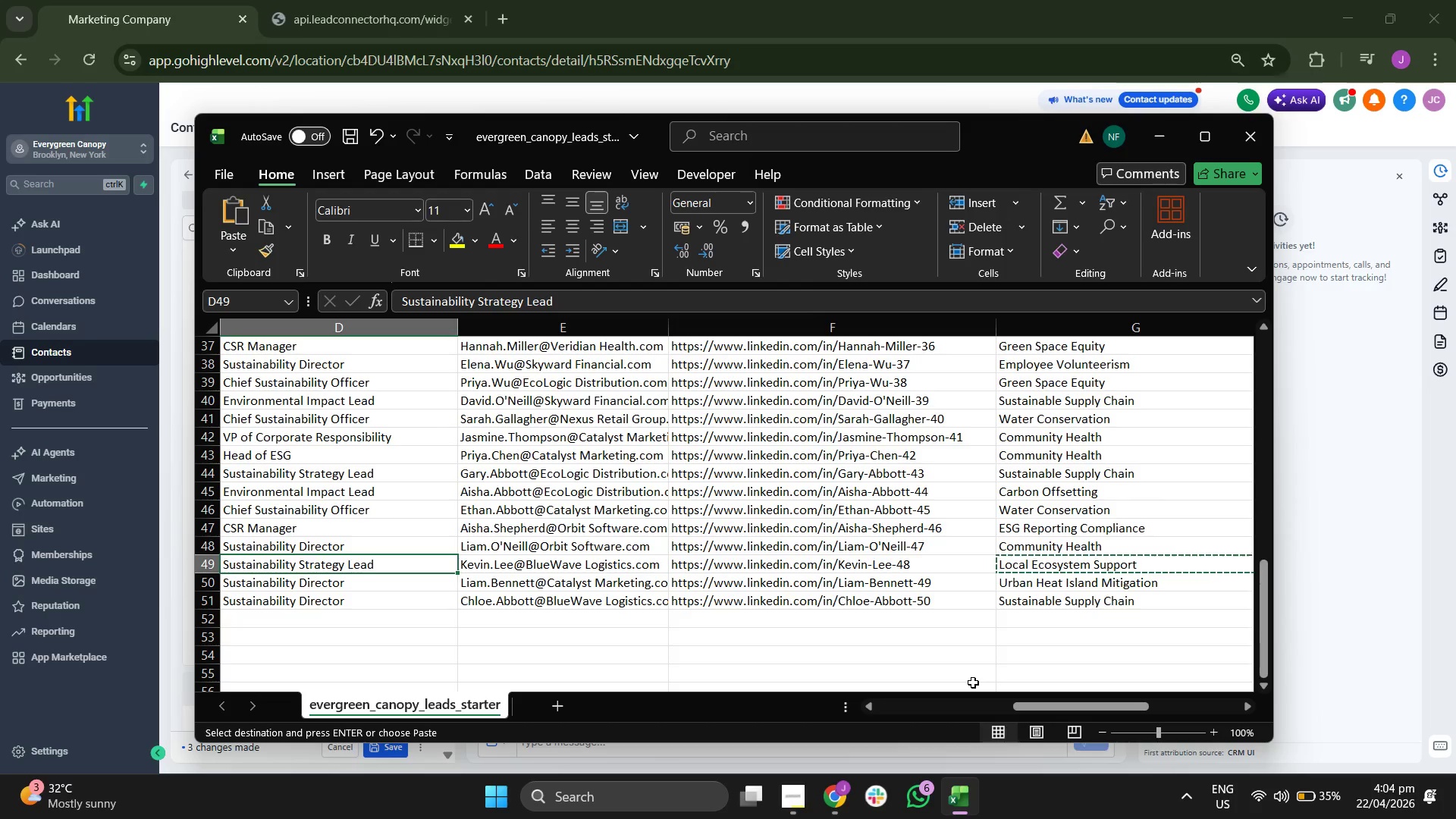 
hold_key(key=C, duration=12.36)
 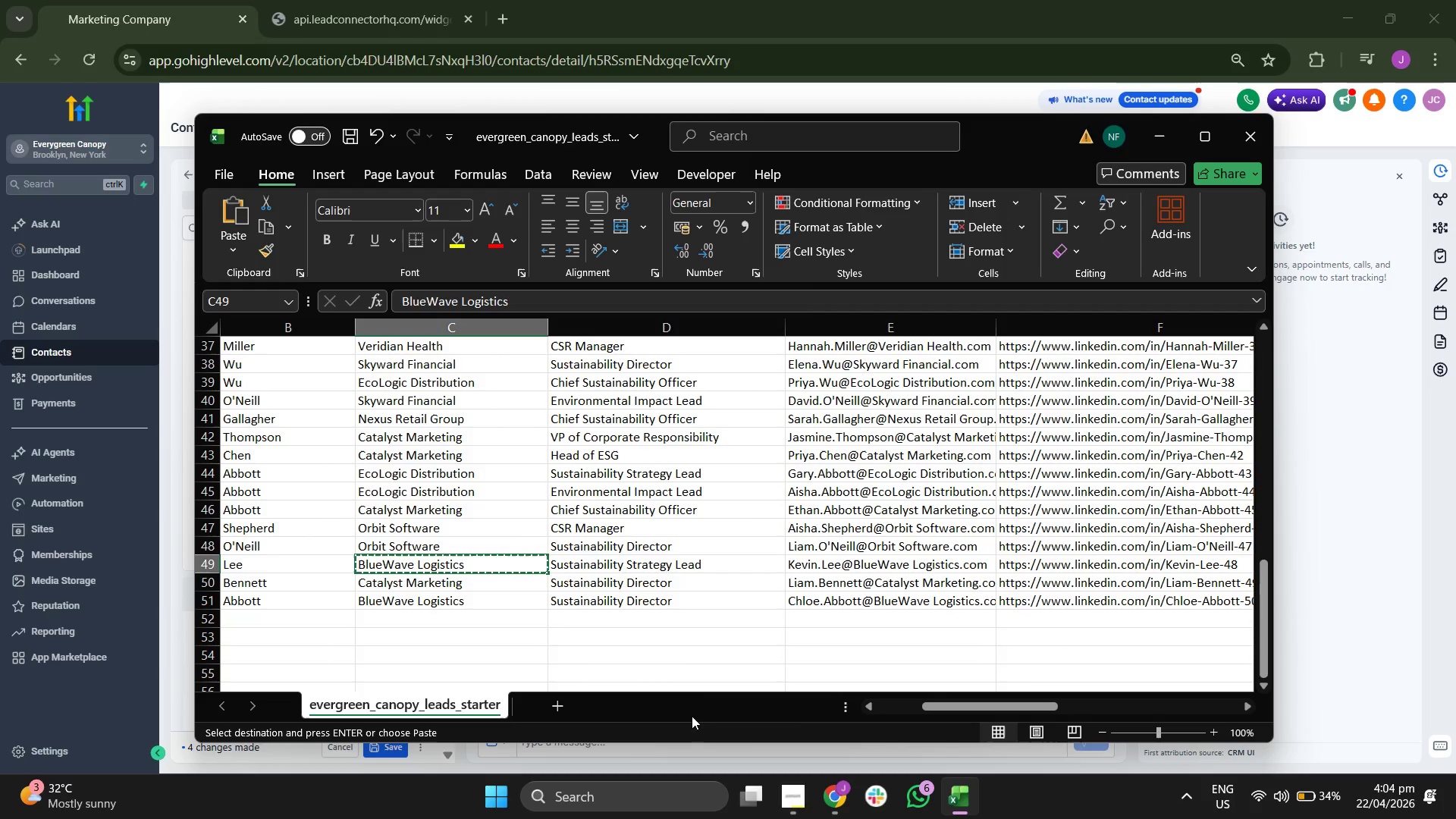 
key(Control+ArrowLeft)
 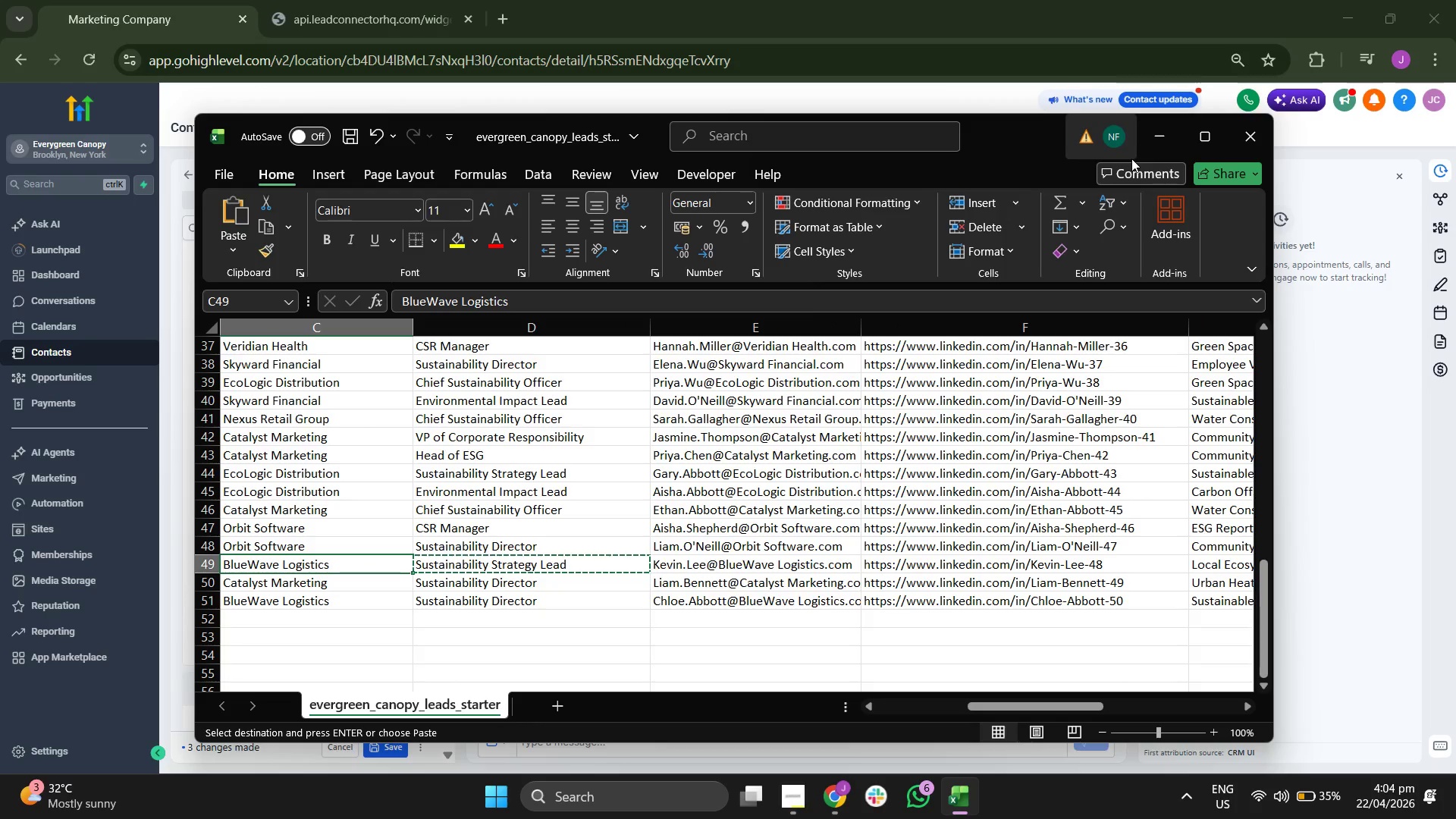 
left_click([1156, 133])
 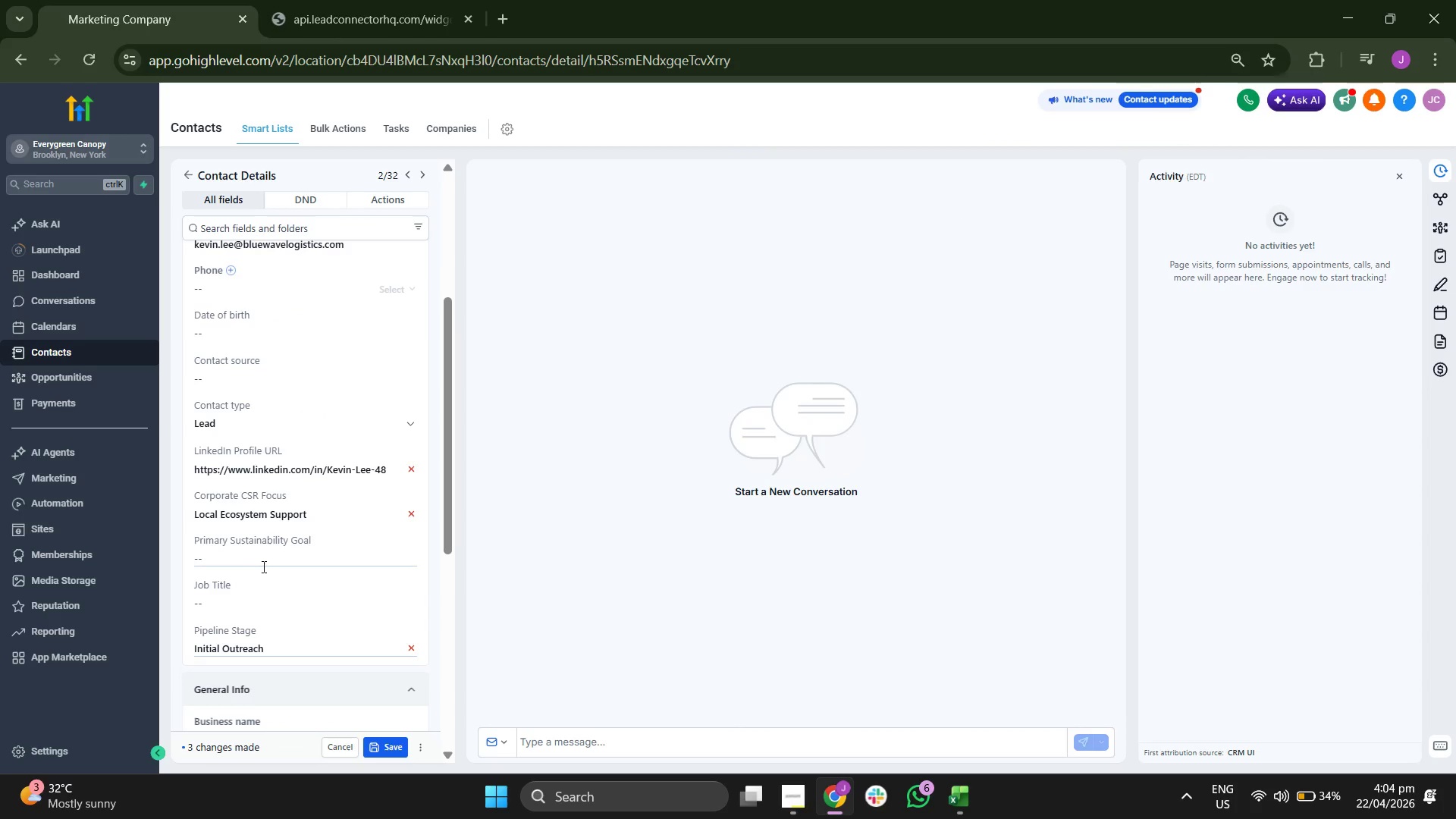 
scroll: coordinate [320, 550], scroll_direction: down, amount: 1.0
 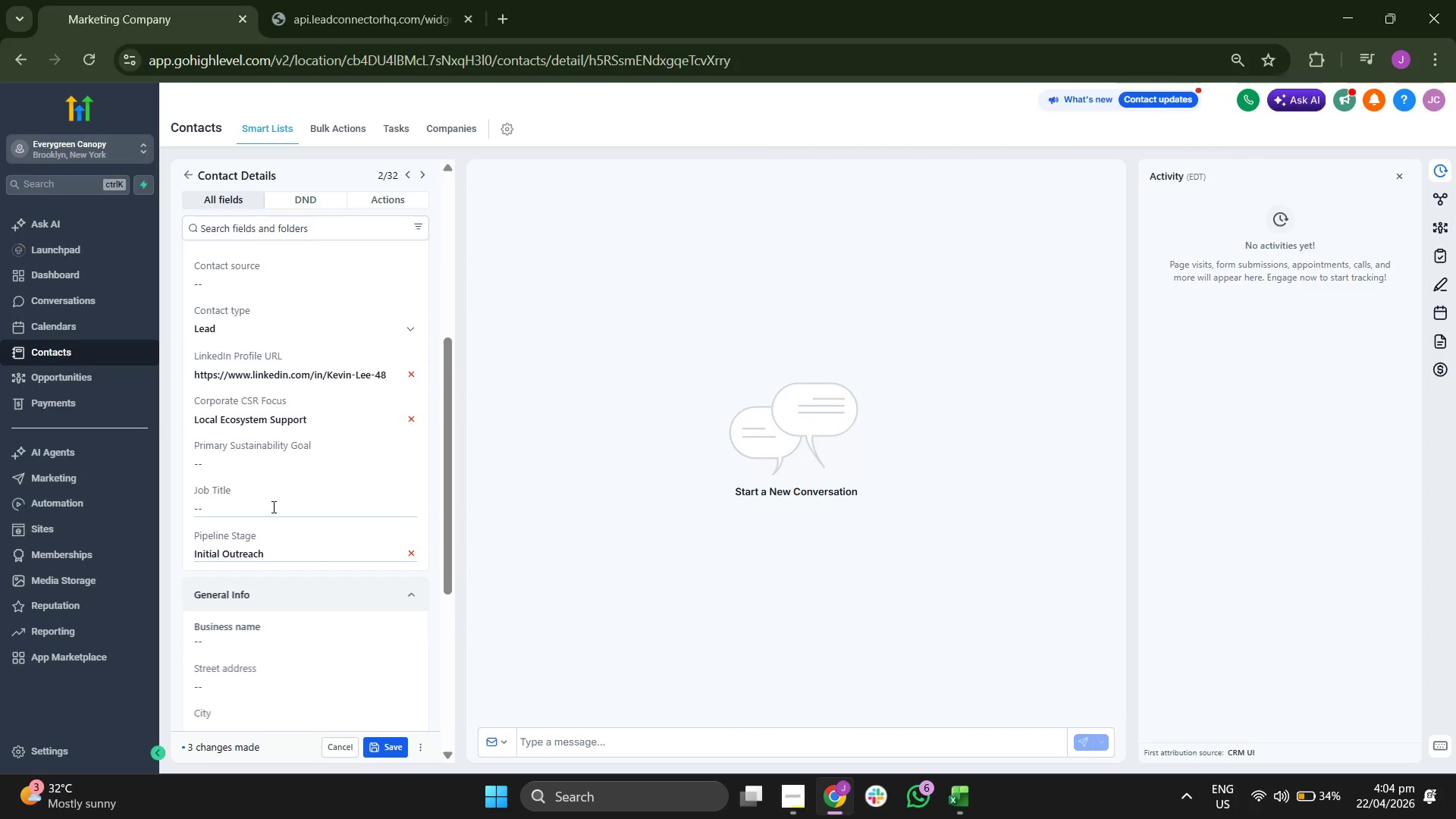 
key(Control+ControlLeft)
 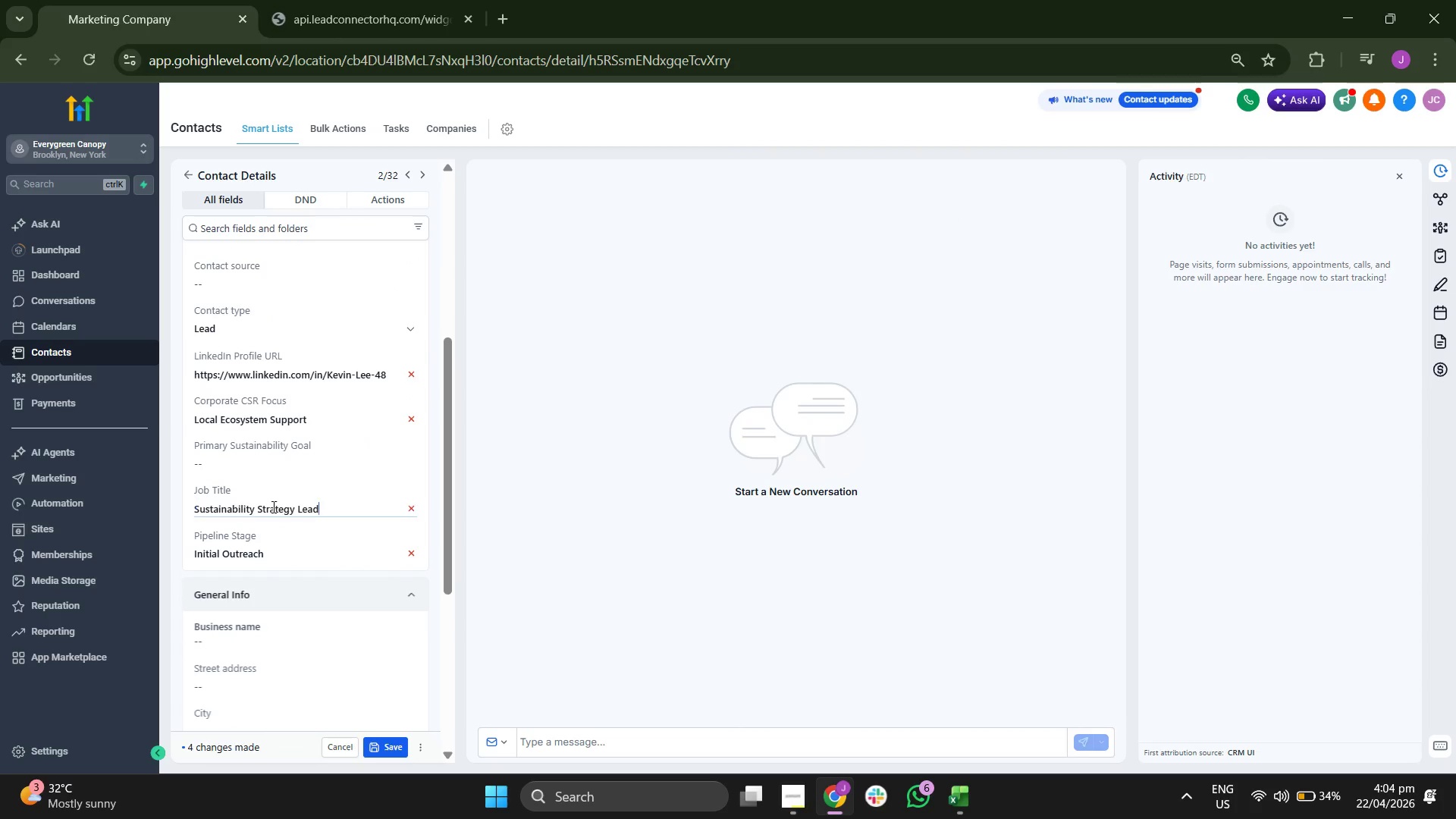 
key(Control+V)
 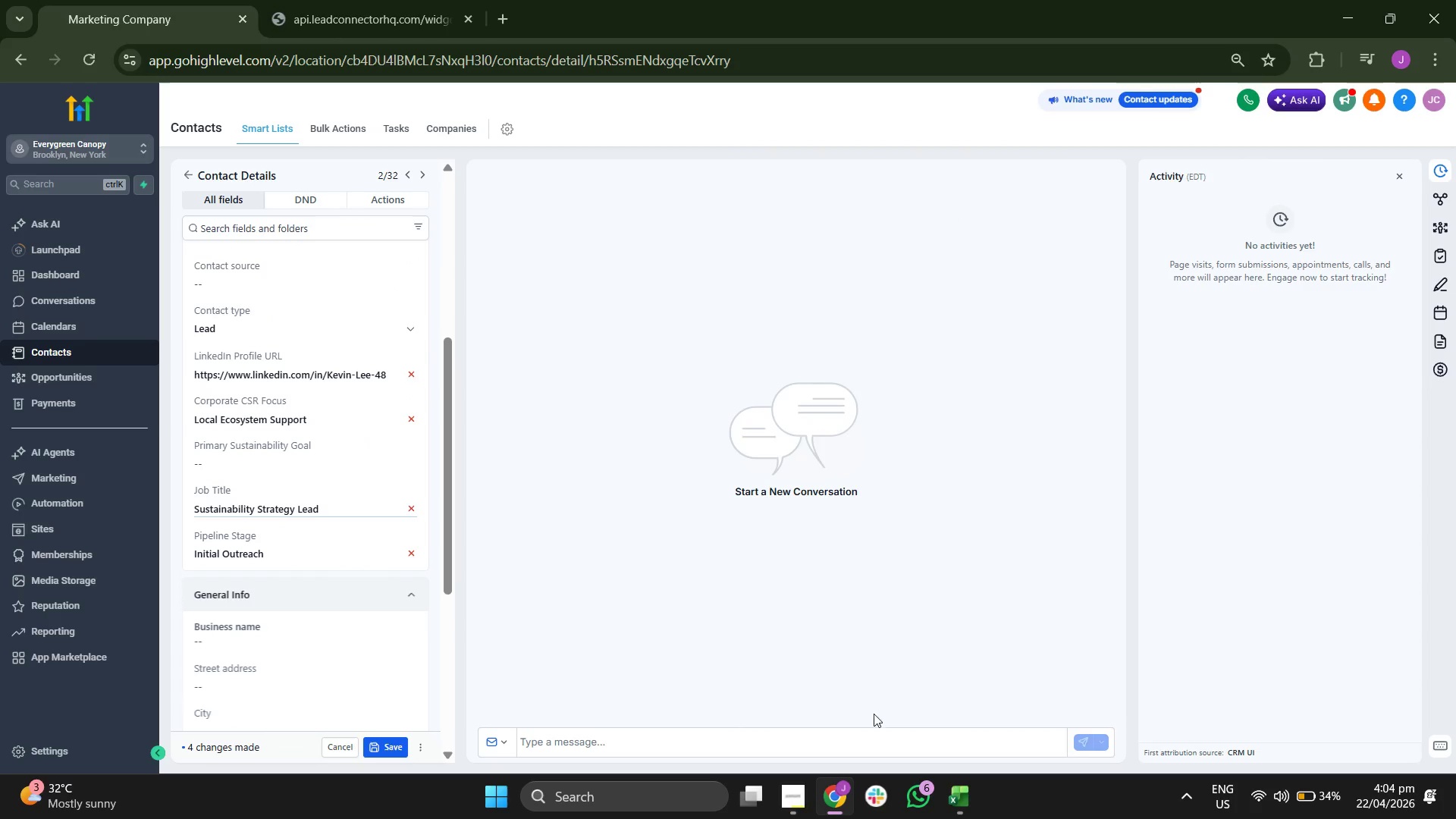 
left_click([967, 818])
 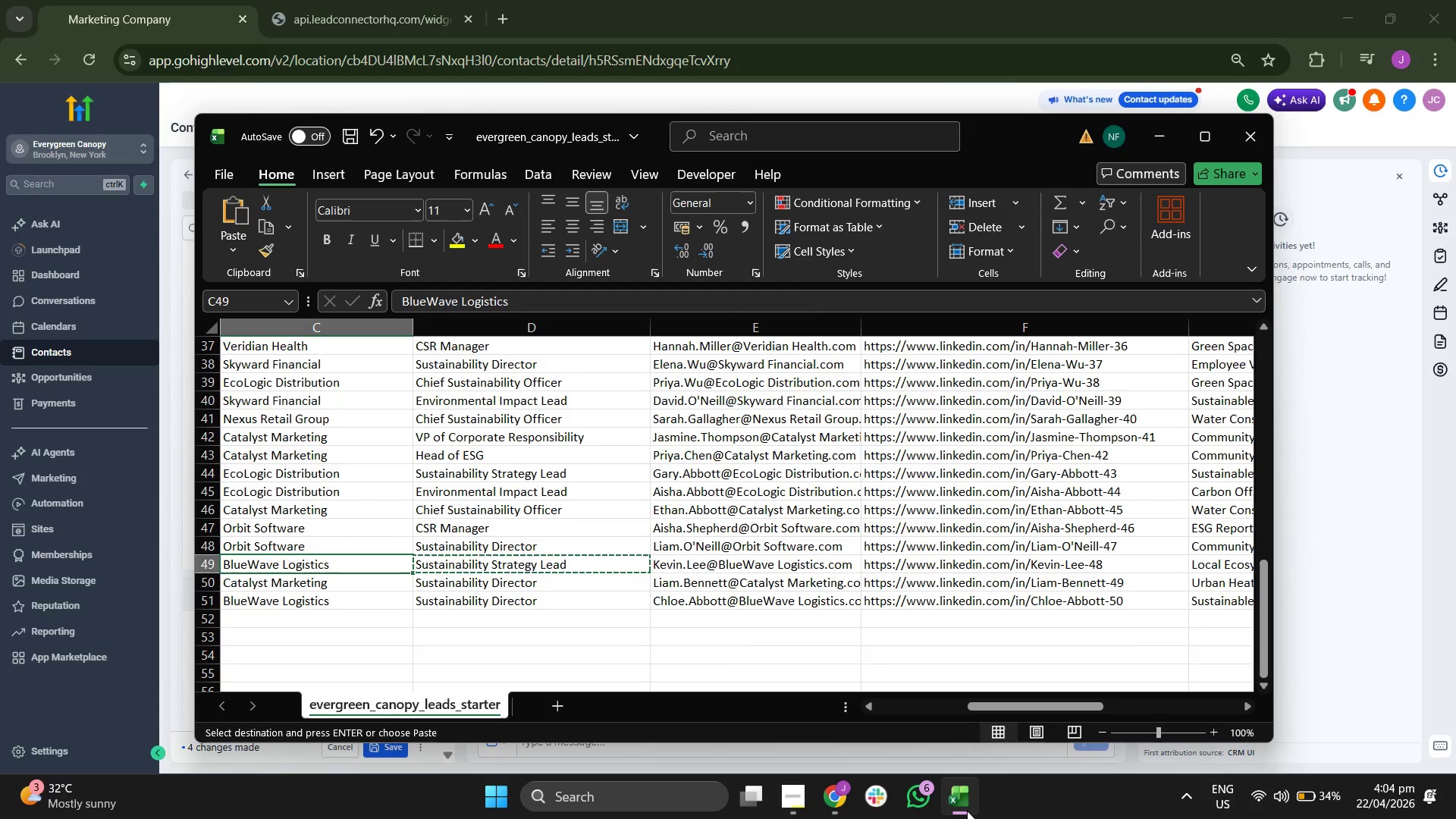 
key(ArrowLeft)
 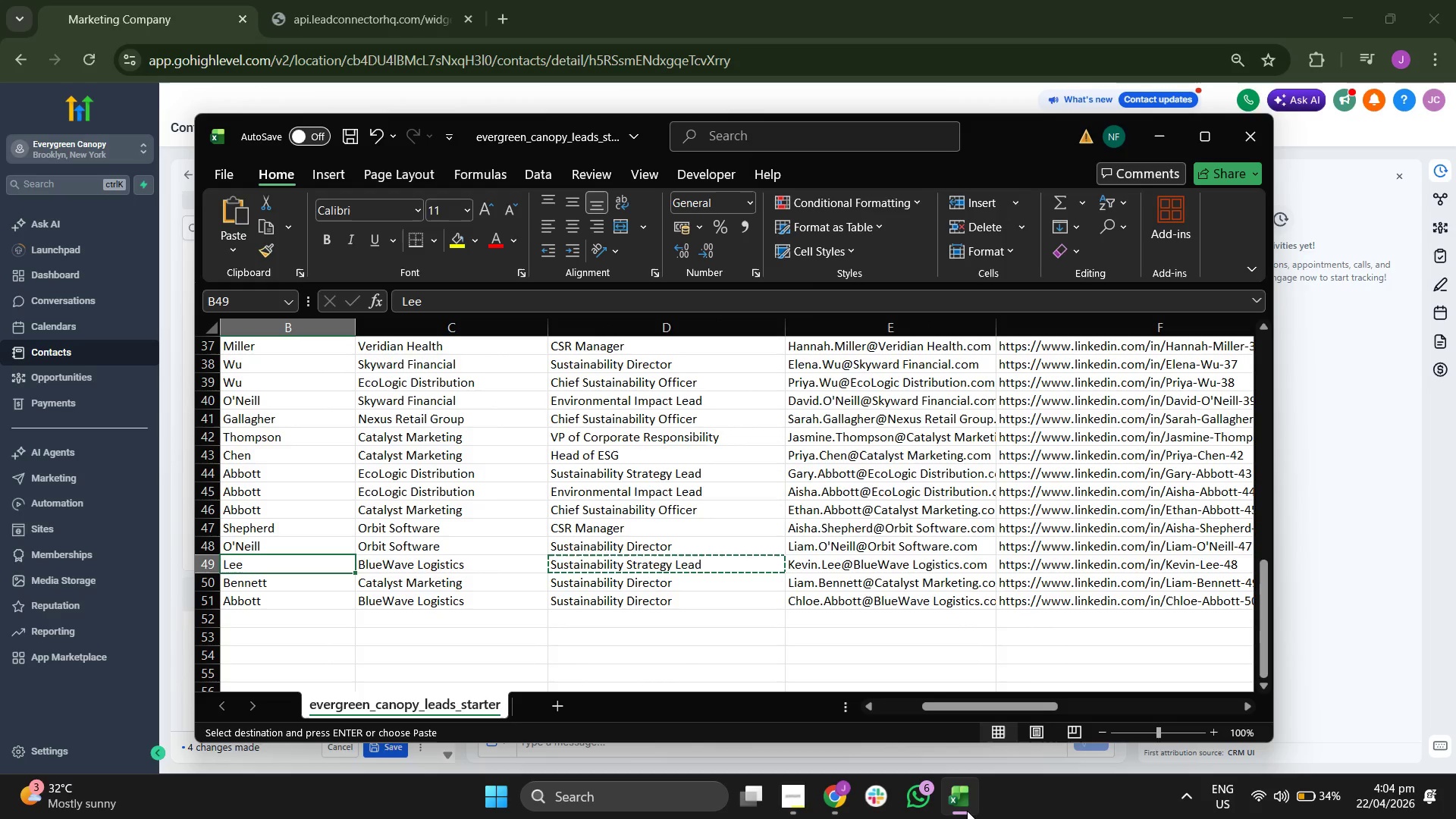 
key(ArrowRight)
 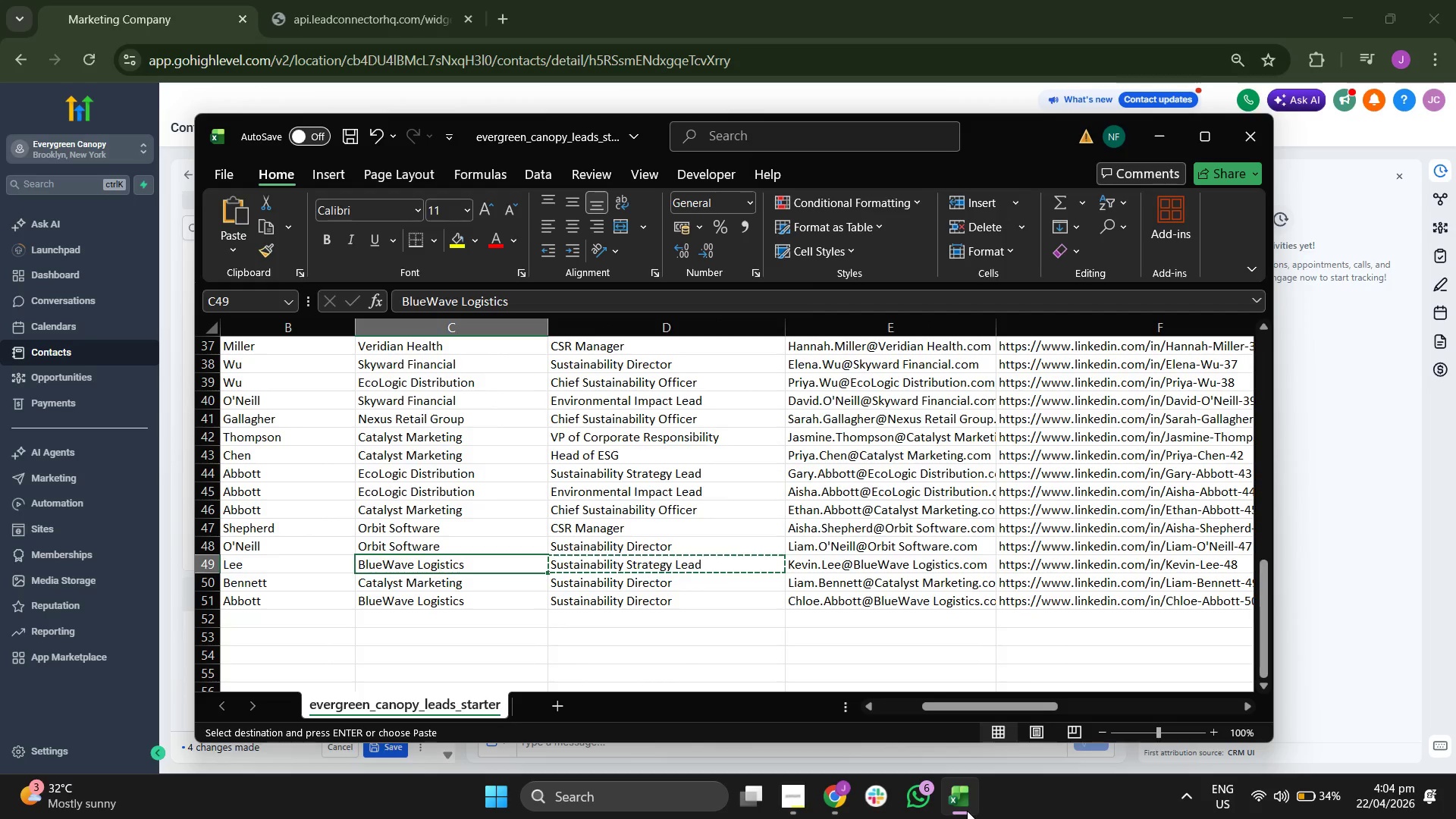 
hold_key(key=ControlLeft, duration=0.61)
 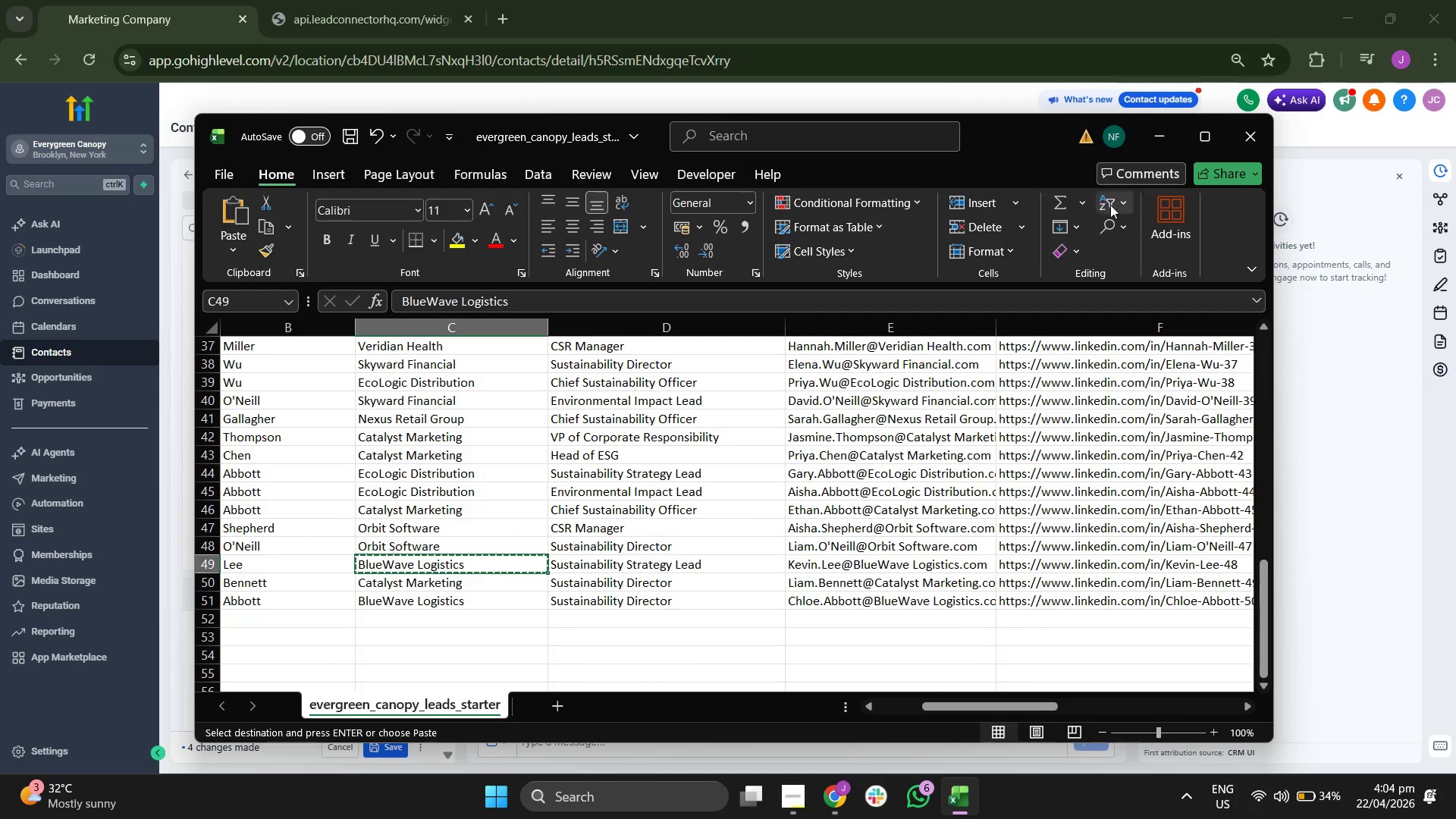 
left_click([1155, 152])
 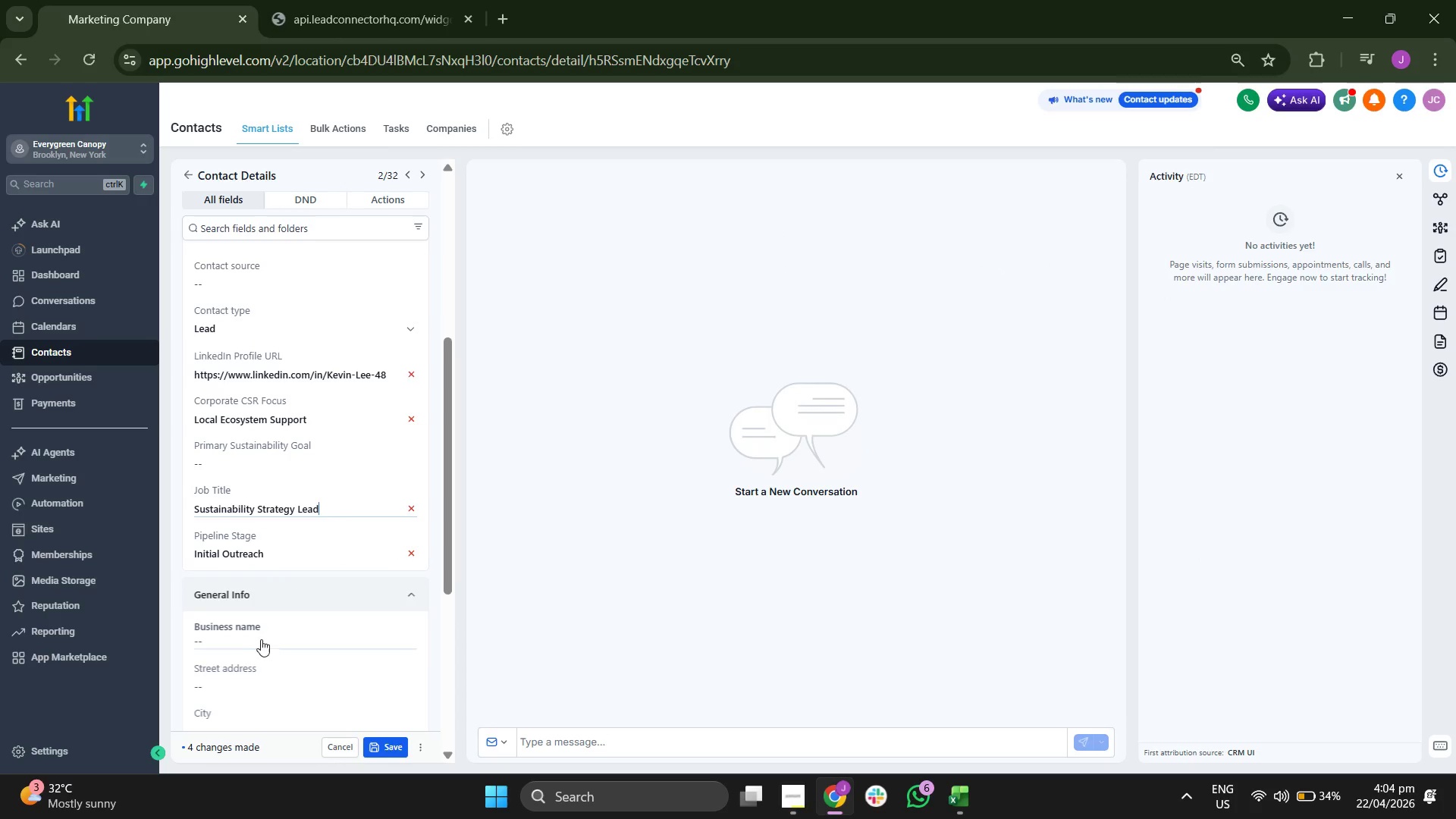 
left_click([259, 640])
 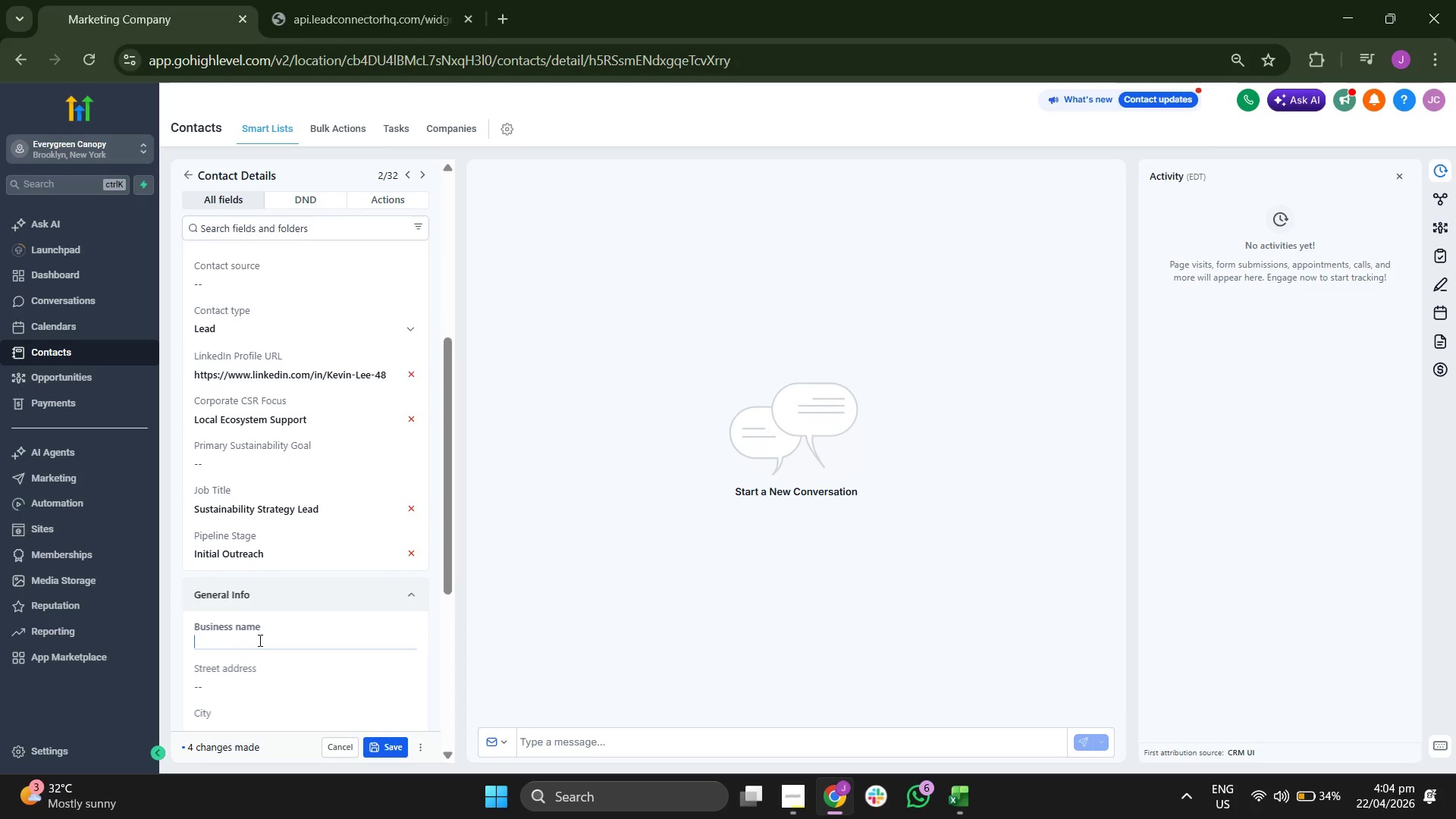 
key(Control+V)
 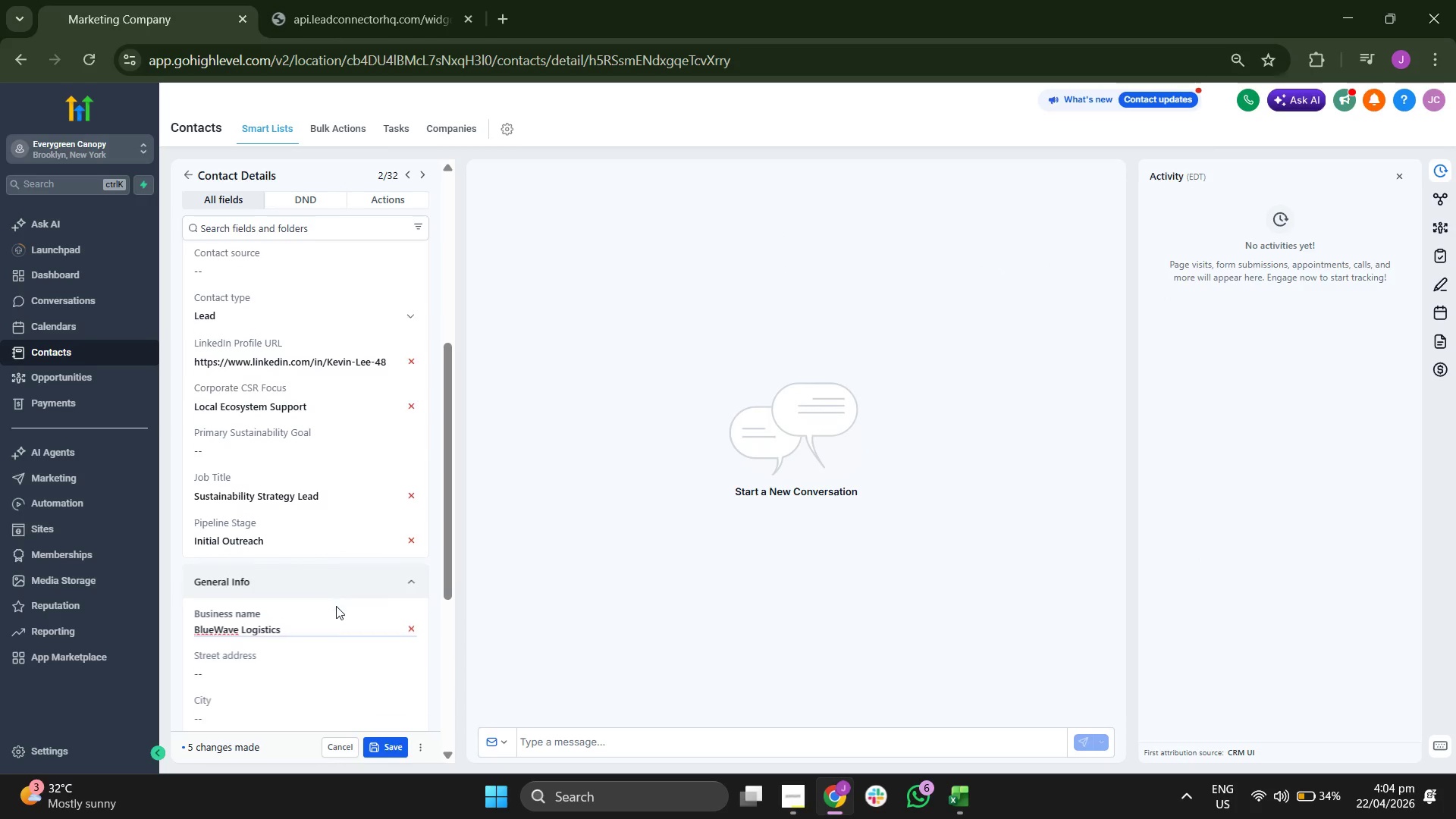 
scroll: coordinate [336, 606], scroll_direction: down, amount: 1.0
 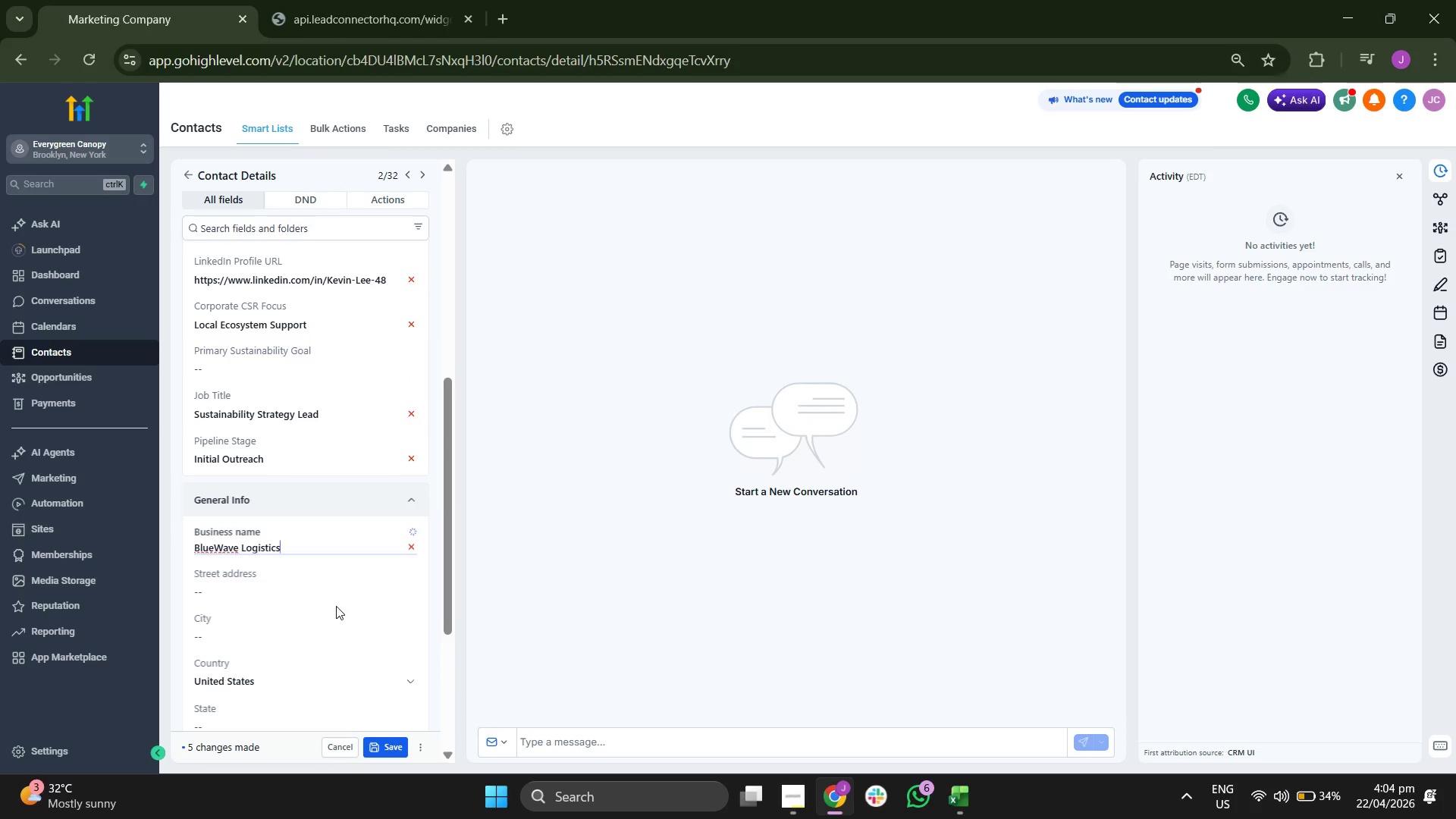 
scroll: coordinate [336, 606], scroll_direction: up, amount: 4.0
 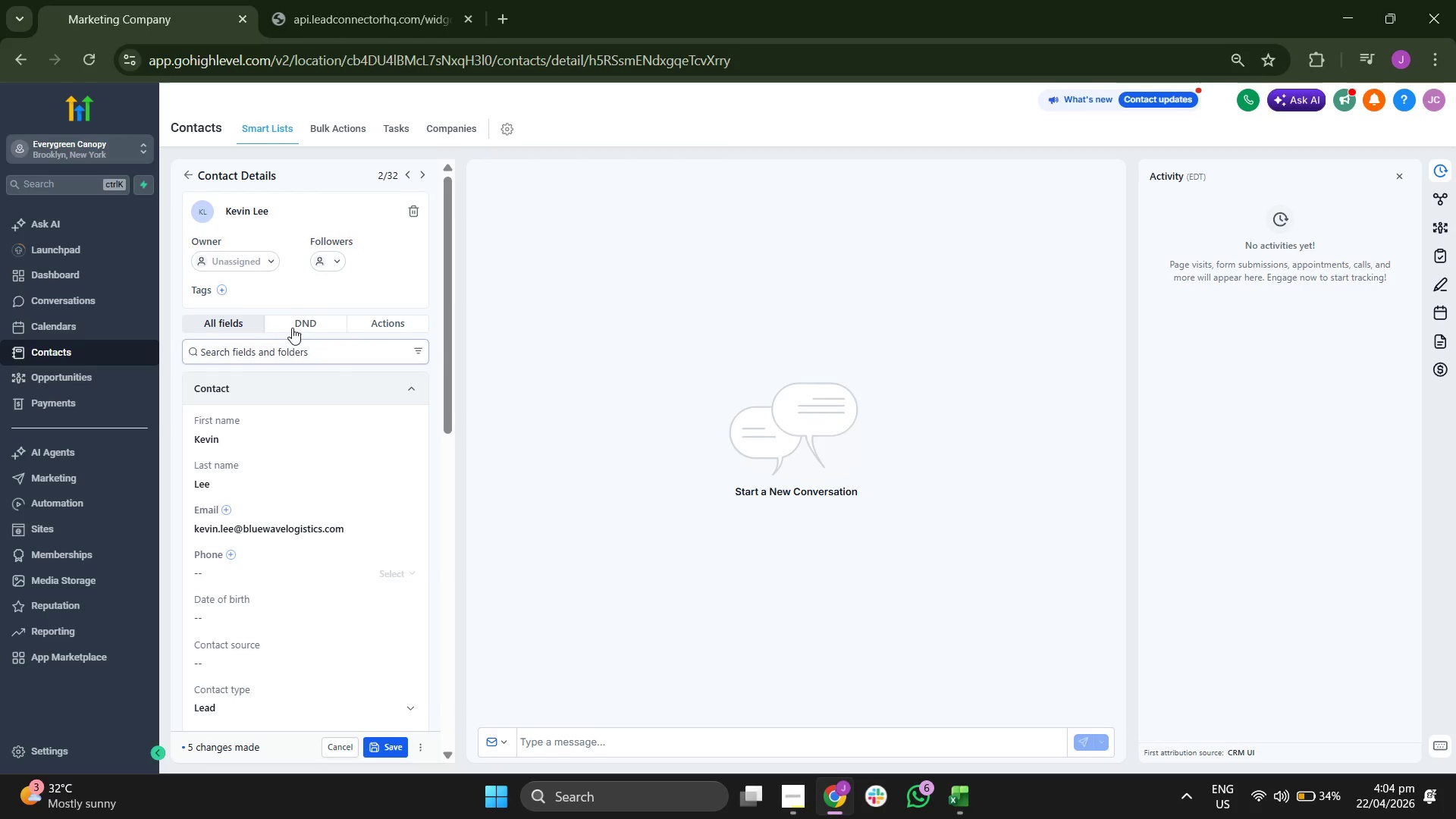 
left_click([221, 289])
 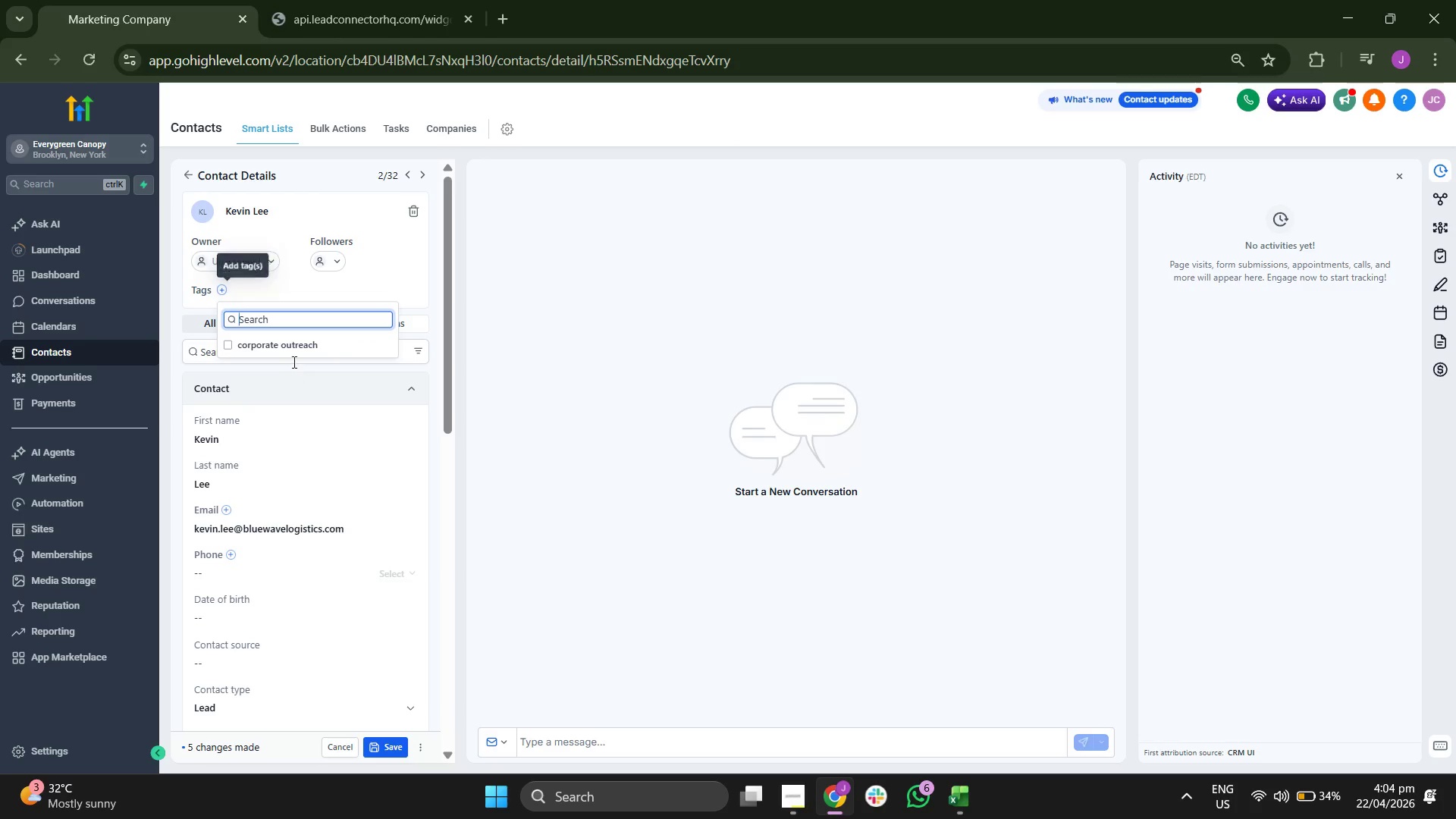 
left_click([287, 347])
 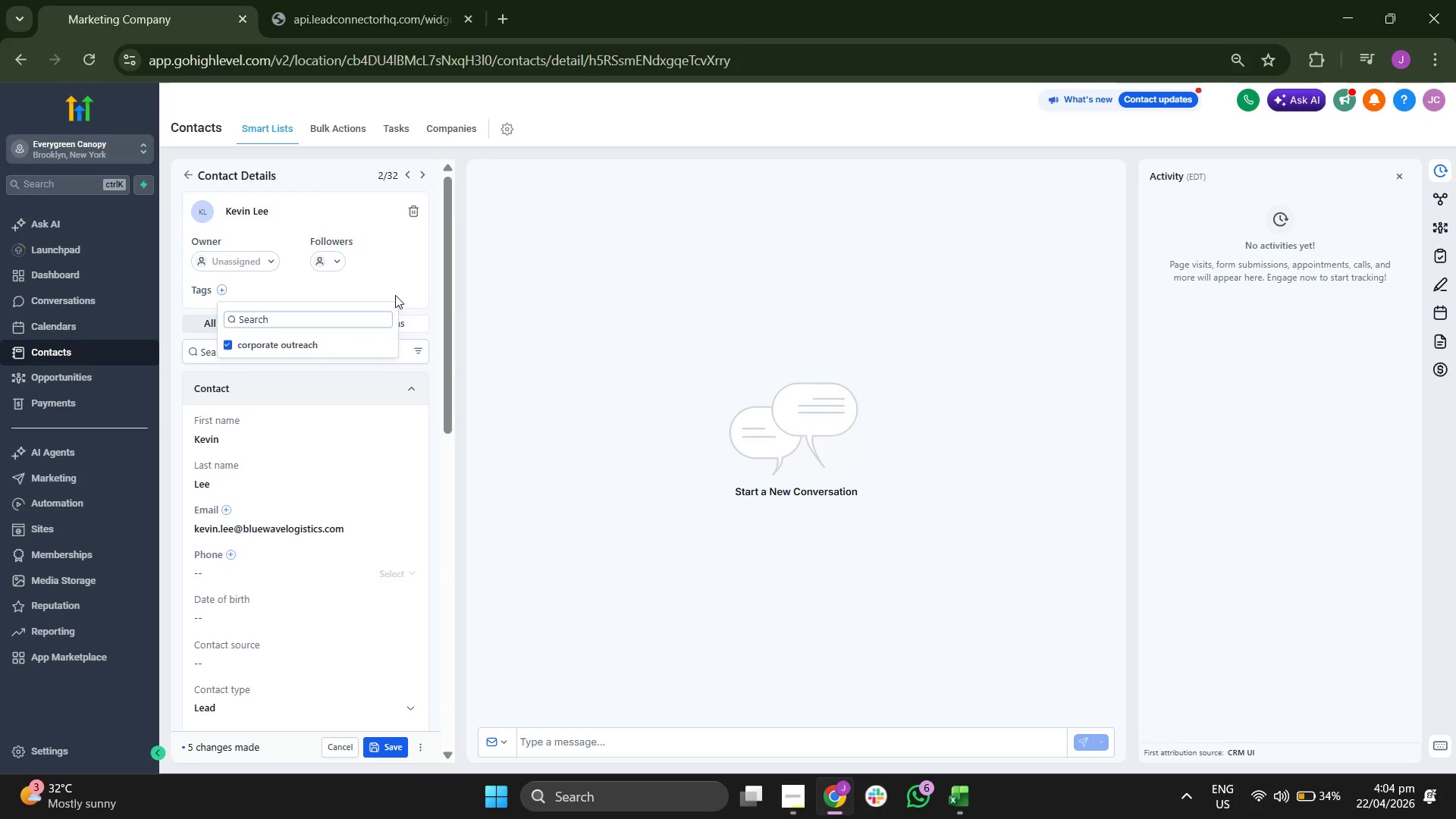 
left_click([405, 287])
 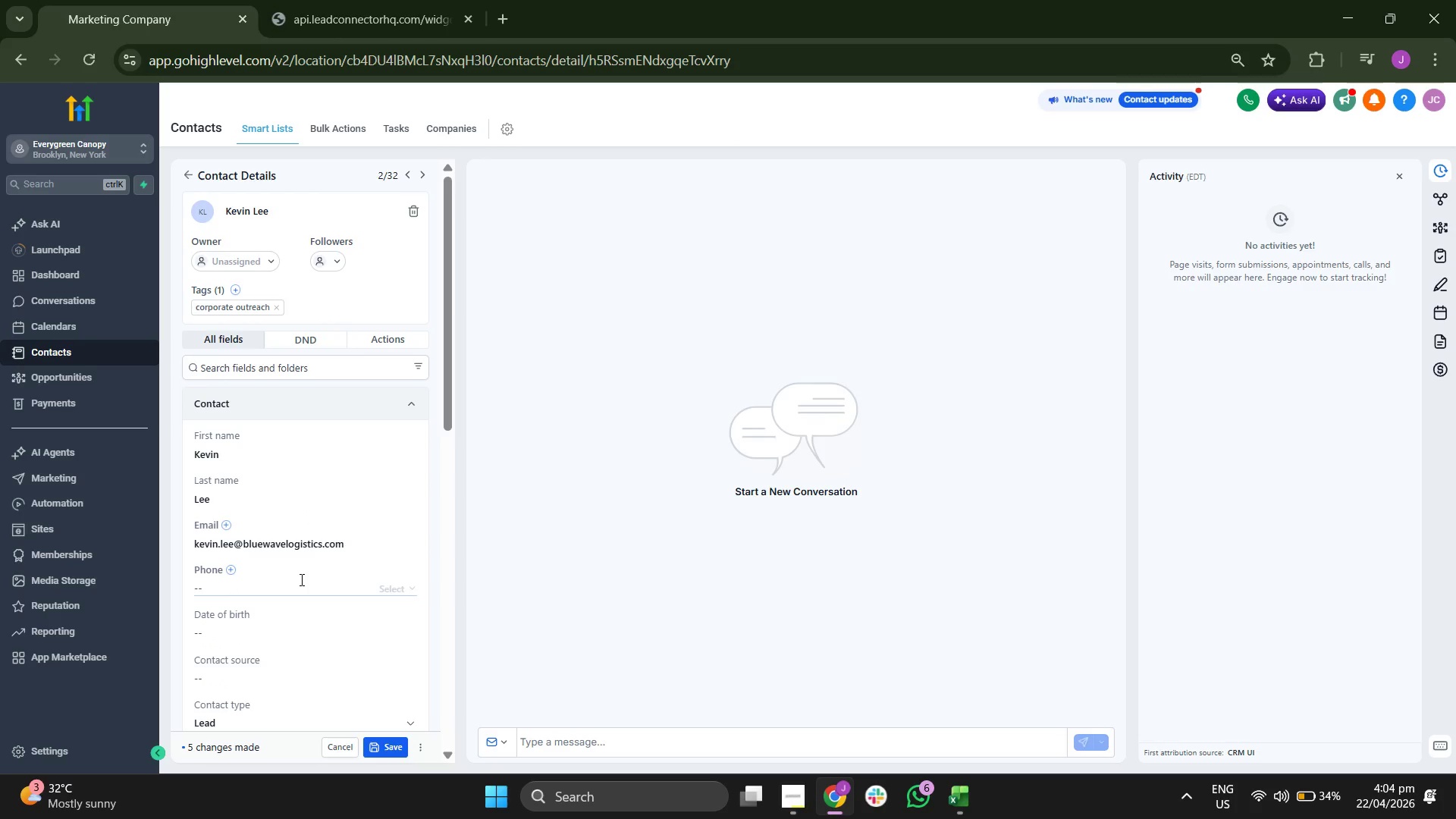 
scroll: coordinate [300, 579], scroll_direction: down, amount: 1.0
 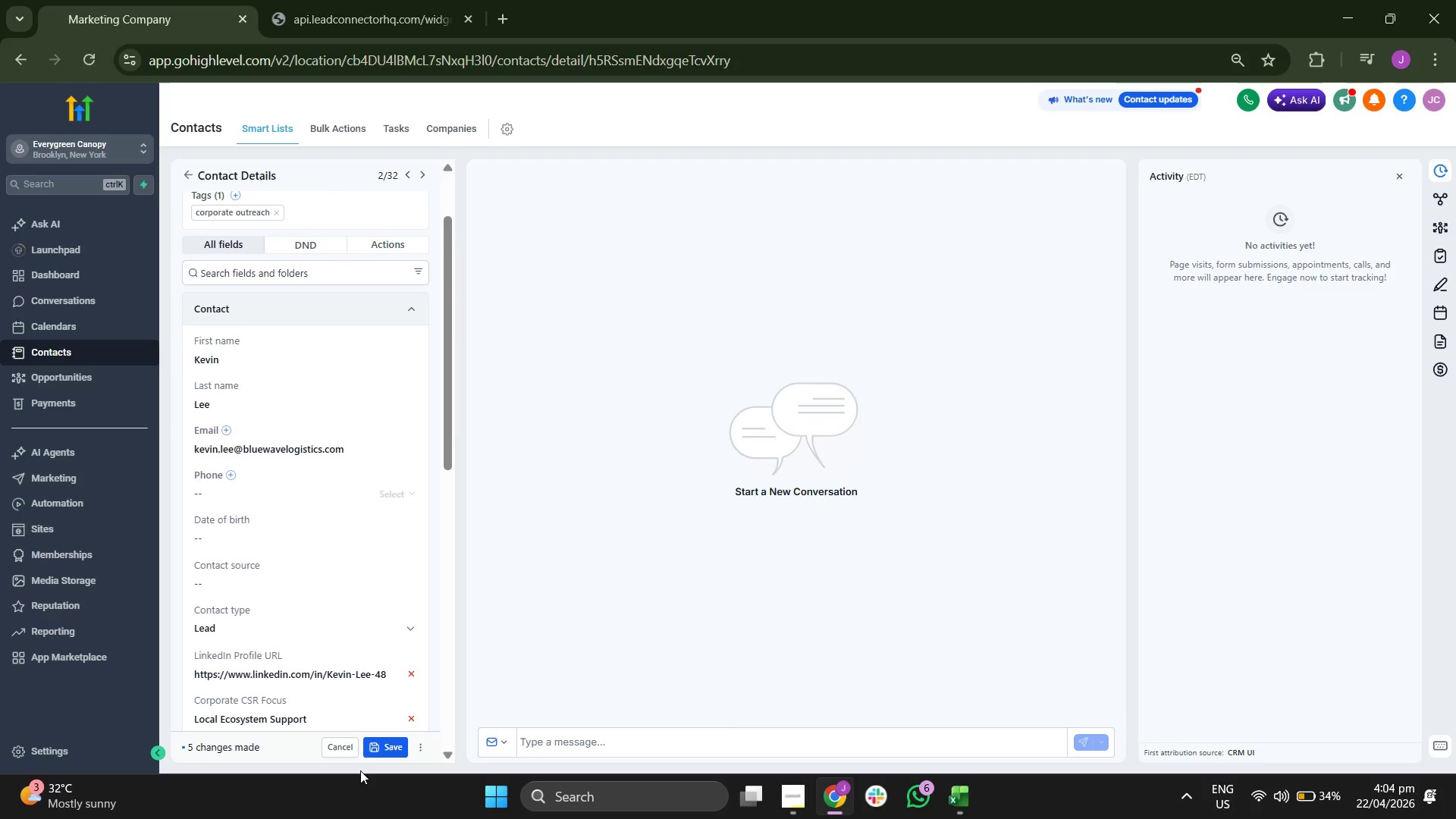 
left_click([391, 745])
 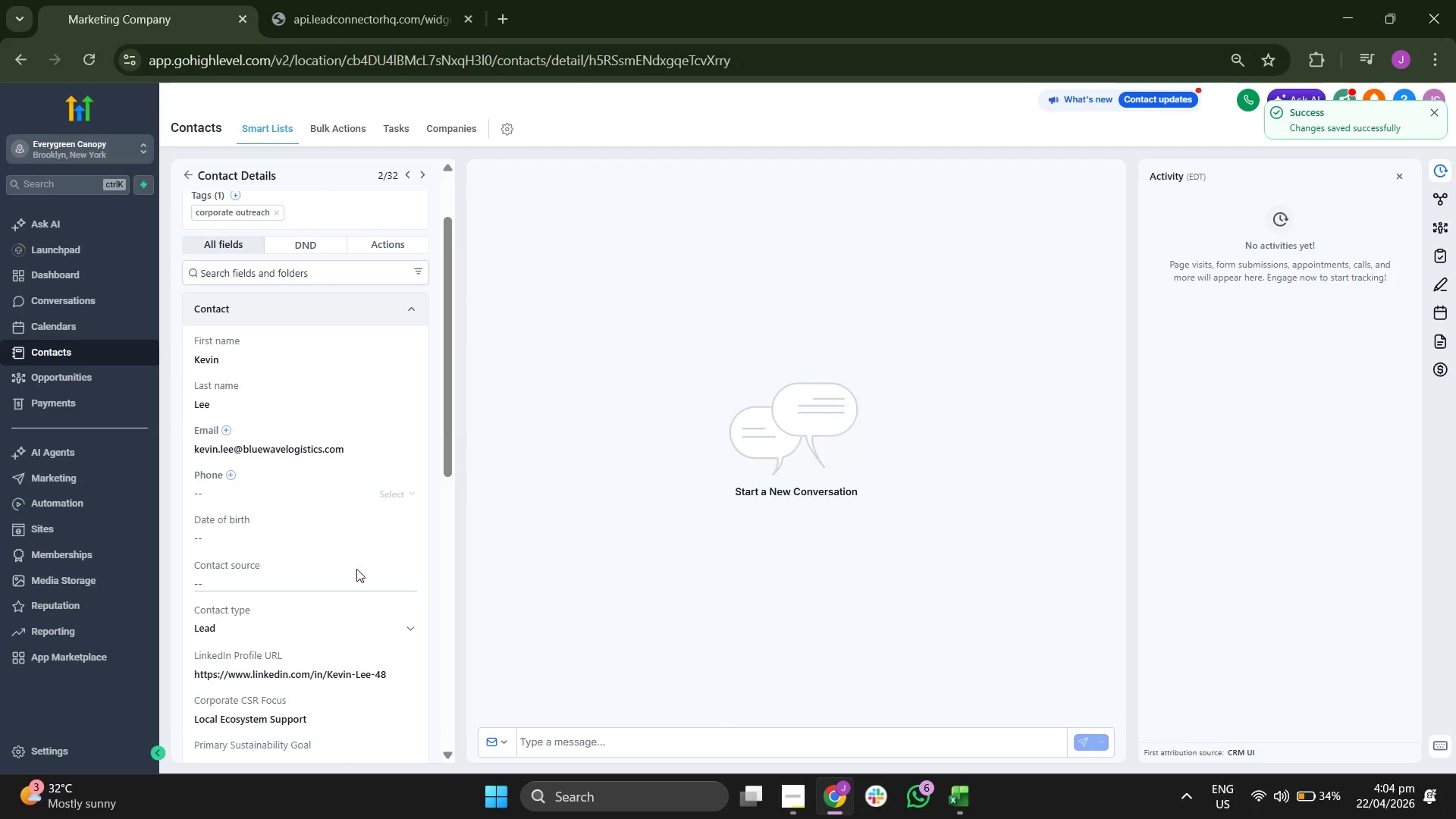 
scroll: coordinate [379, 558], scroll_direction: up, amount: 3.0
 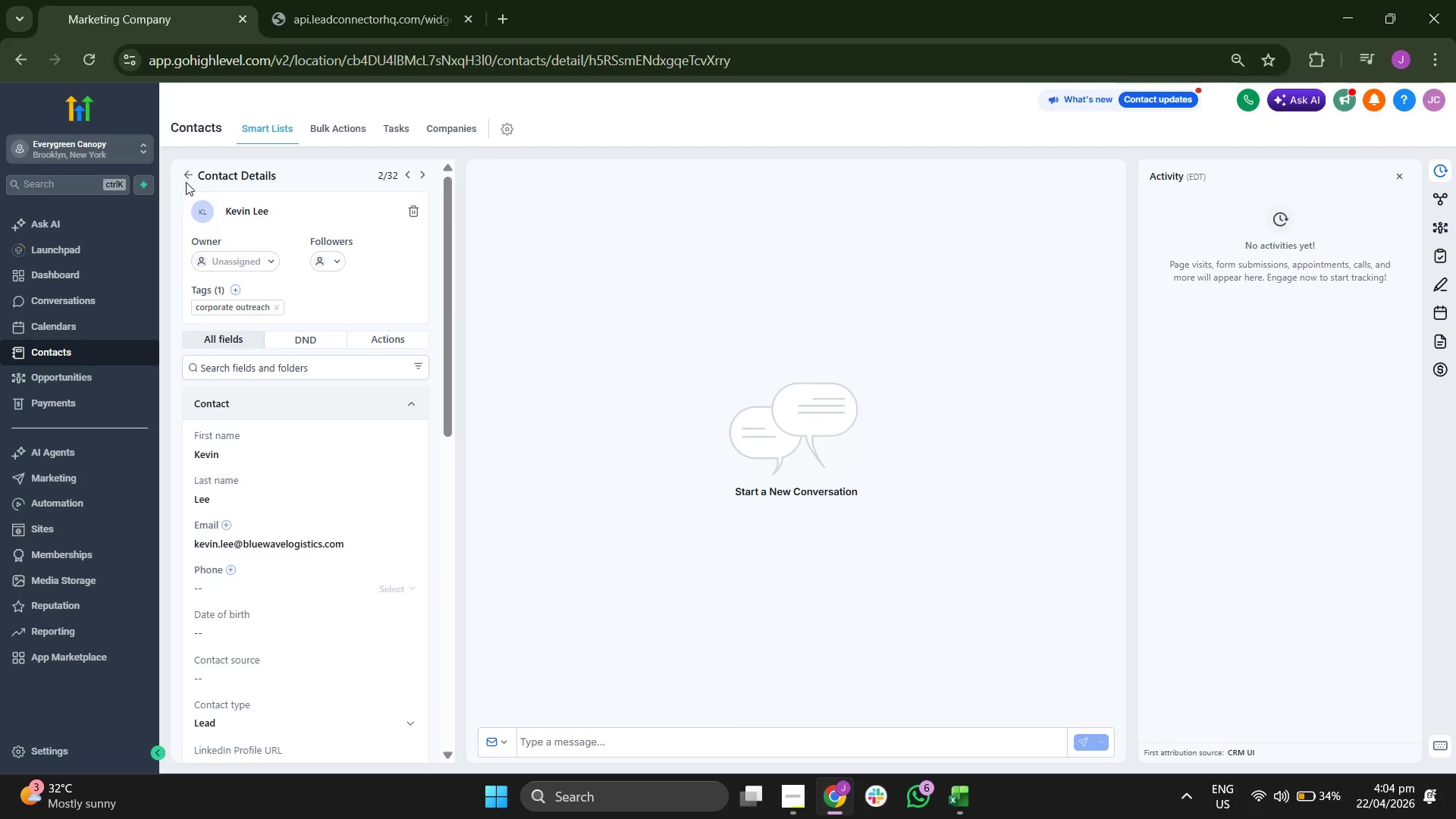 
left_click([186, 181])
 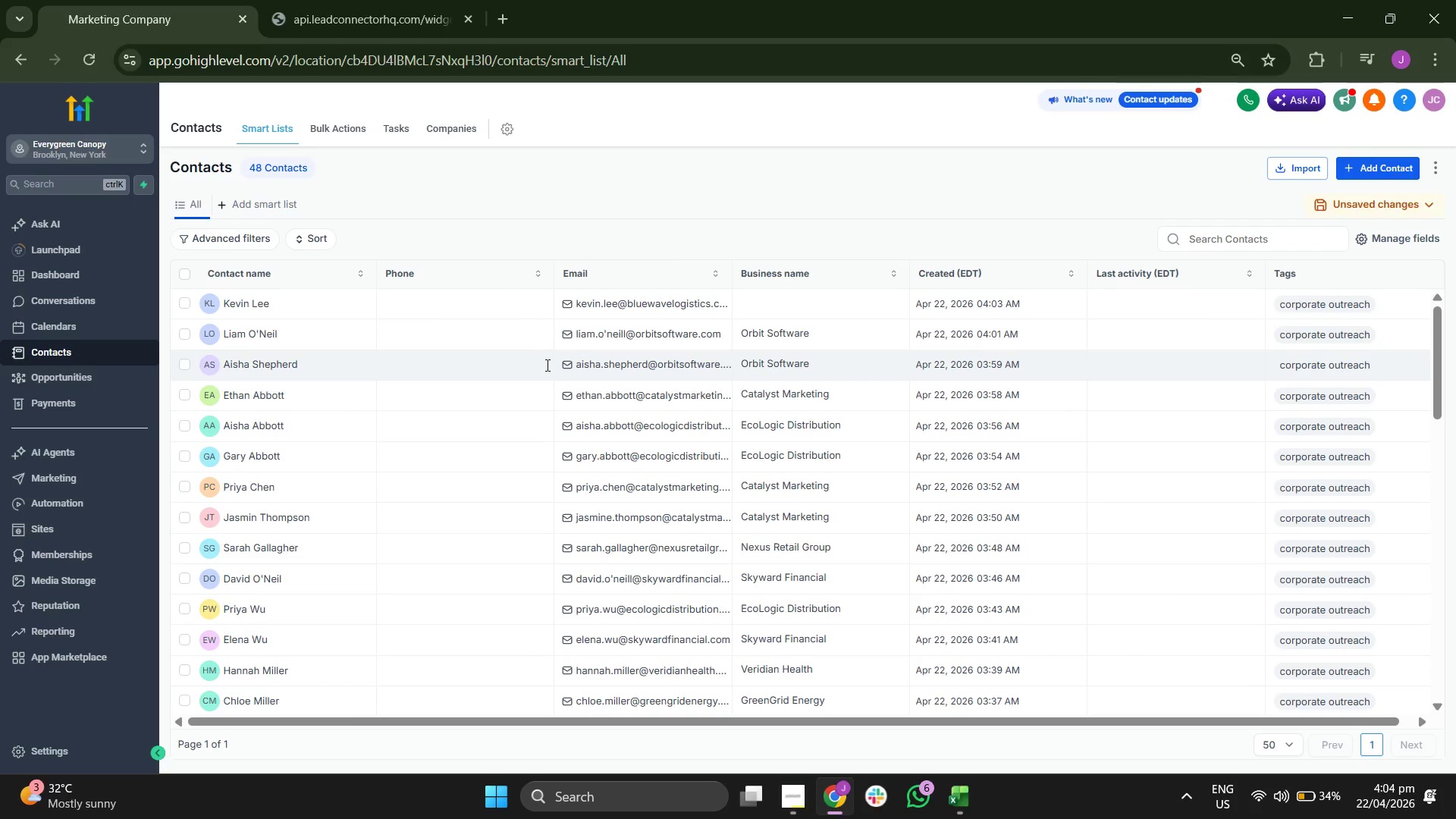 
wait(5.73)
 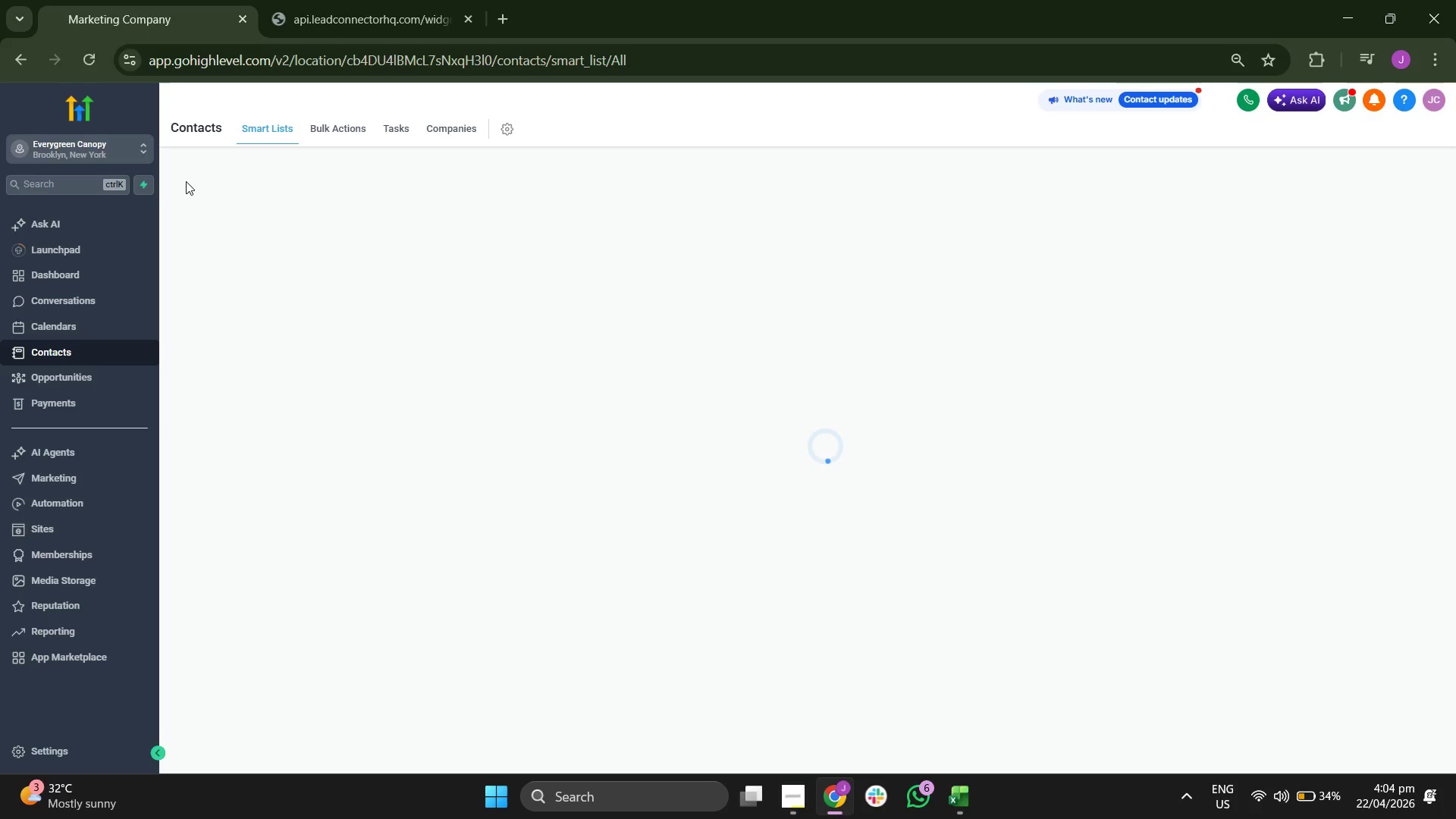 
left_click([1361, 166])
 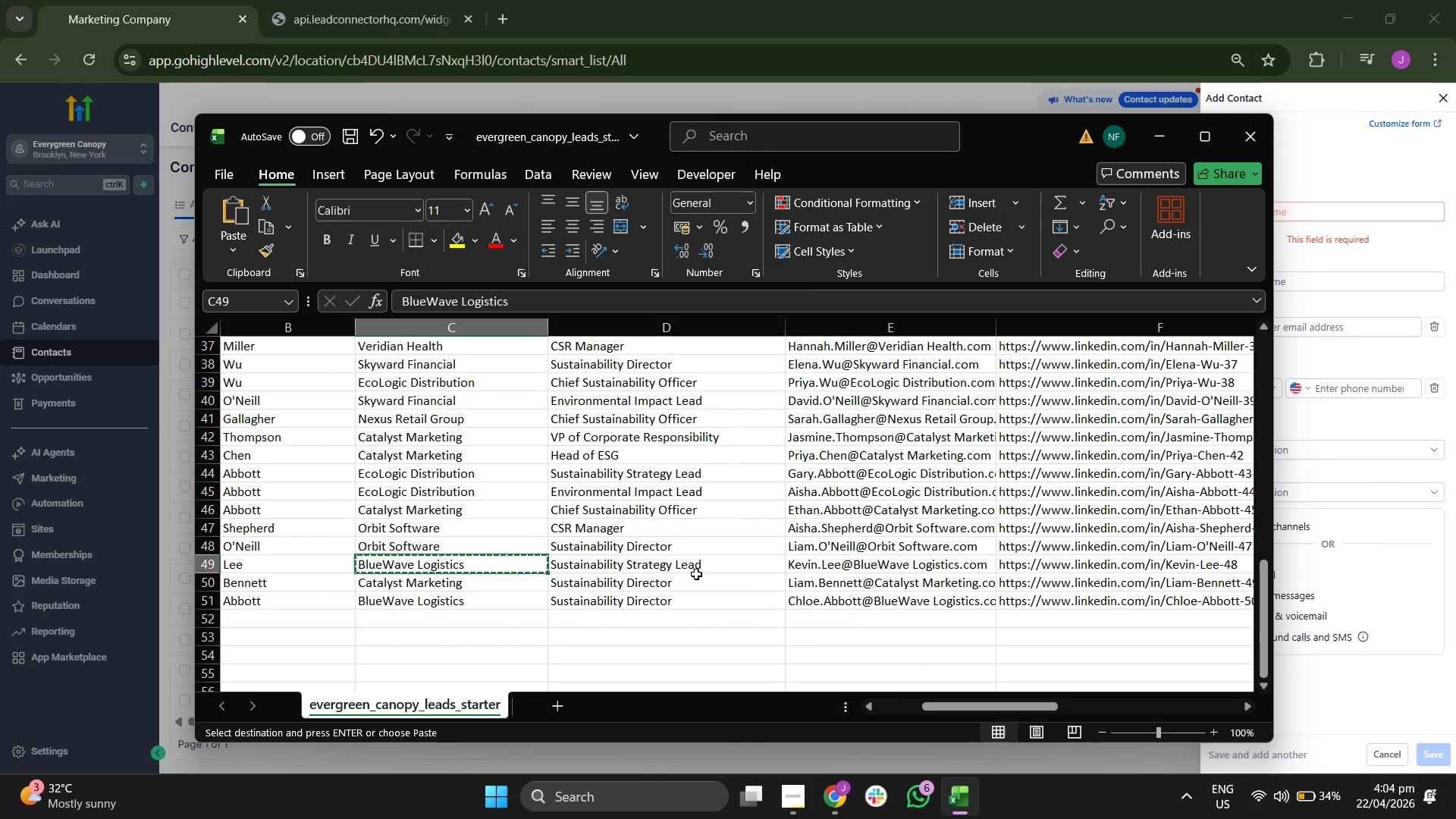 
key(ArrowRight)
 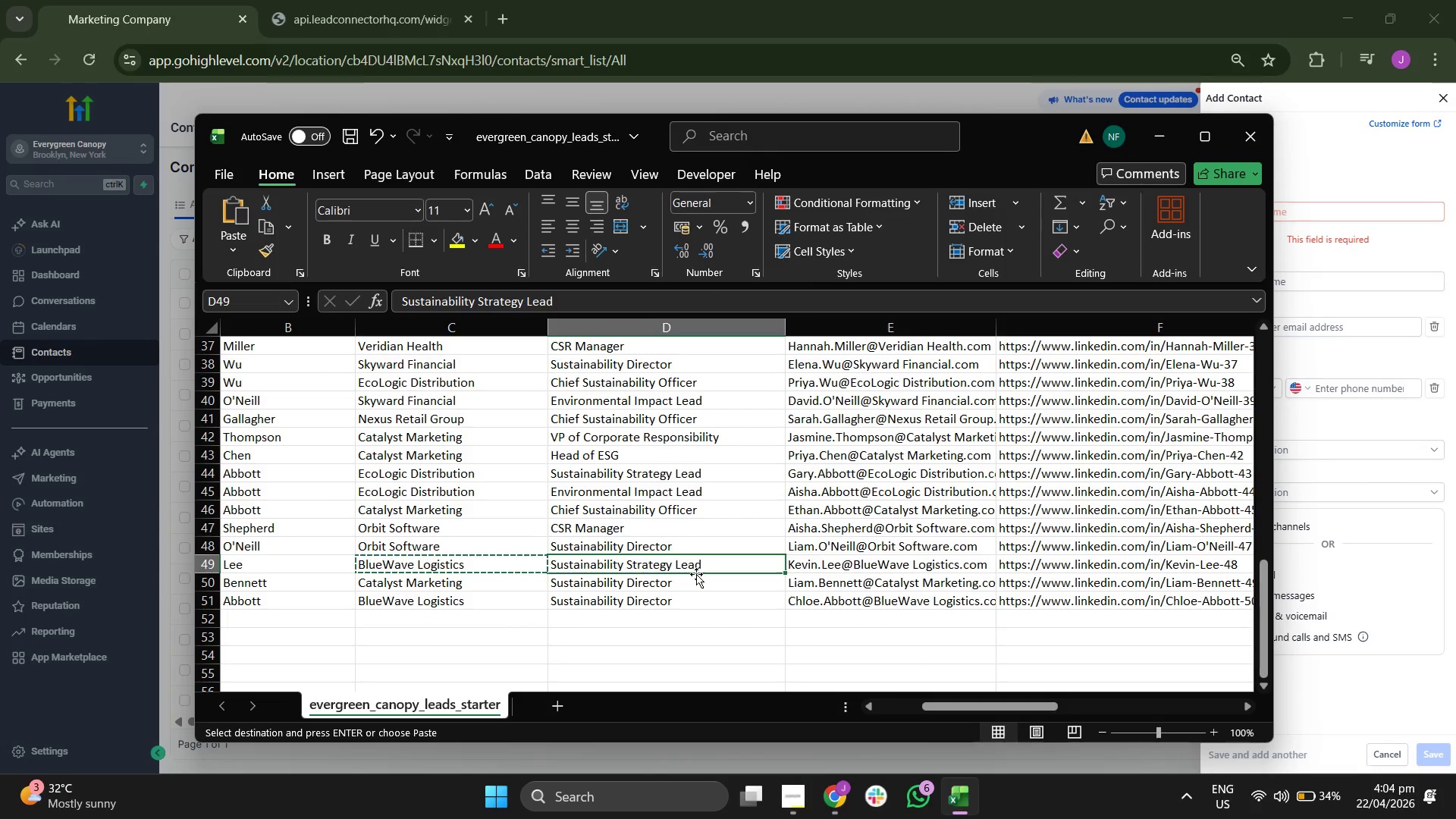 
key(ArrowDown)
 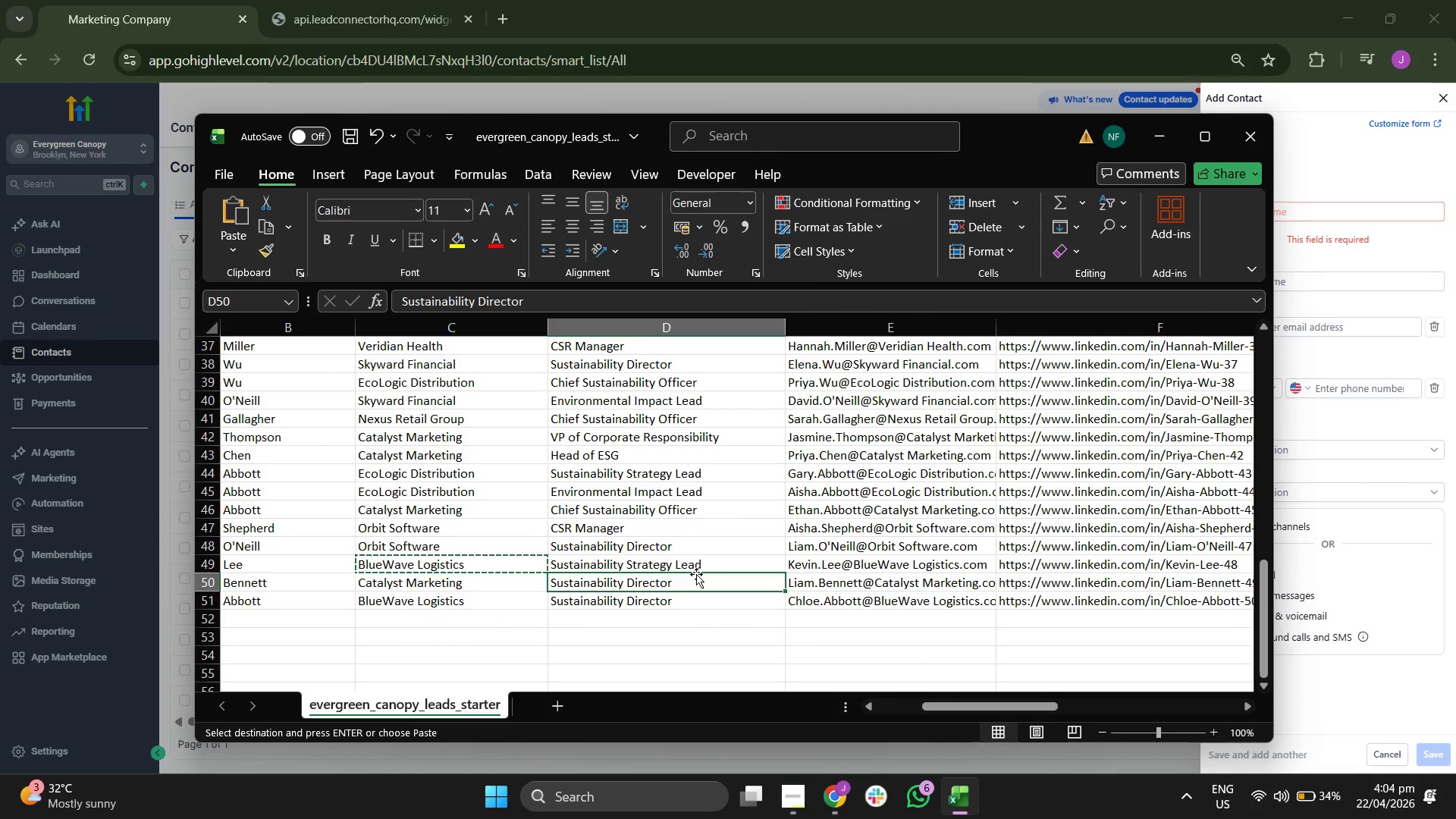 
key(ArrowRight)
 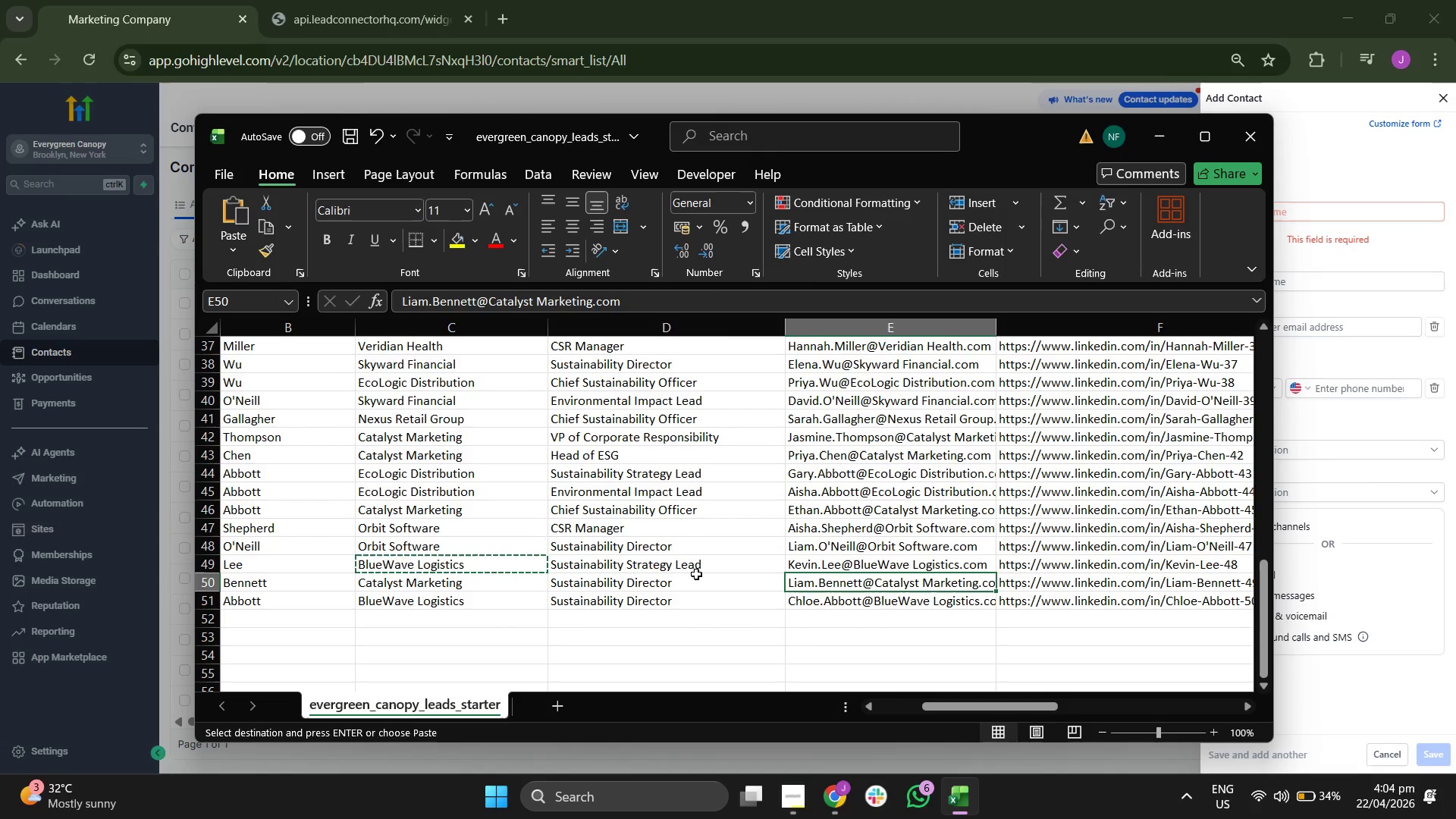 
key(Control+ControlLeft)
 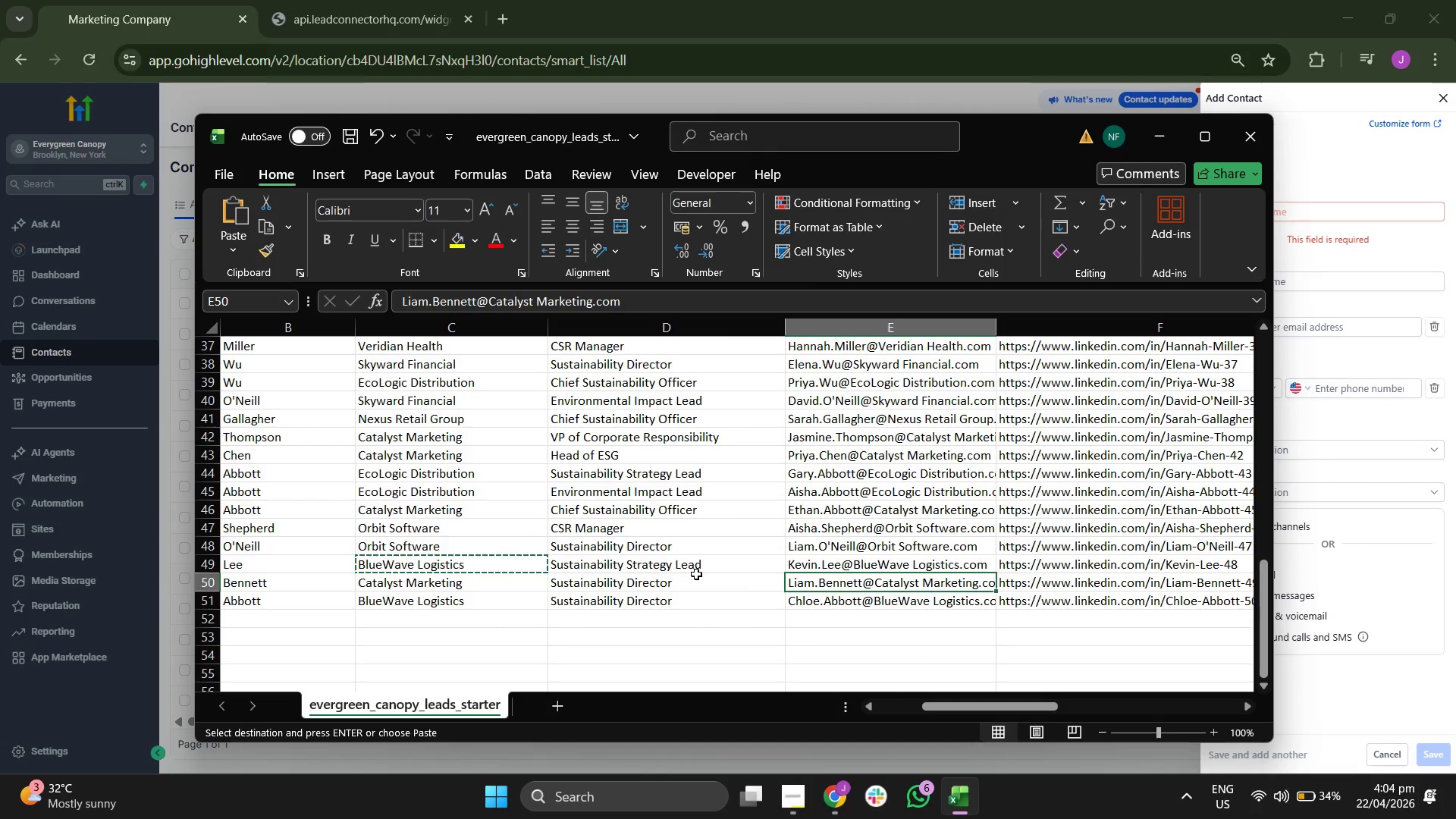 
key(Control+C)
 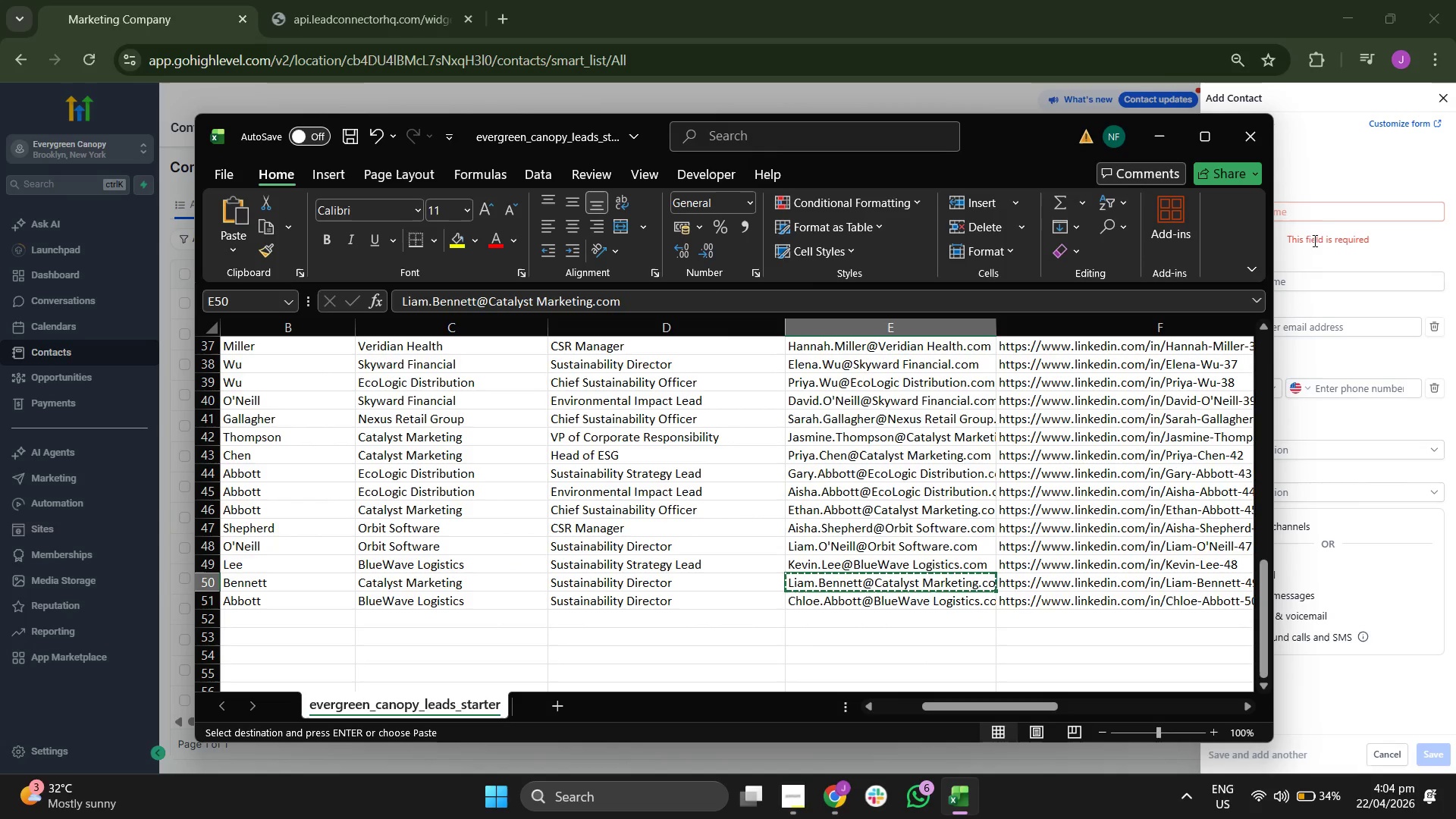 
left_click([1338, 202])
 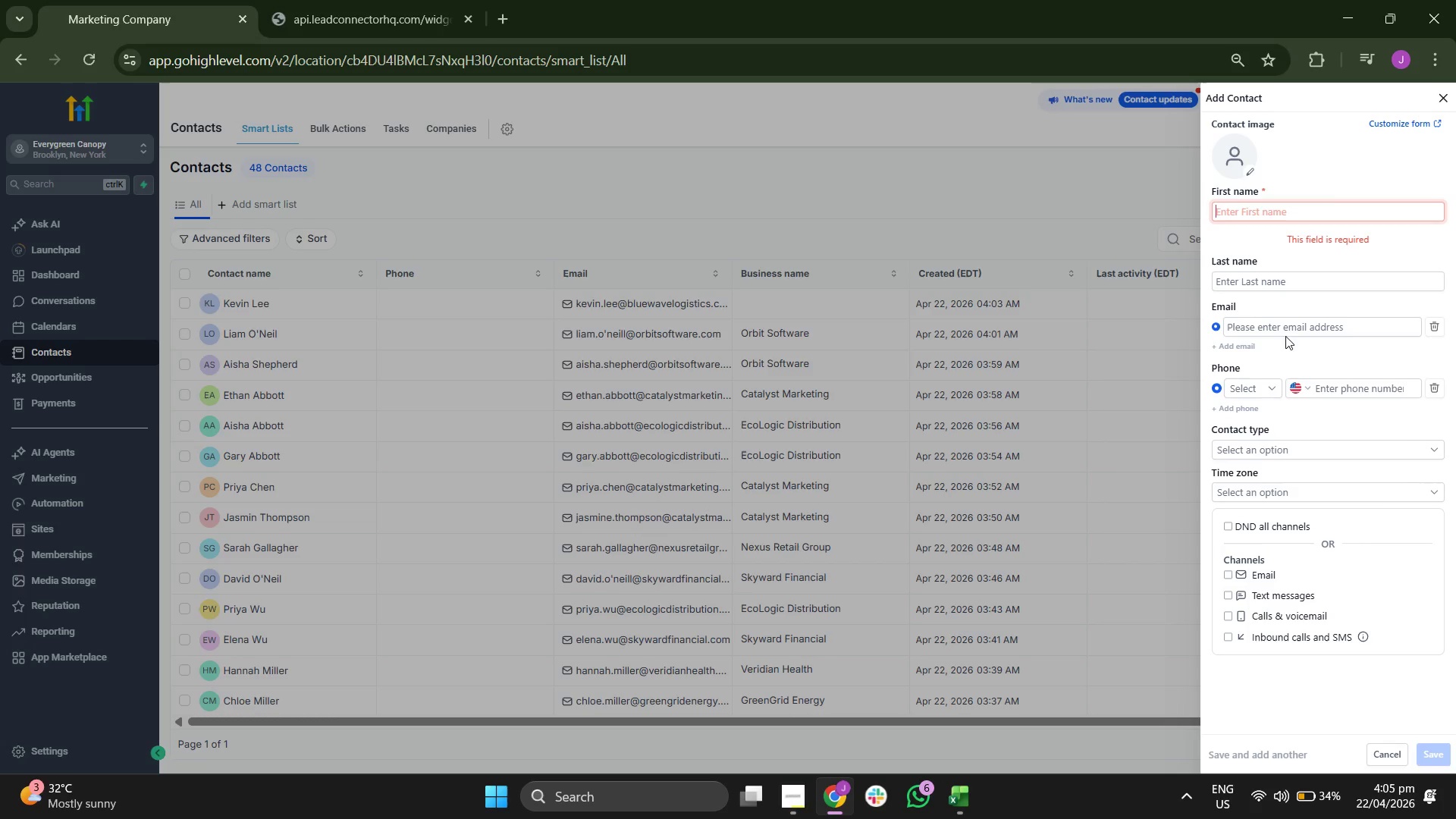 
left_click([1285, 334])
 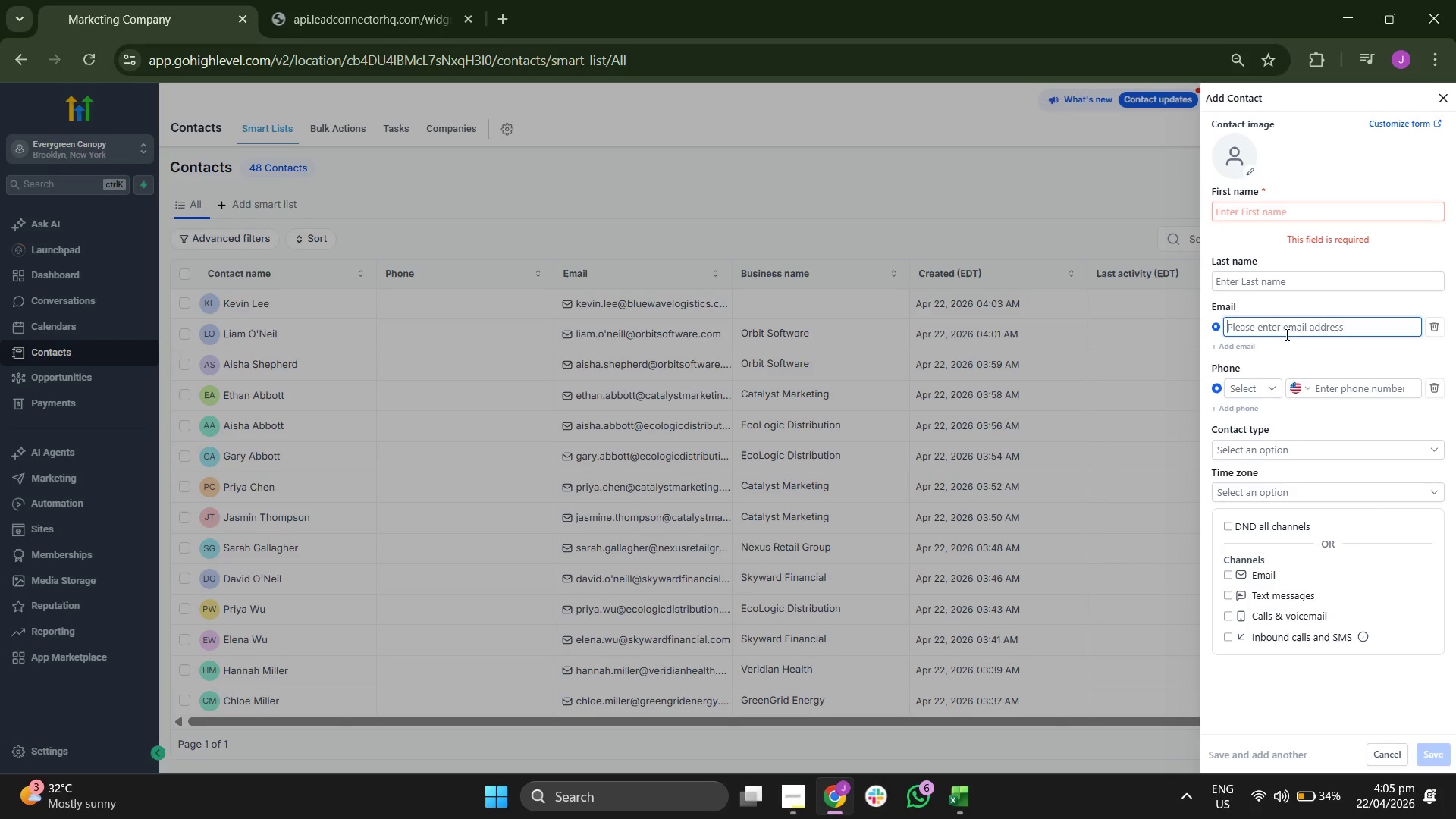 
key(Control+ControlLeft)
 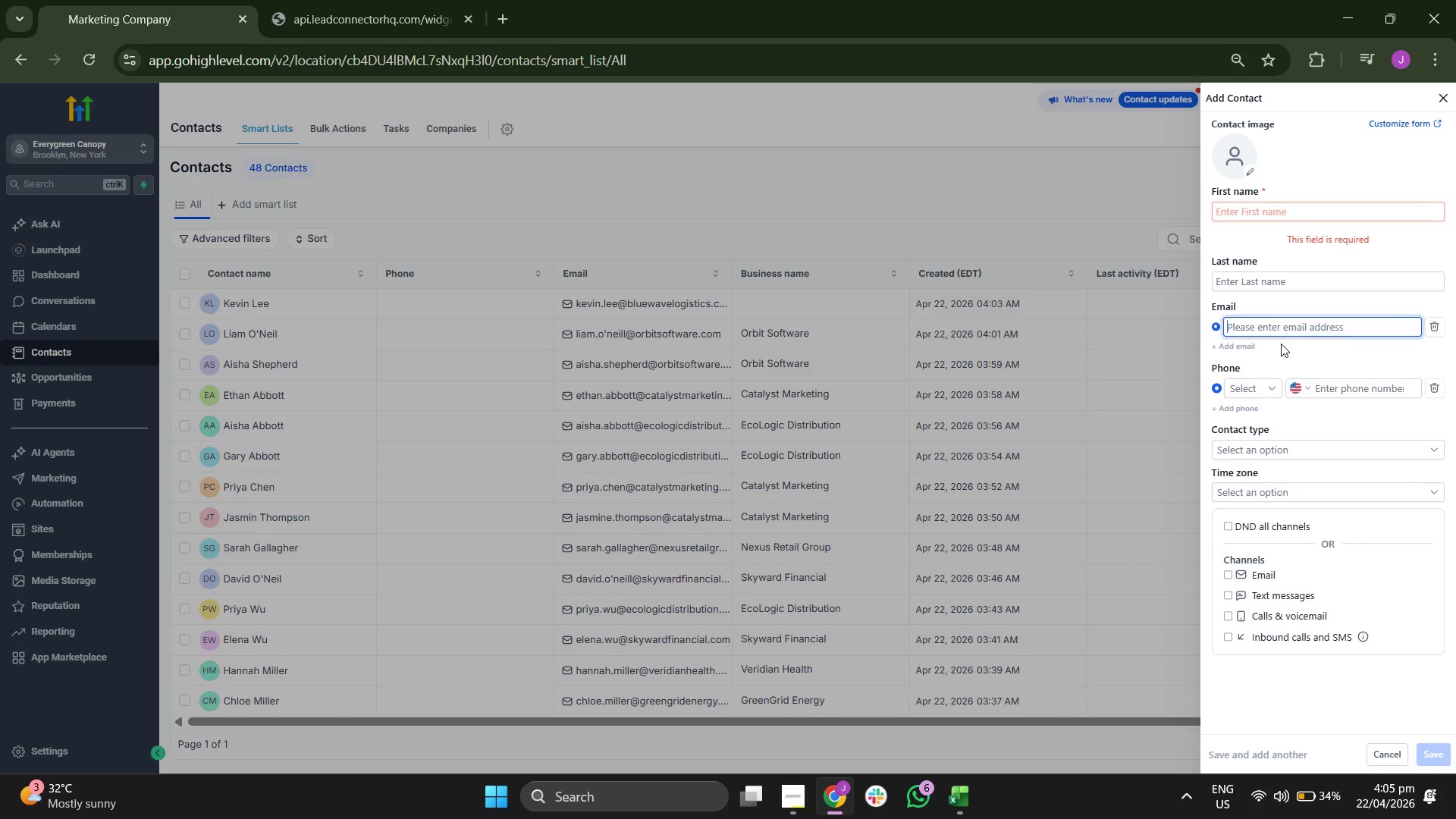 
key(Control+V)
 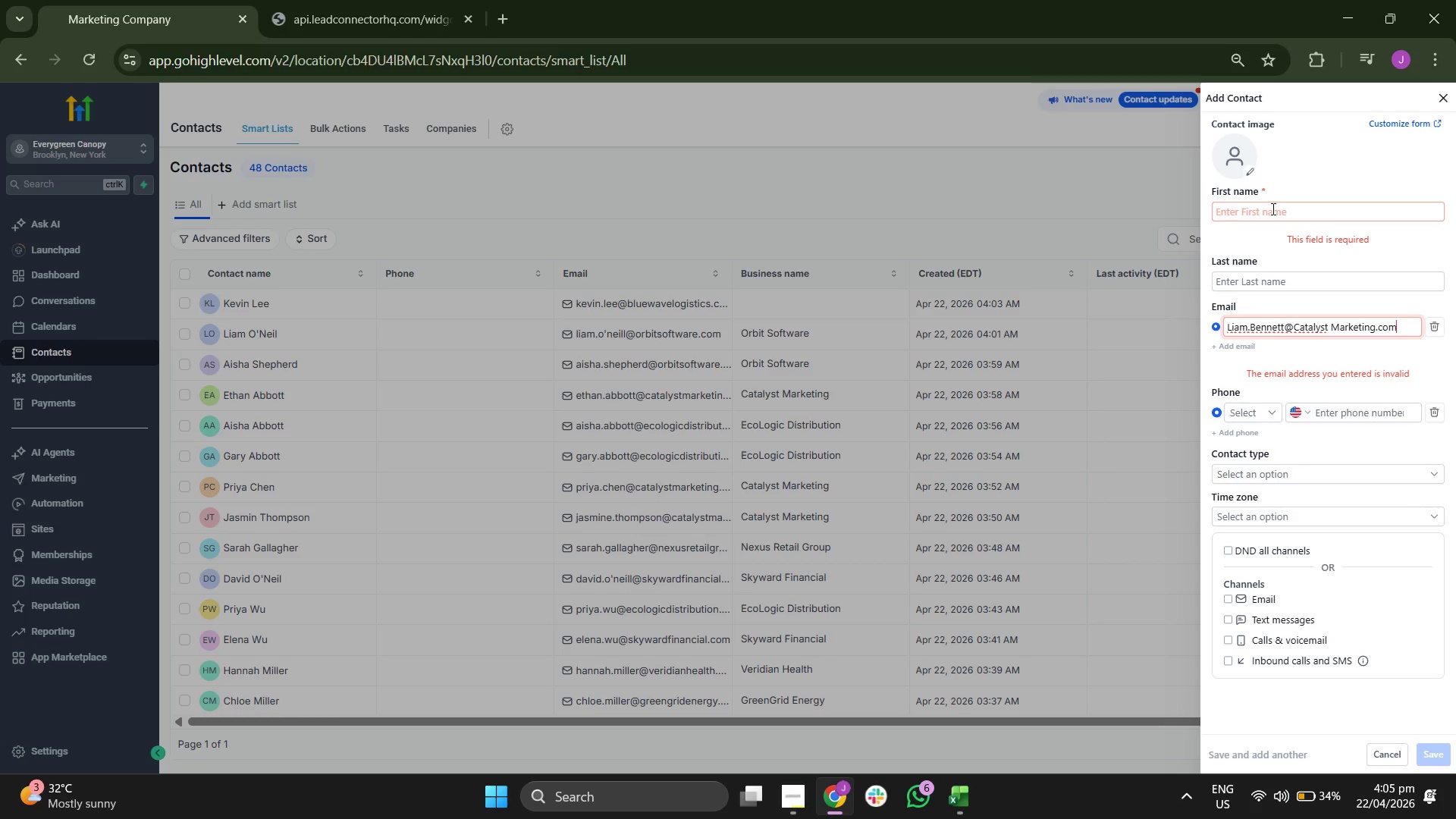 
left_click([1272, 208])
 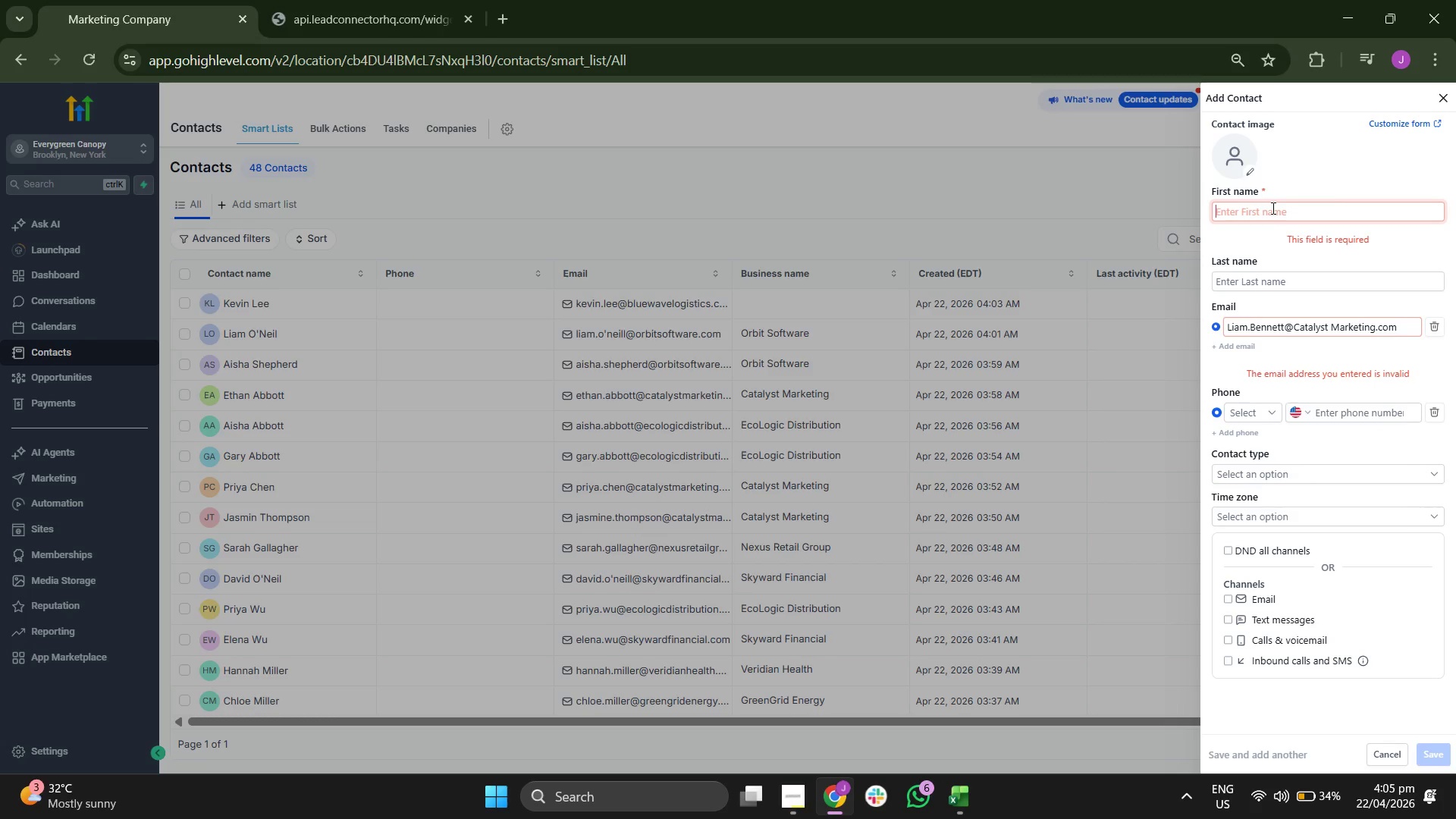 
type(Liam bEN)
key(Backspace)
key(Backspace)
key(Backspace)
key(Backspace)
key(Tab)
type(bEN)
key(Backspace)
key(Backspace)
key(Backspace)
type(Bennet)
 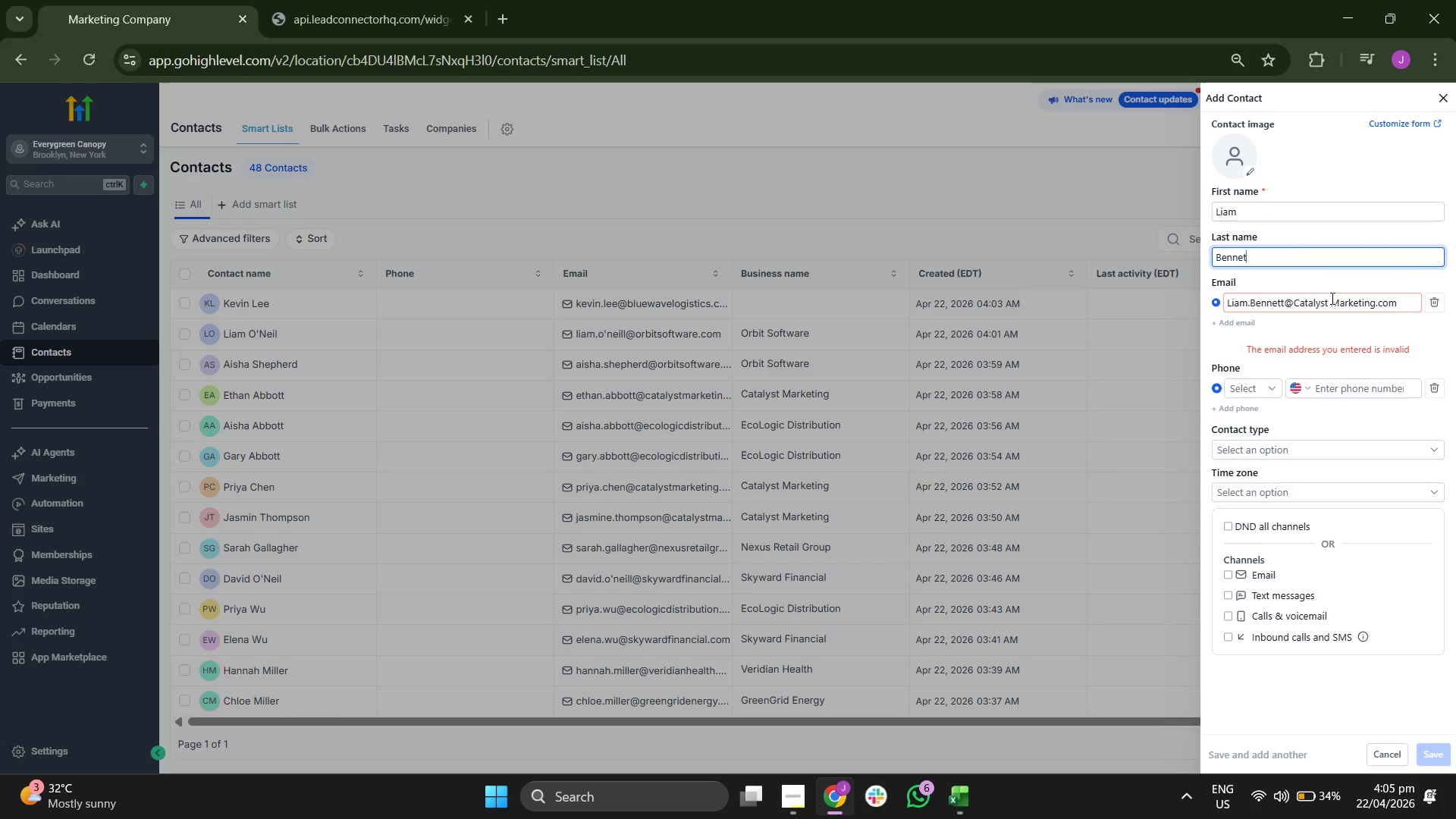 
left_click([1331, 303])
 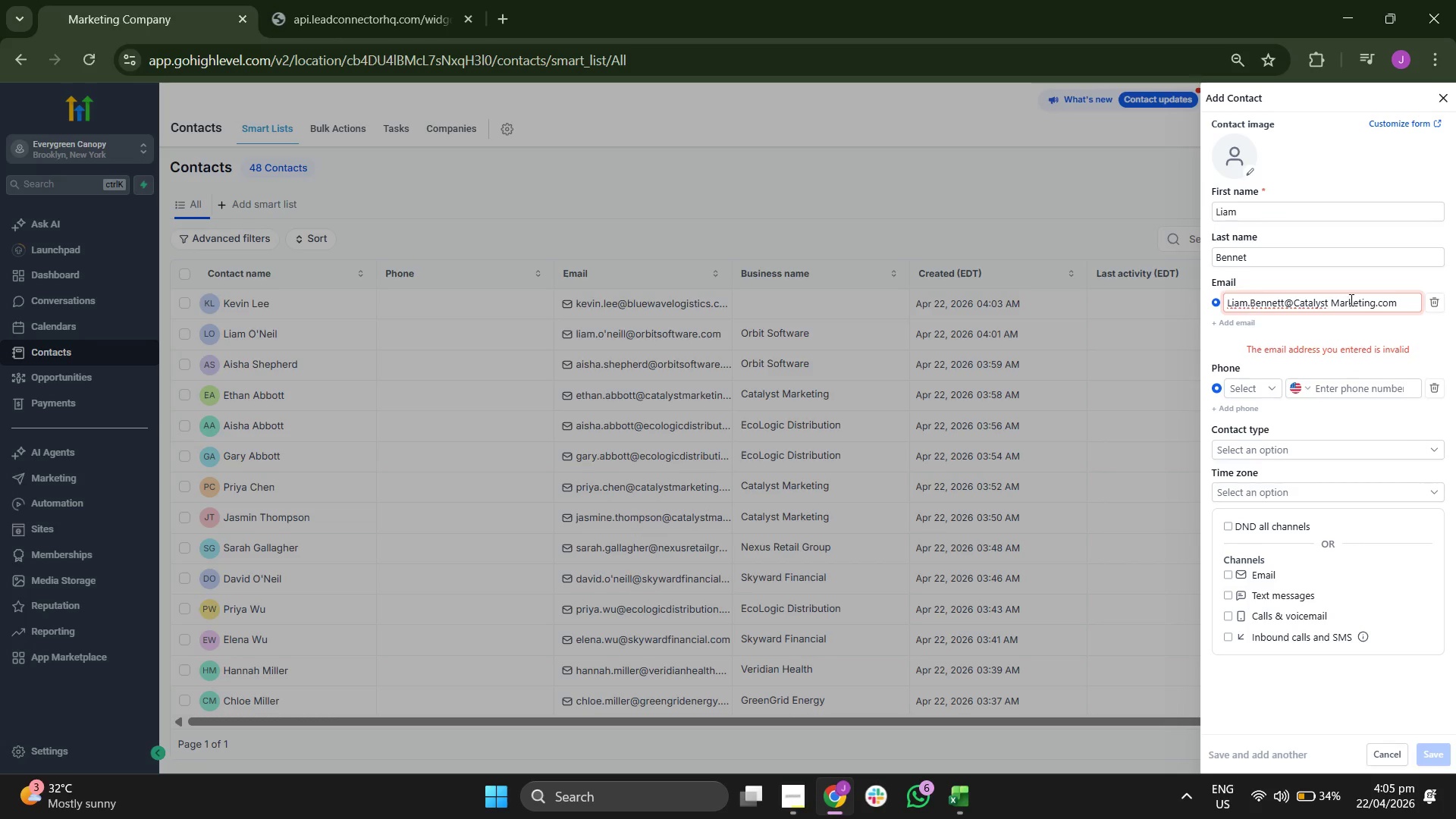 
key(Backspace)
 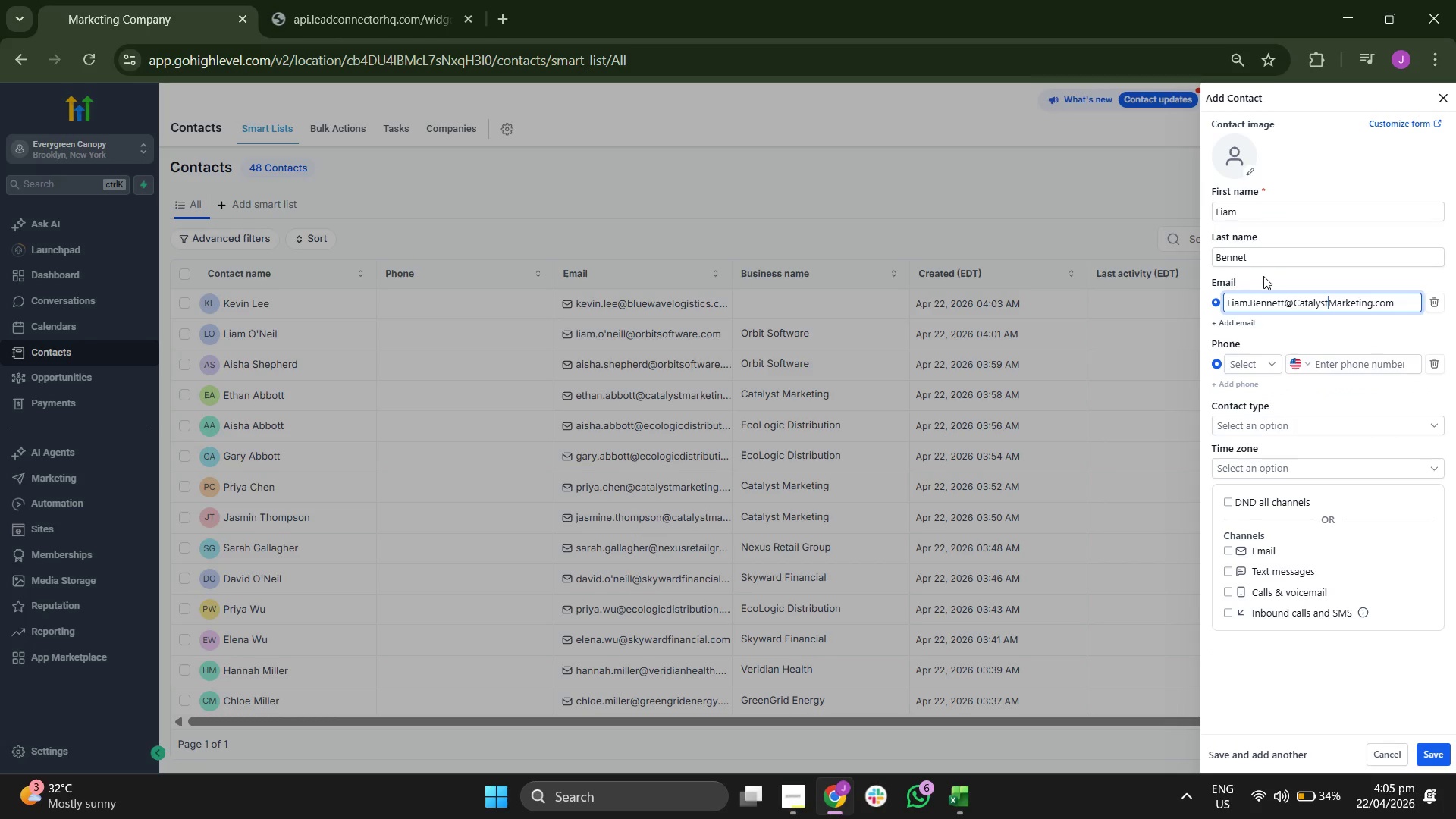 
left_click([1289, 257])
 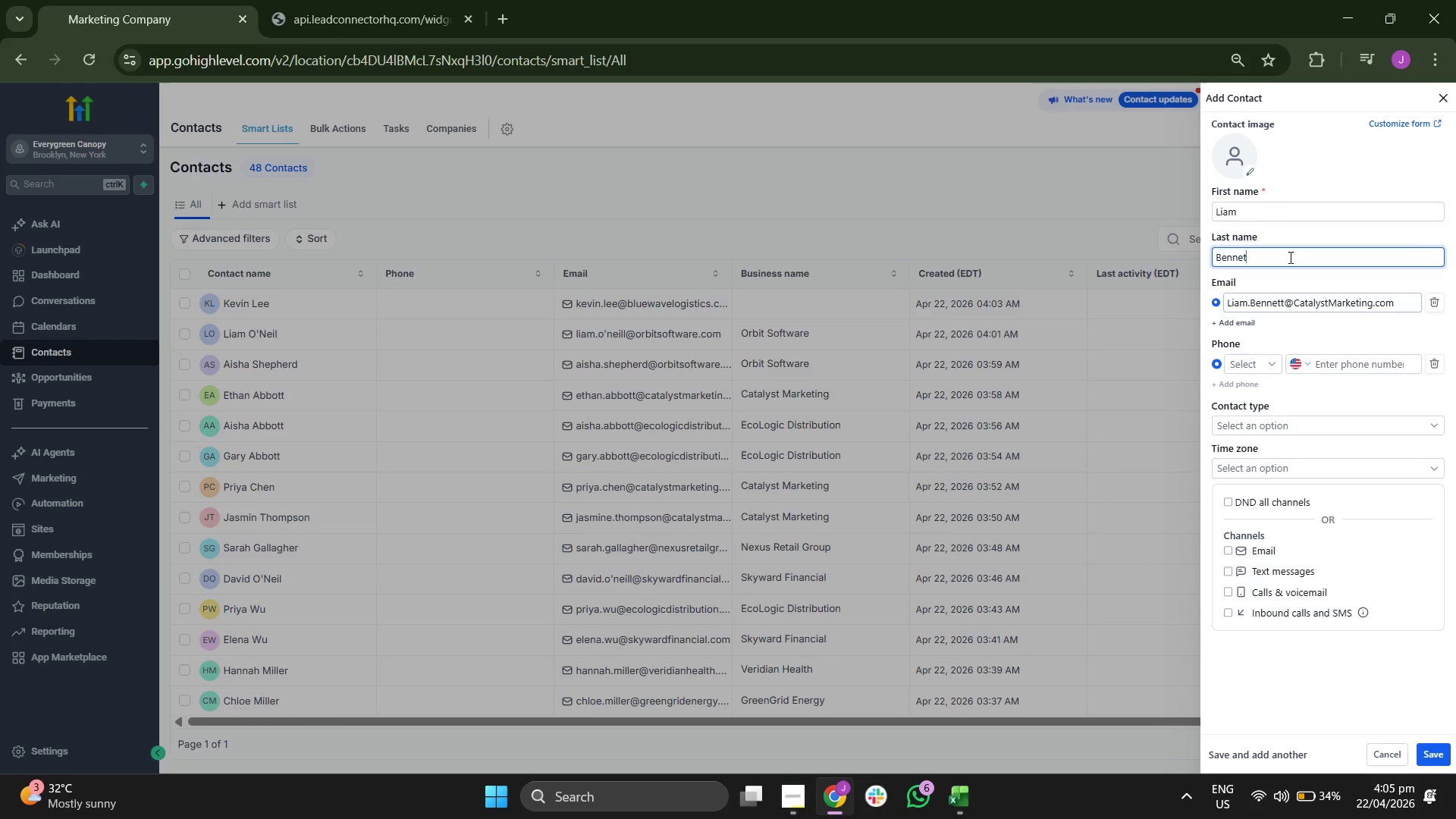 
key(T)
 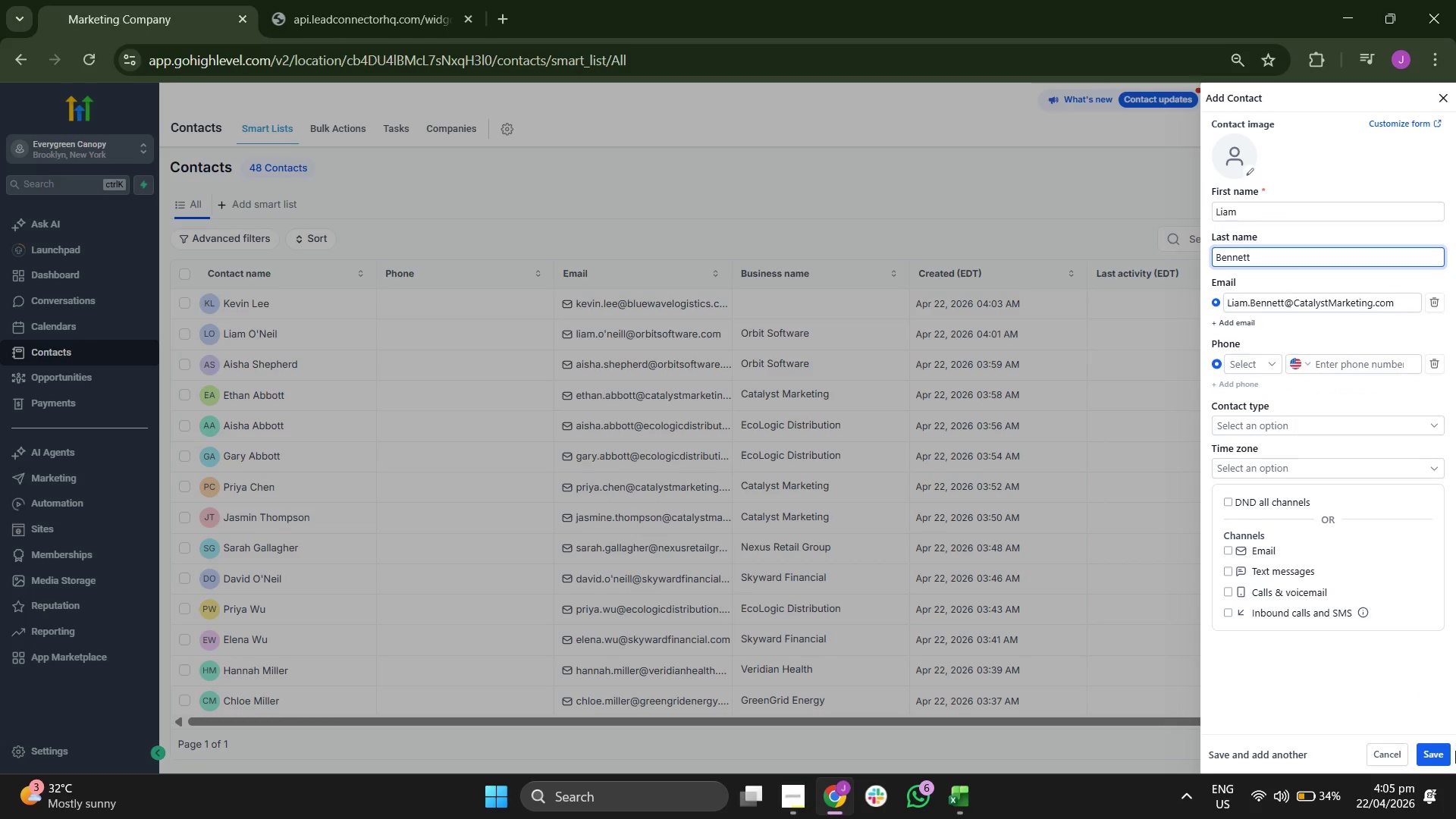 
left_click([1439, 752])
 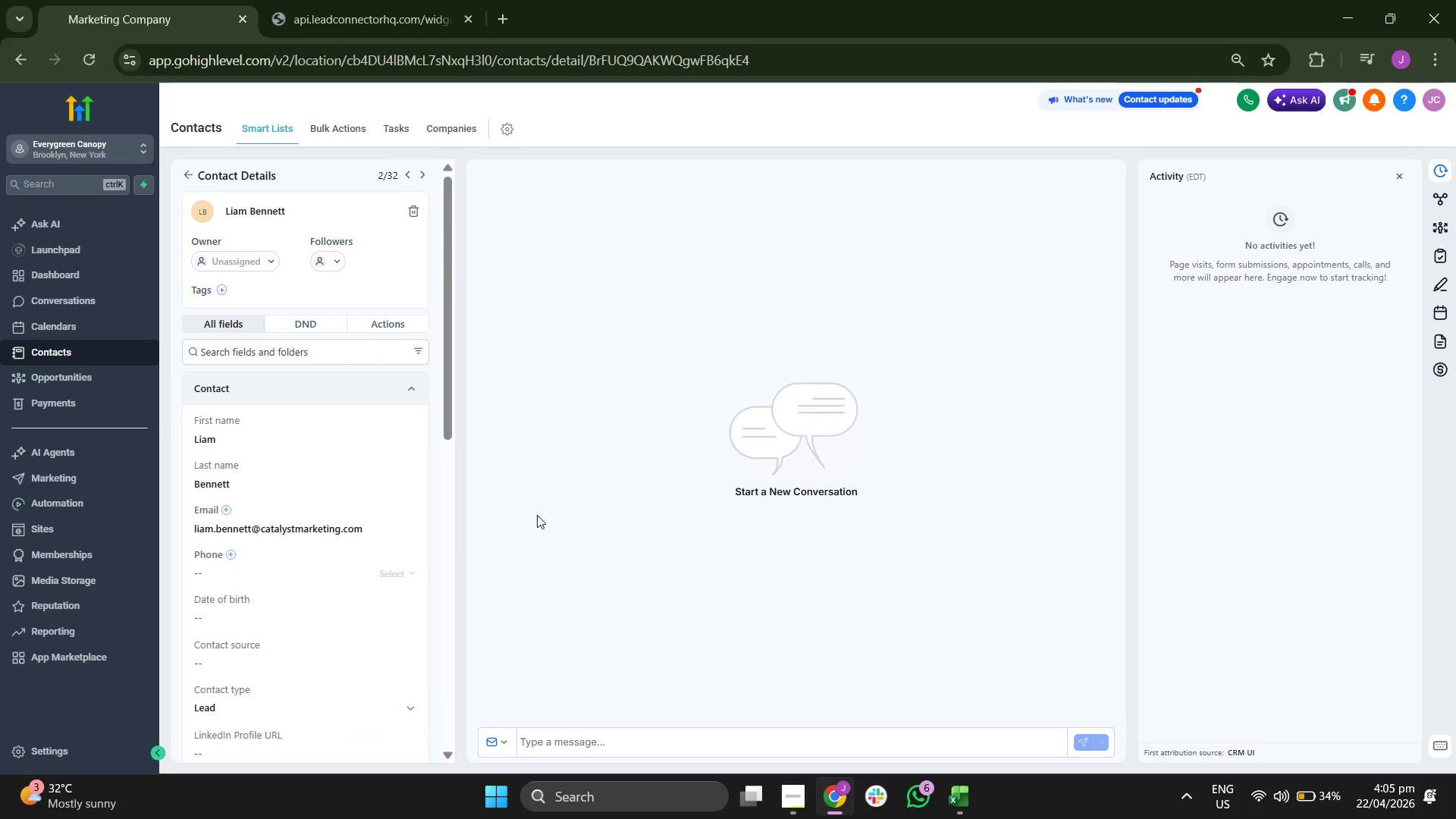 
wait(5.09)
 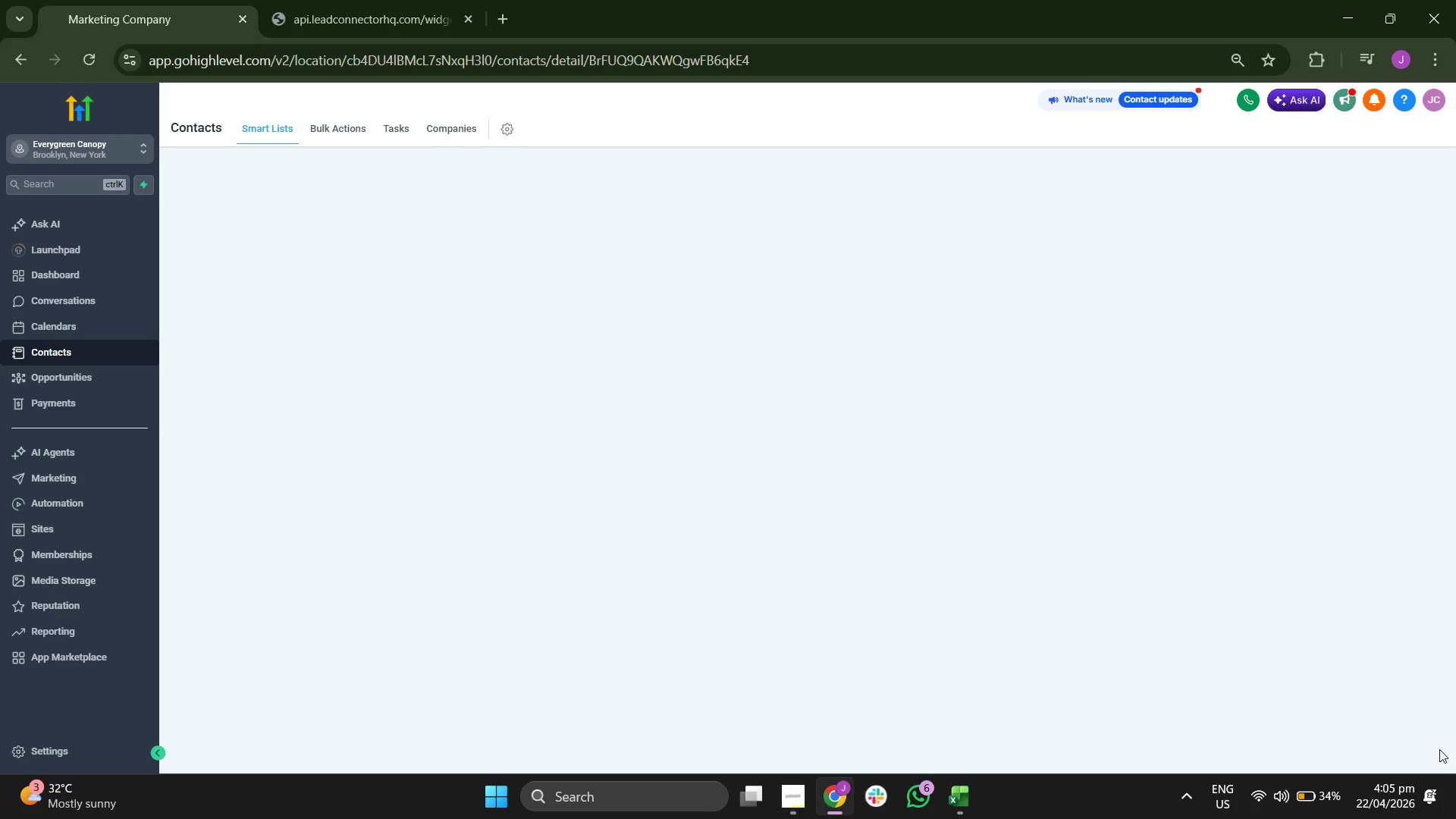 
scroll: coordinate [366, 438], scroll_direction: down, amount: 4.0
 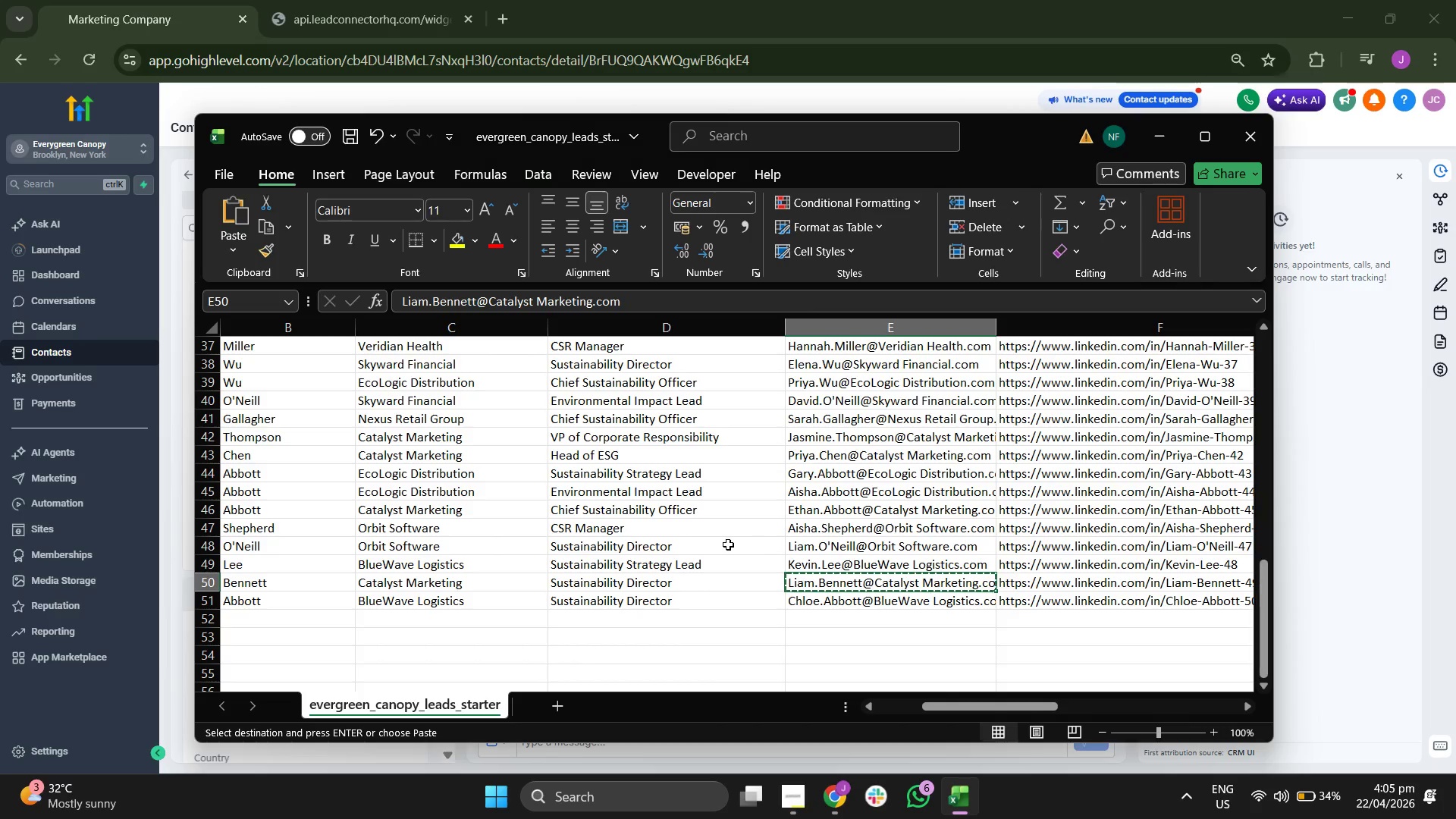 
key(ArrowRight)
 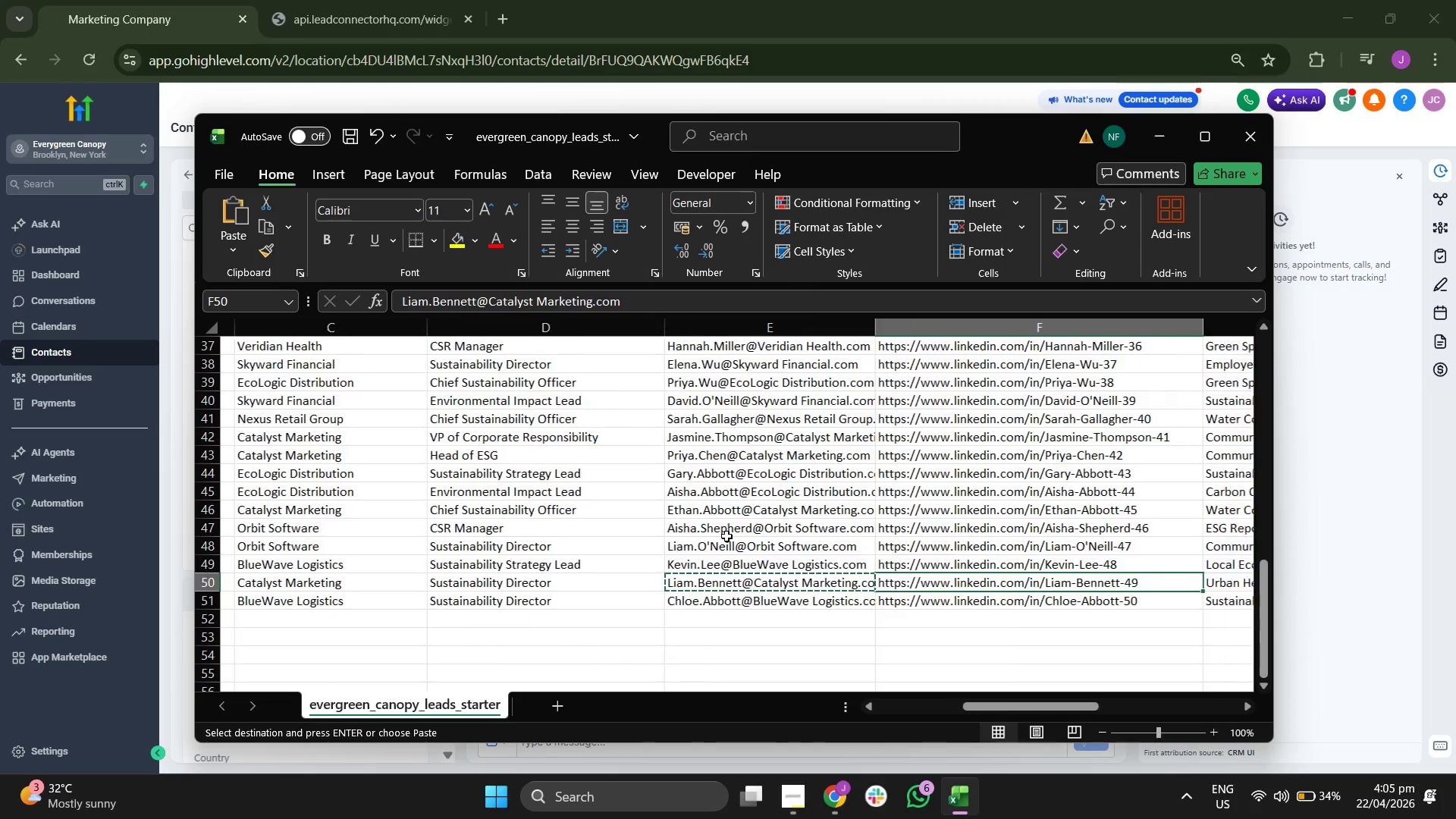 
key(ArrowRight)
 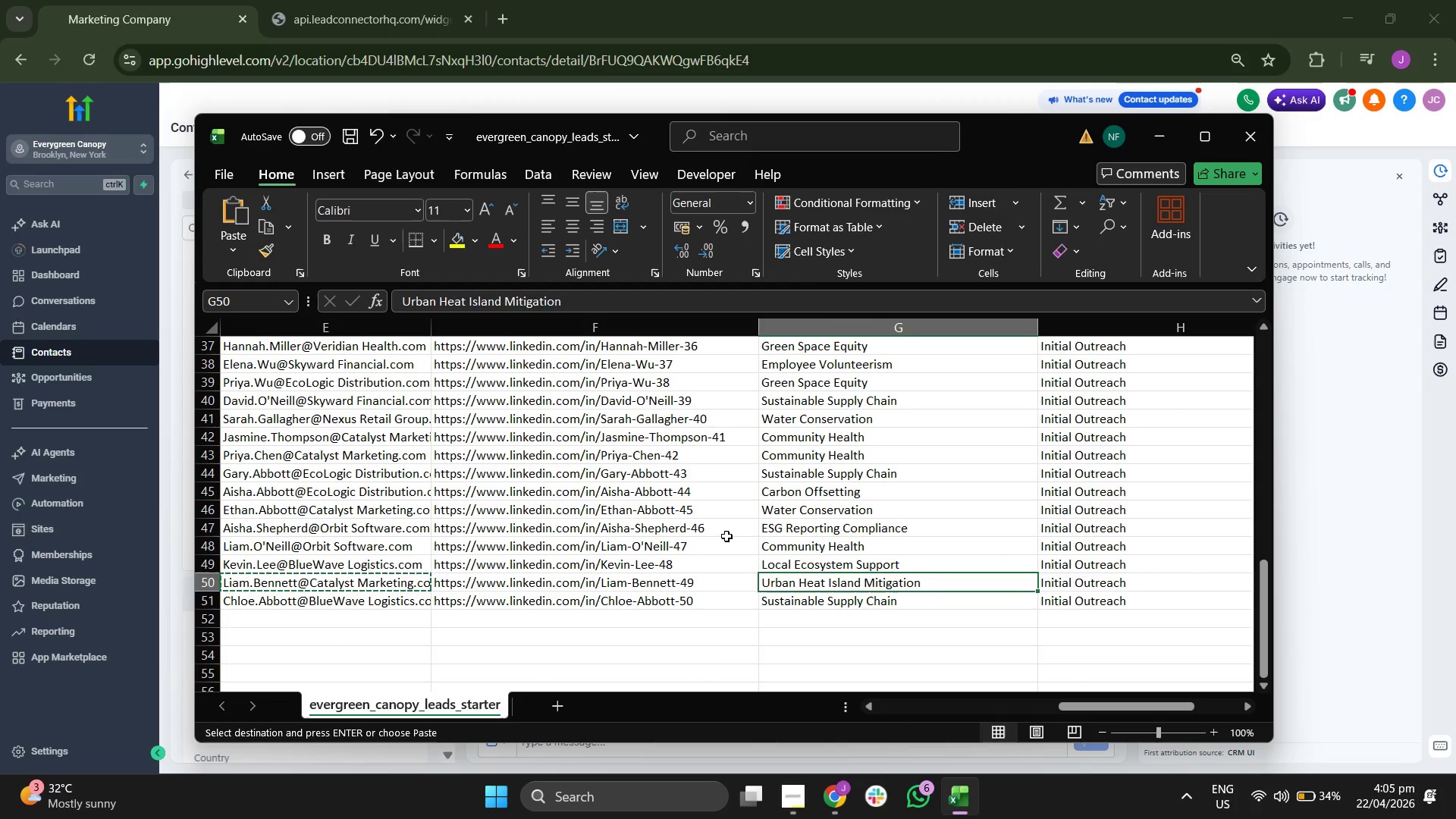 
key(ArrowLeft)
 